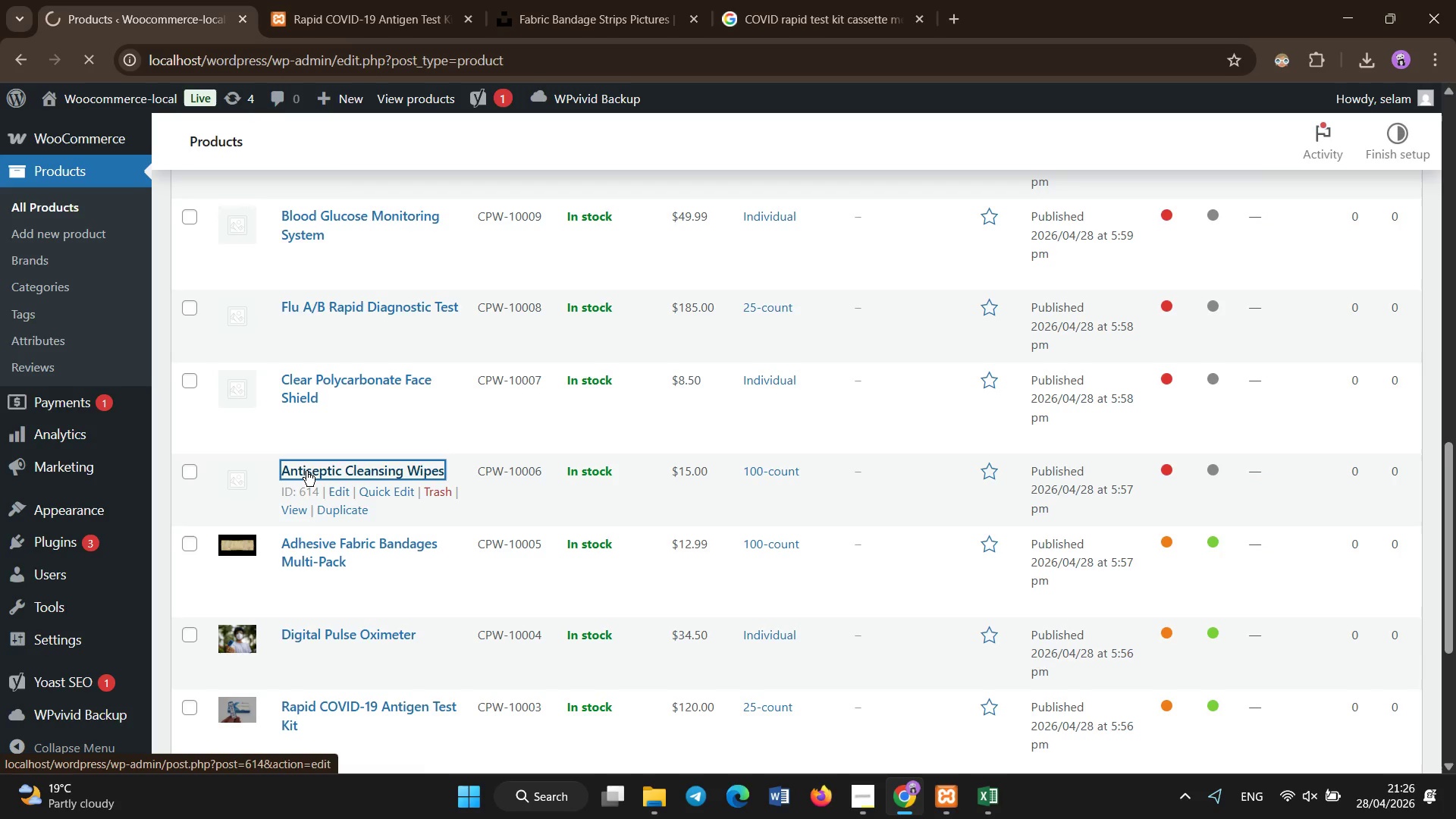 
scroll: coordinate [309, 469], scroll_direction: down, amount: 8.0
 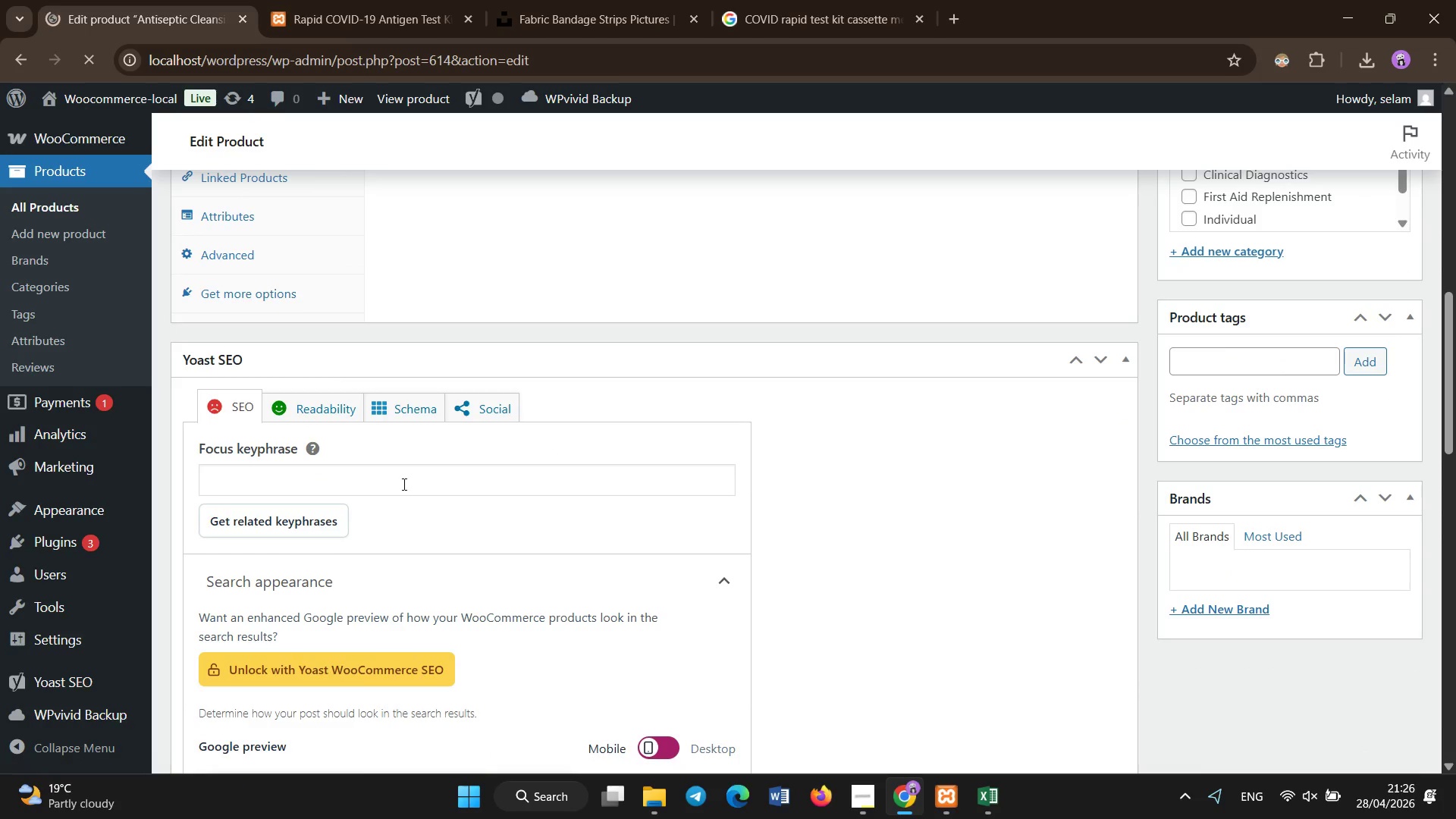 
left_click([404, 485])
 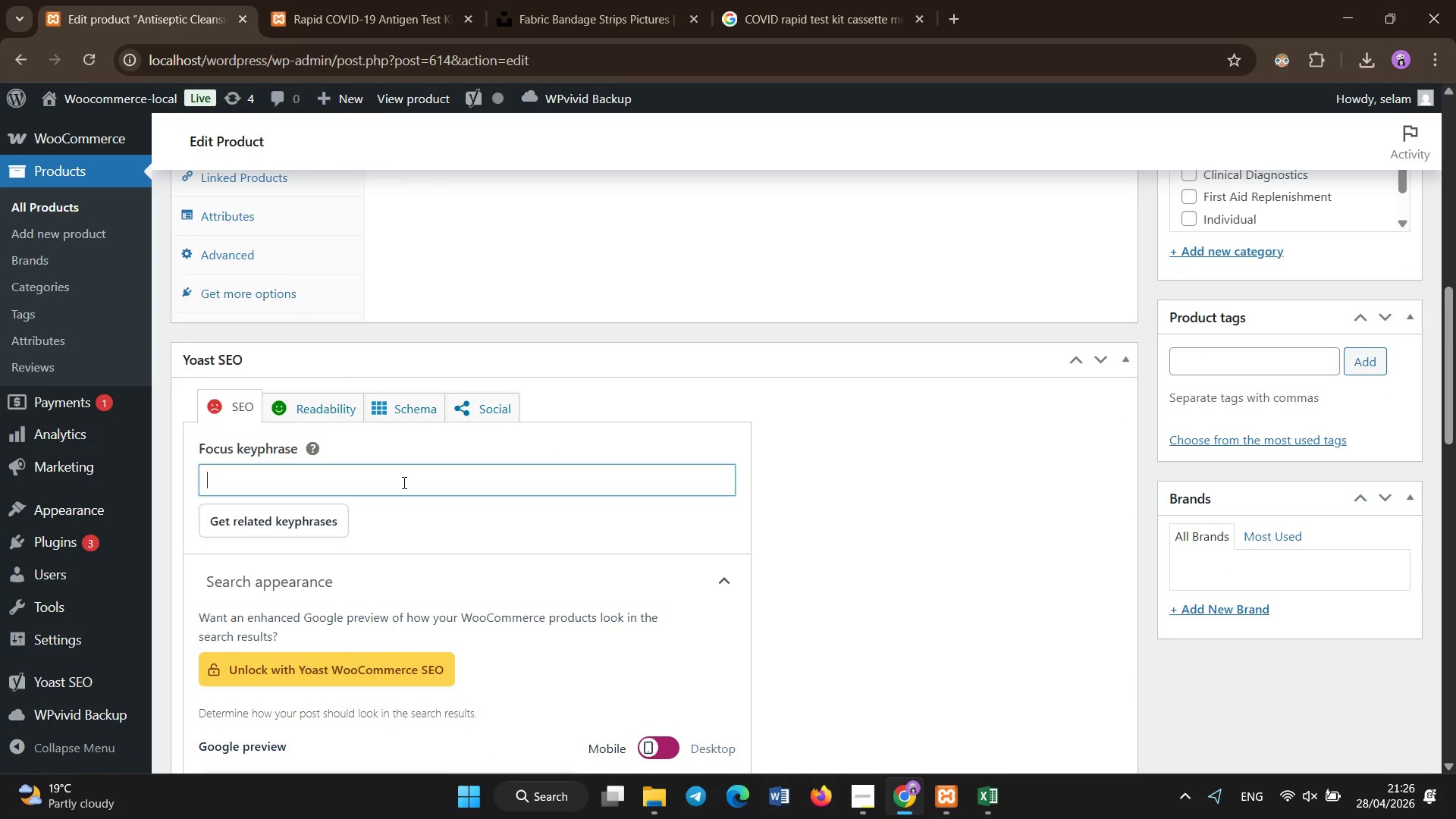 
type(antisp)
key(Backspace)
type(eptic wipes BZK wound cleaning)
 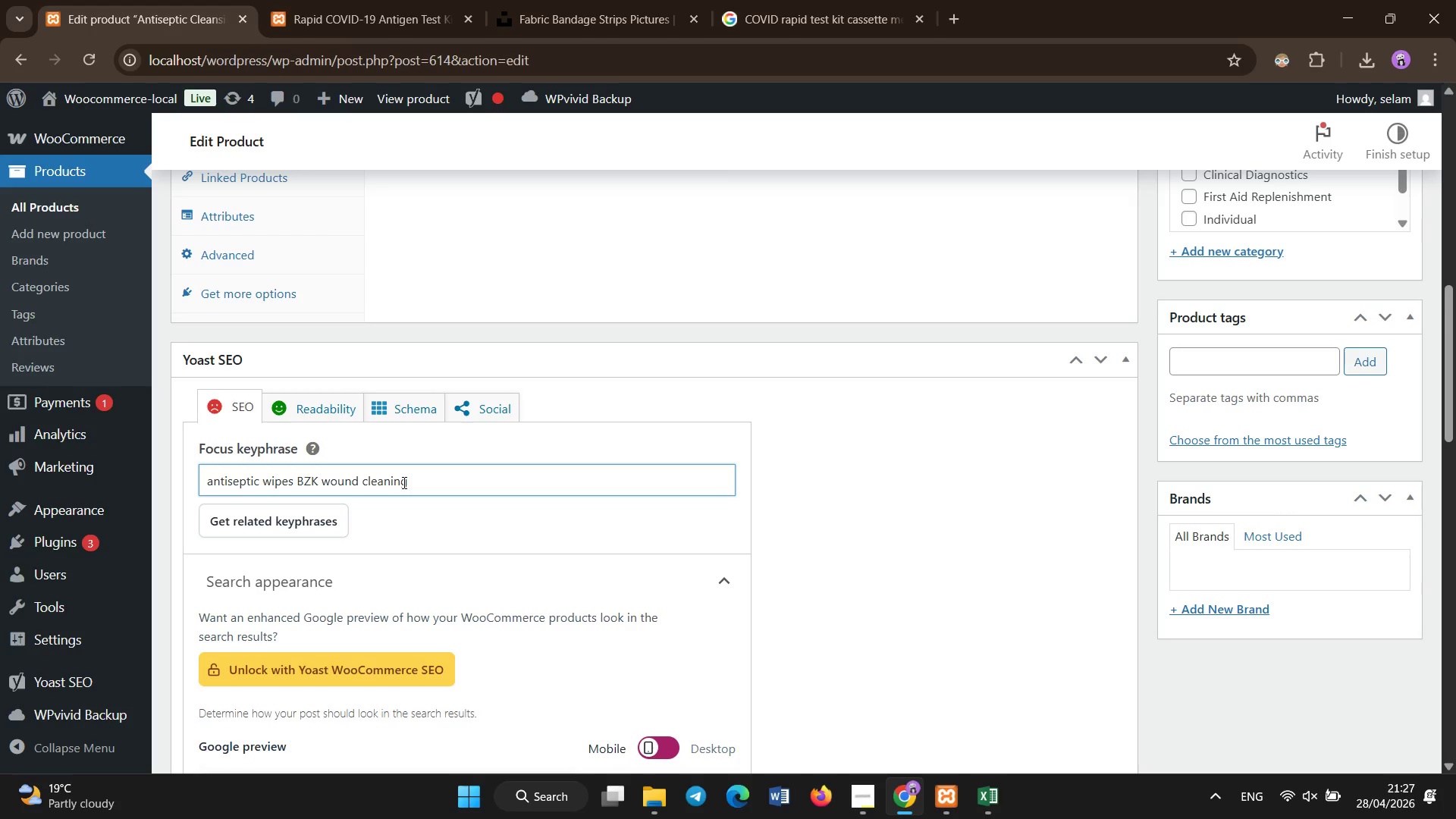 
scroll: coordinate [404, 483], scroll_direction: down, amount: 5.0
 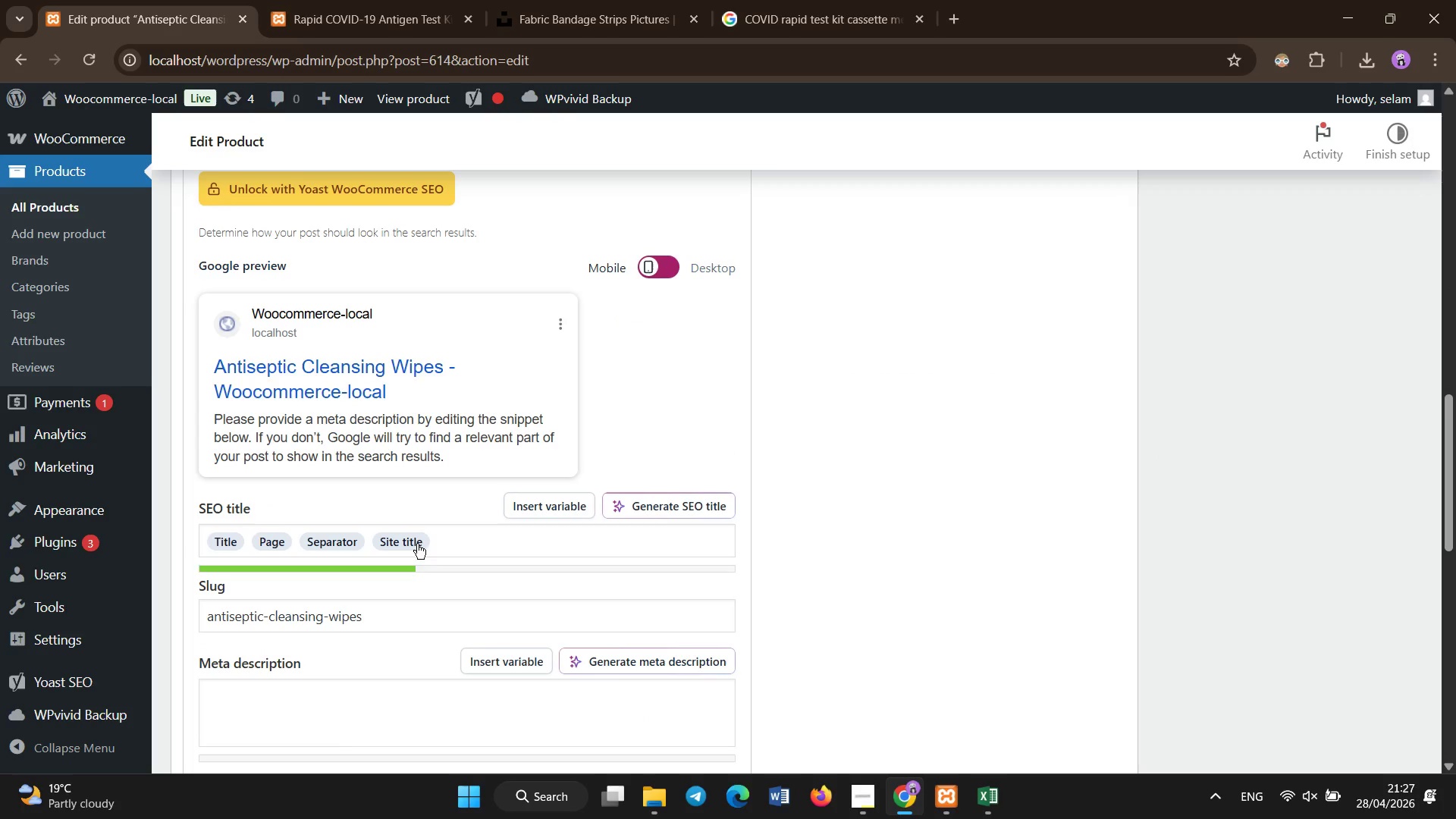 
left_click([430, 541])
 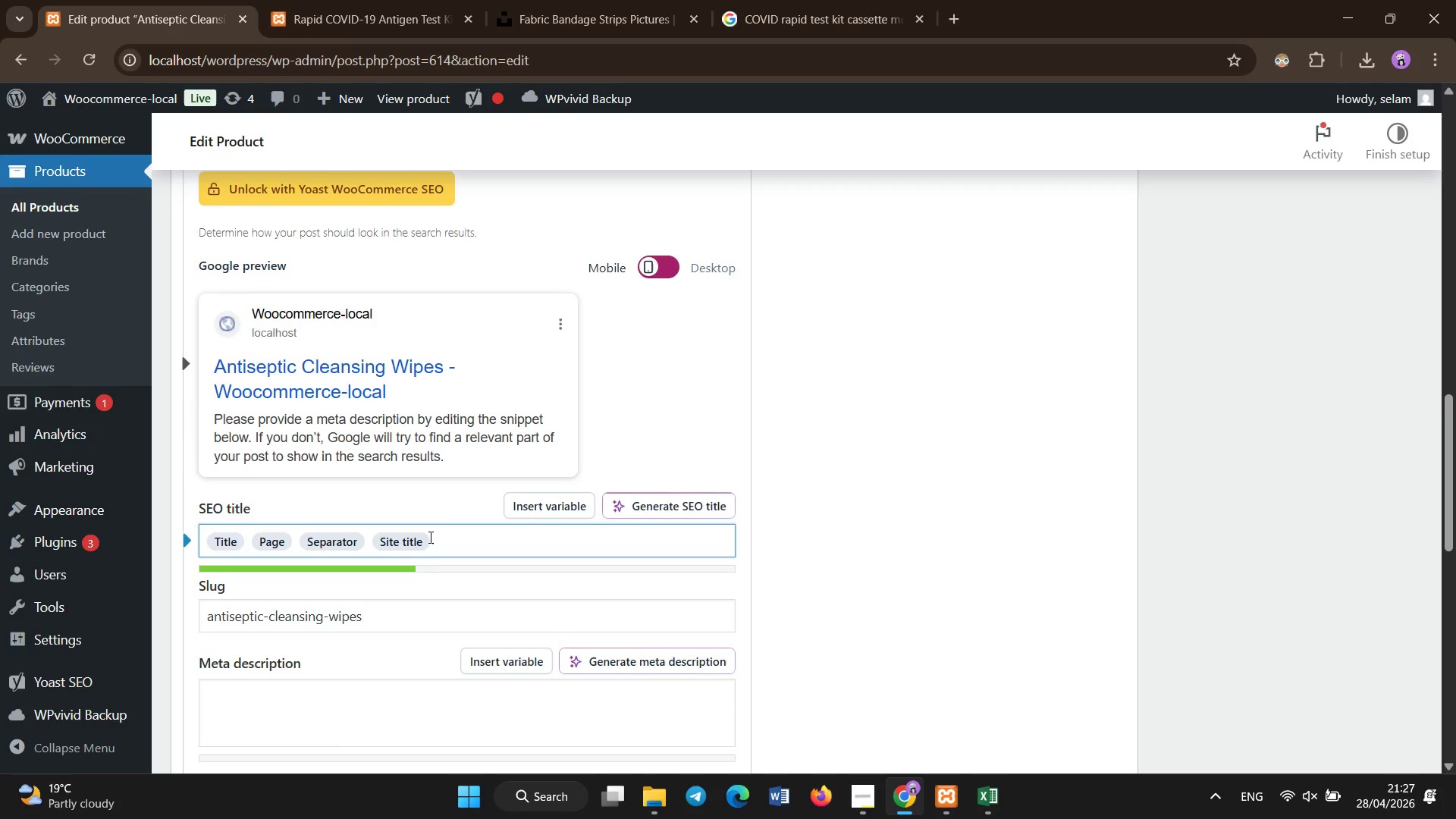 
key(Backspace)
 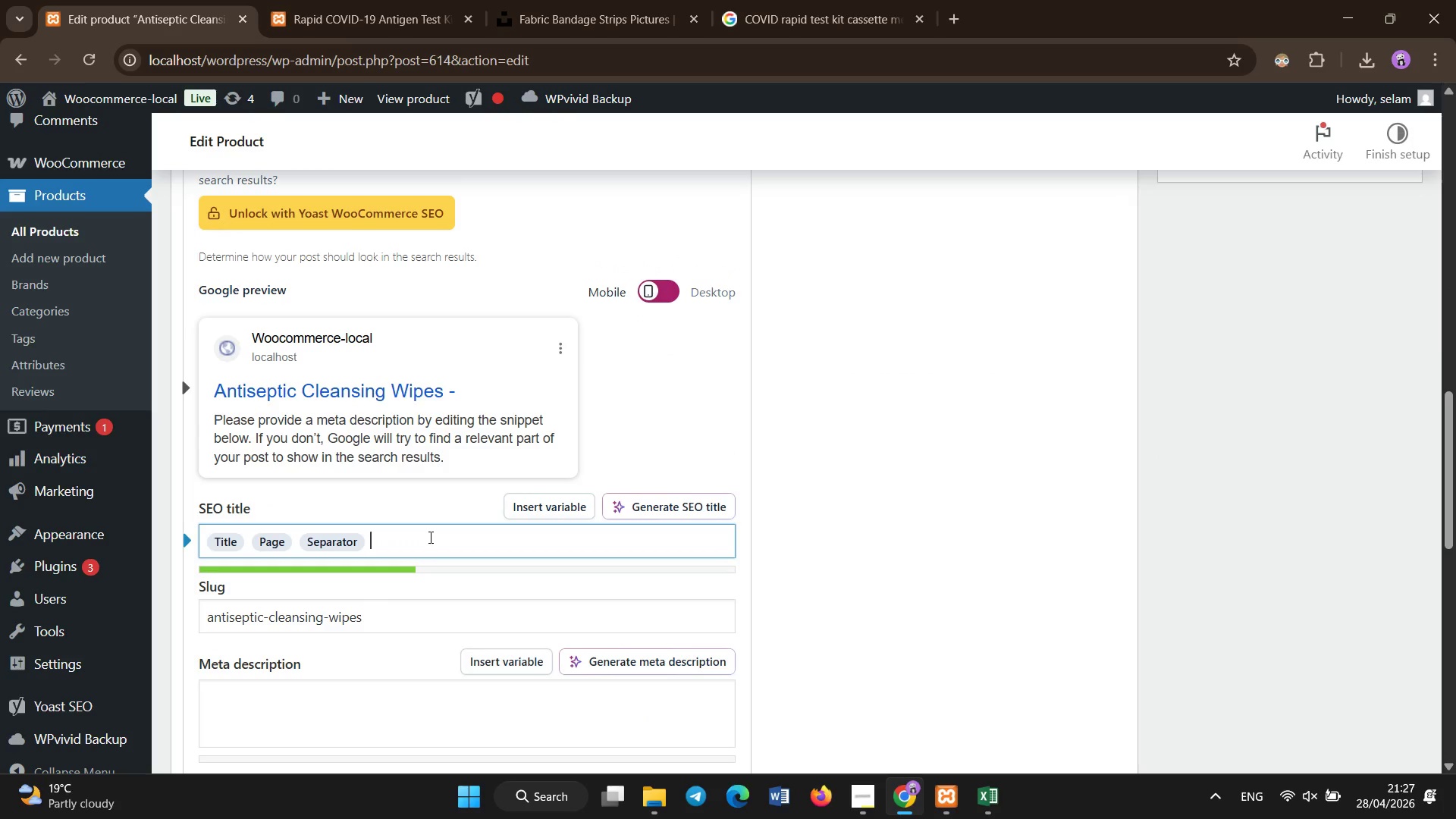 
key(Backspace)
 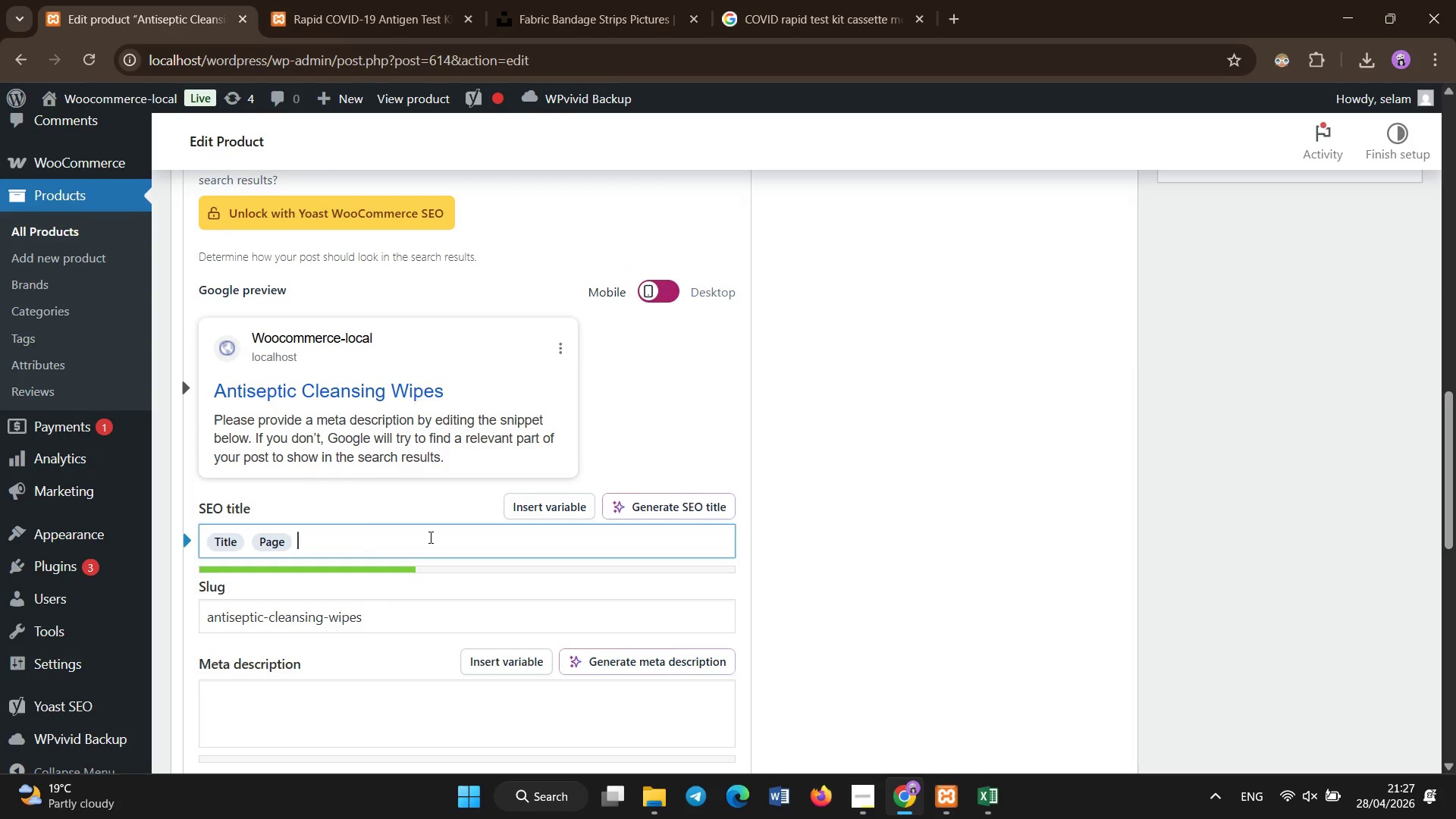 
key(Backspace)
 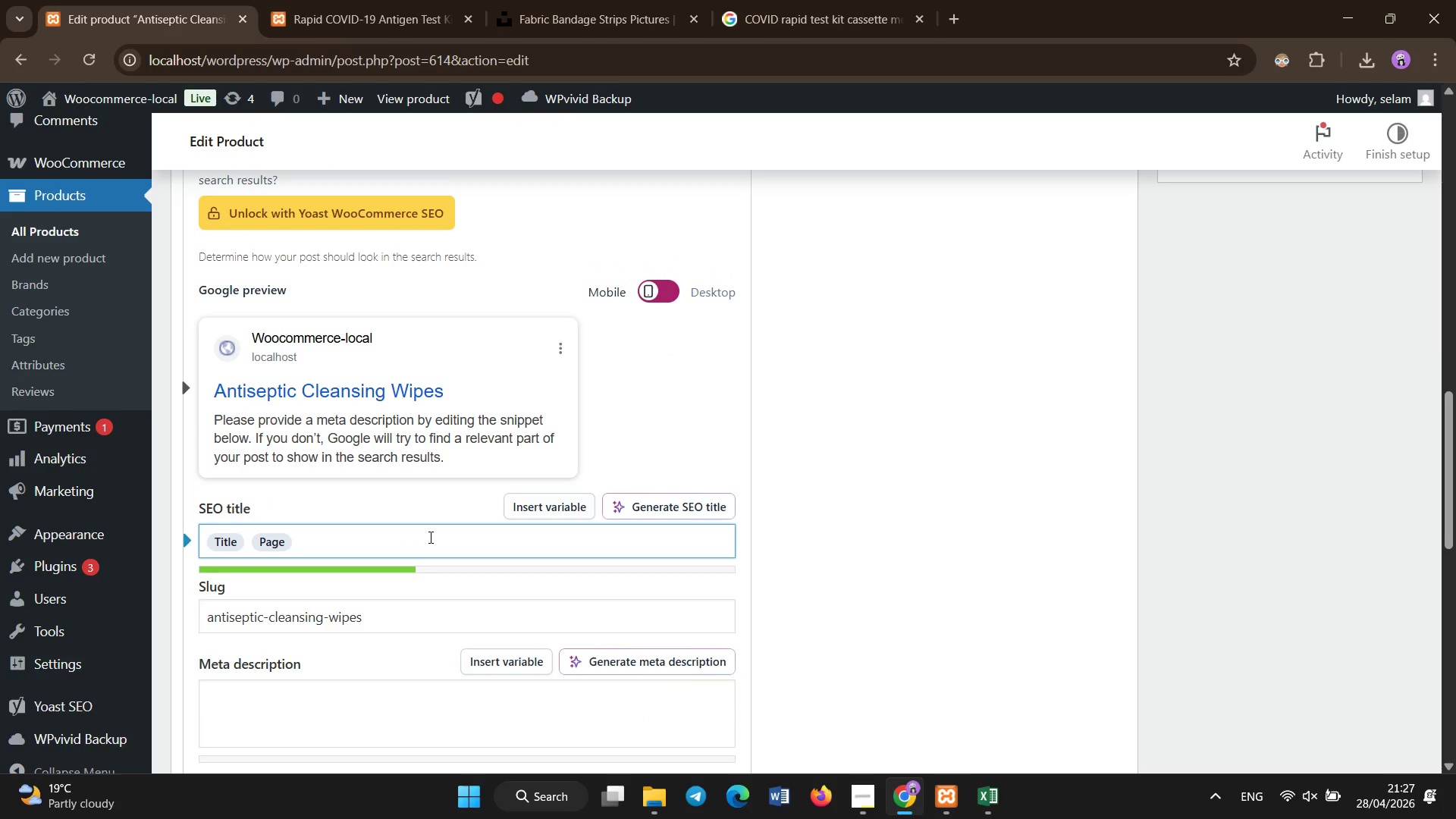 
left_click([319, 618])
 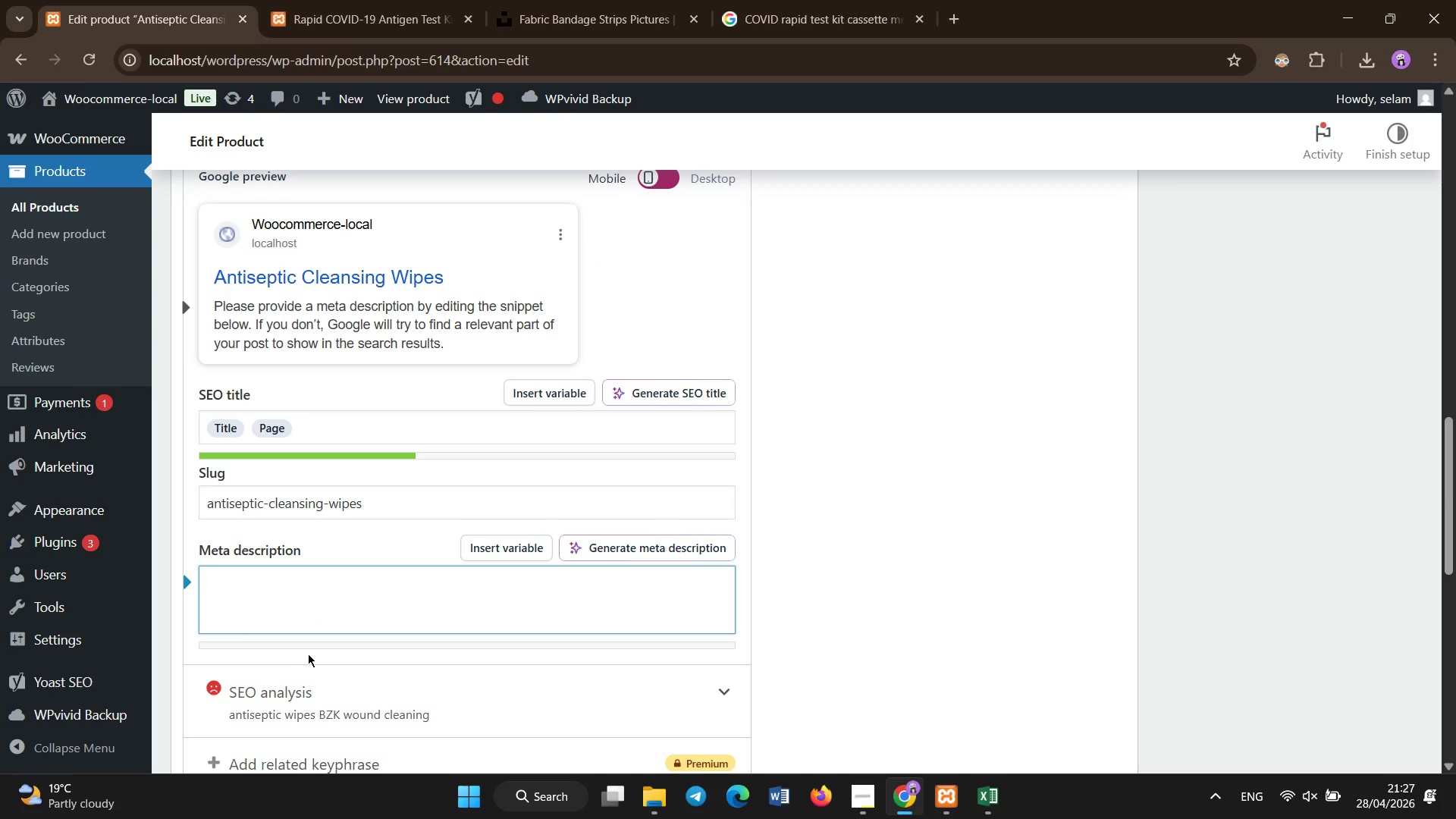 
scroll: coordinate [382, 431], scroll_direction: down, amount: 2.0
 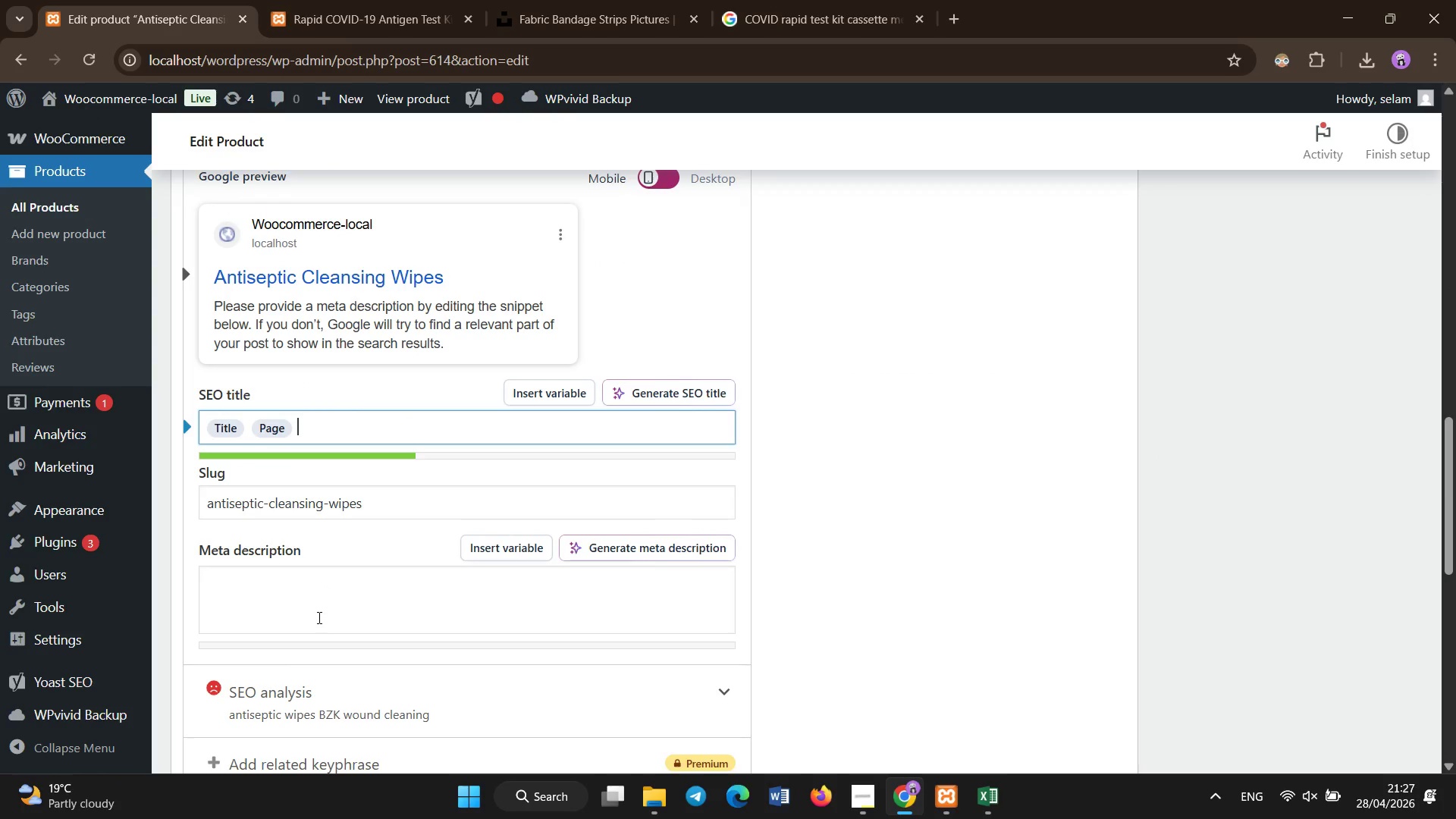 
type(BZK  )
key(Backspace)
type(antispetic wipes )
key(Backspace)
type(eptic wipes for gentle wound cleansing, providing alcohol-free disinfction for profssional health )
key(Backspace)
type(care environments.)
 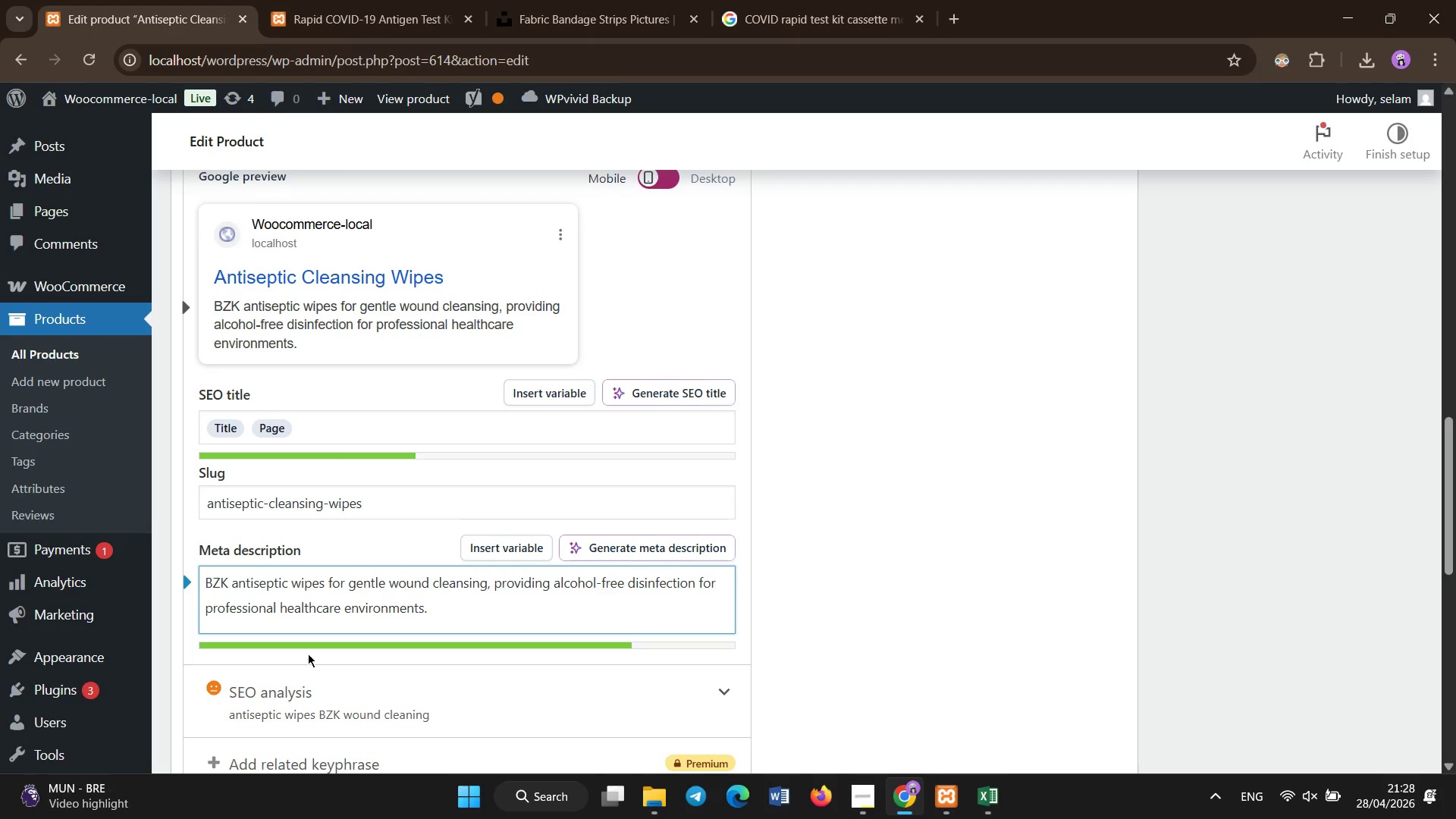 
scroll: coordinate [460, 170], scroll_direction: up, amount: 5.0
 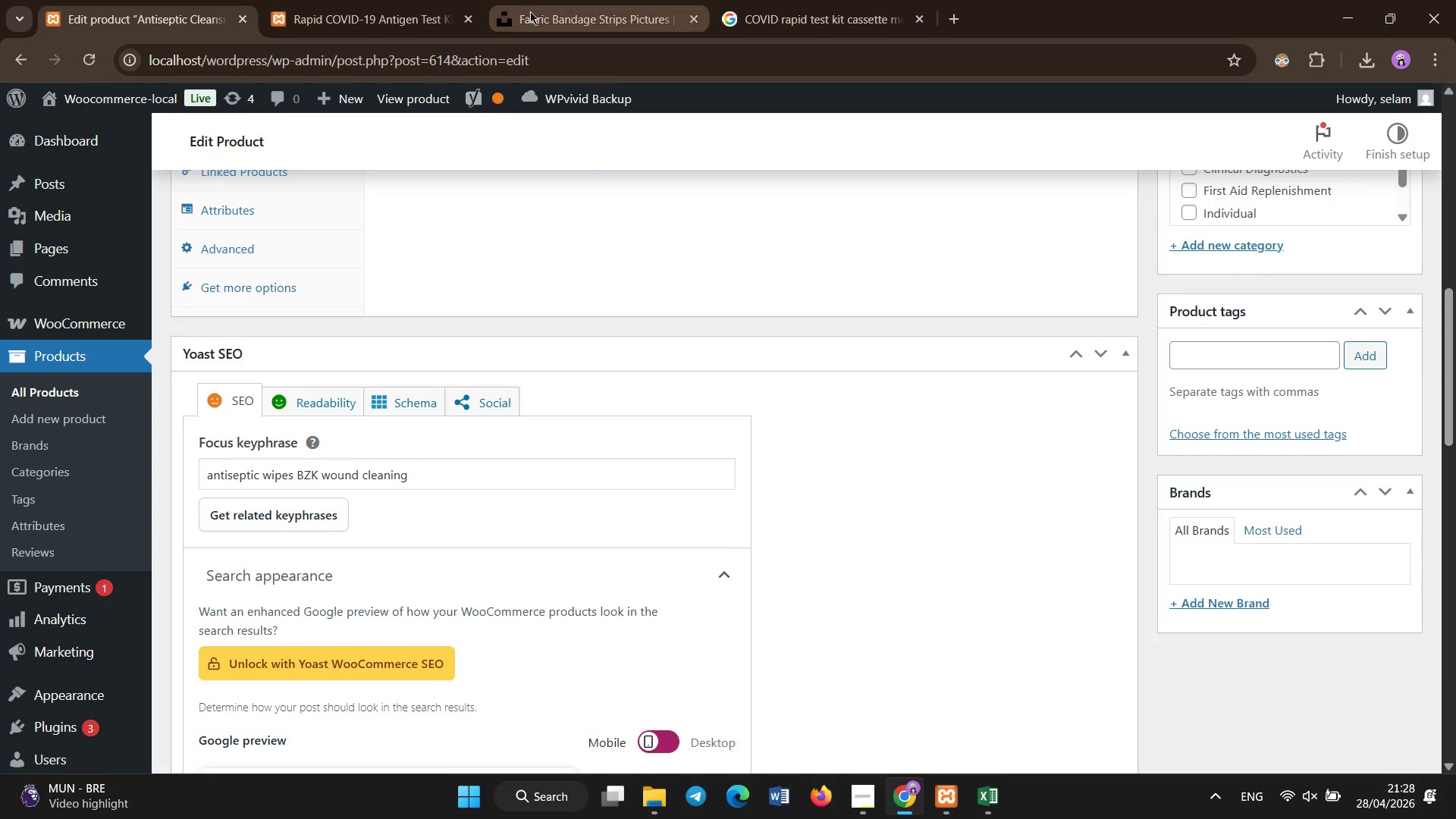 
left_click([531, 11])
 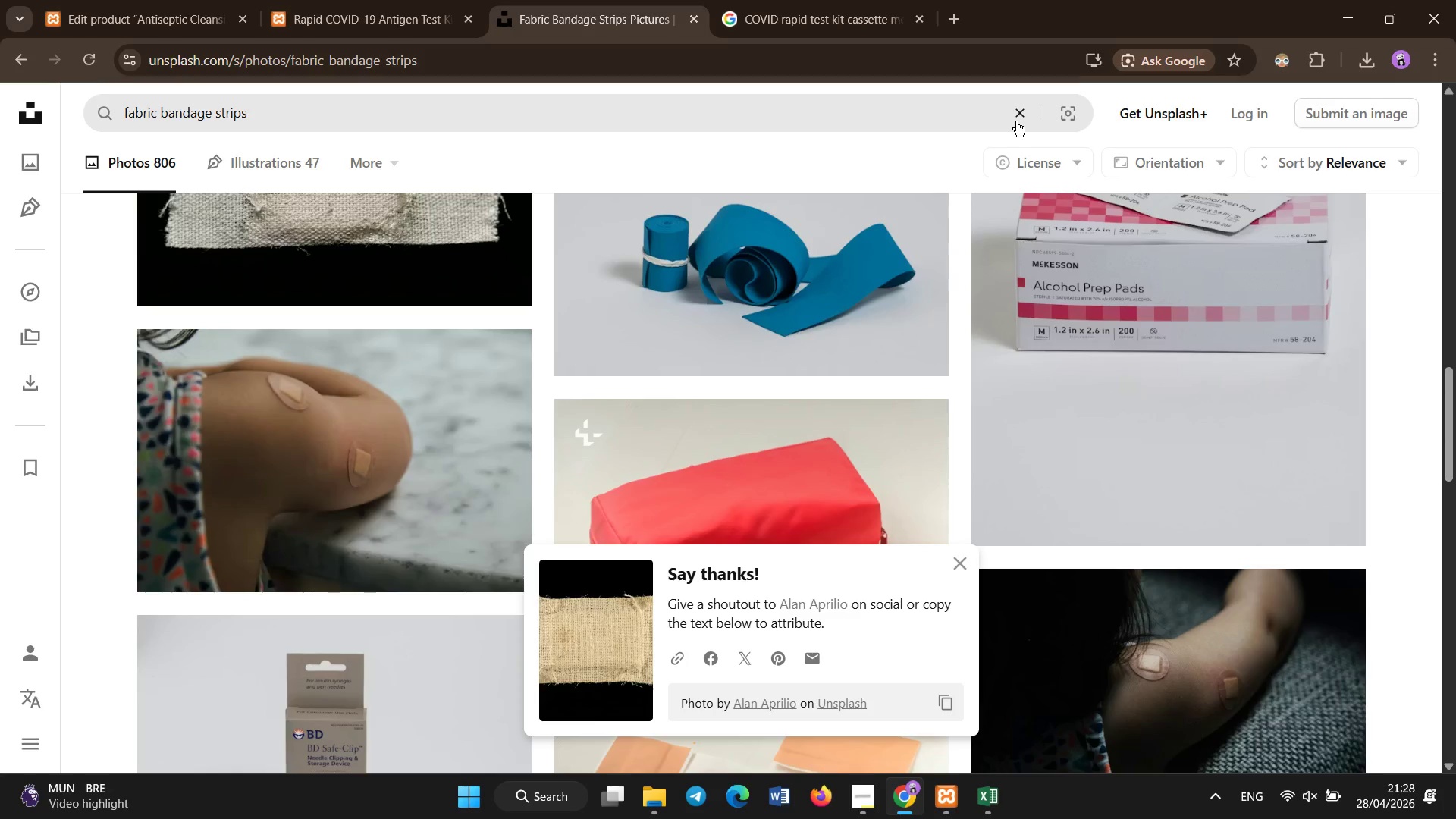 
left_click([1016, 121])
 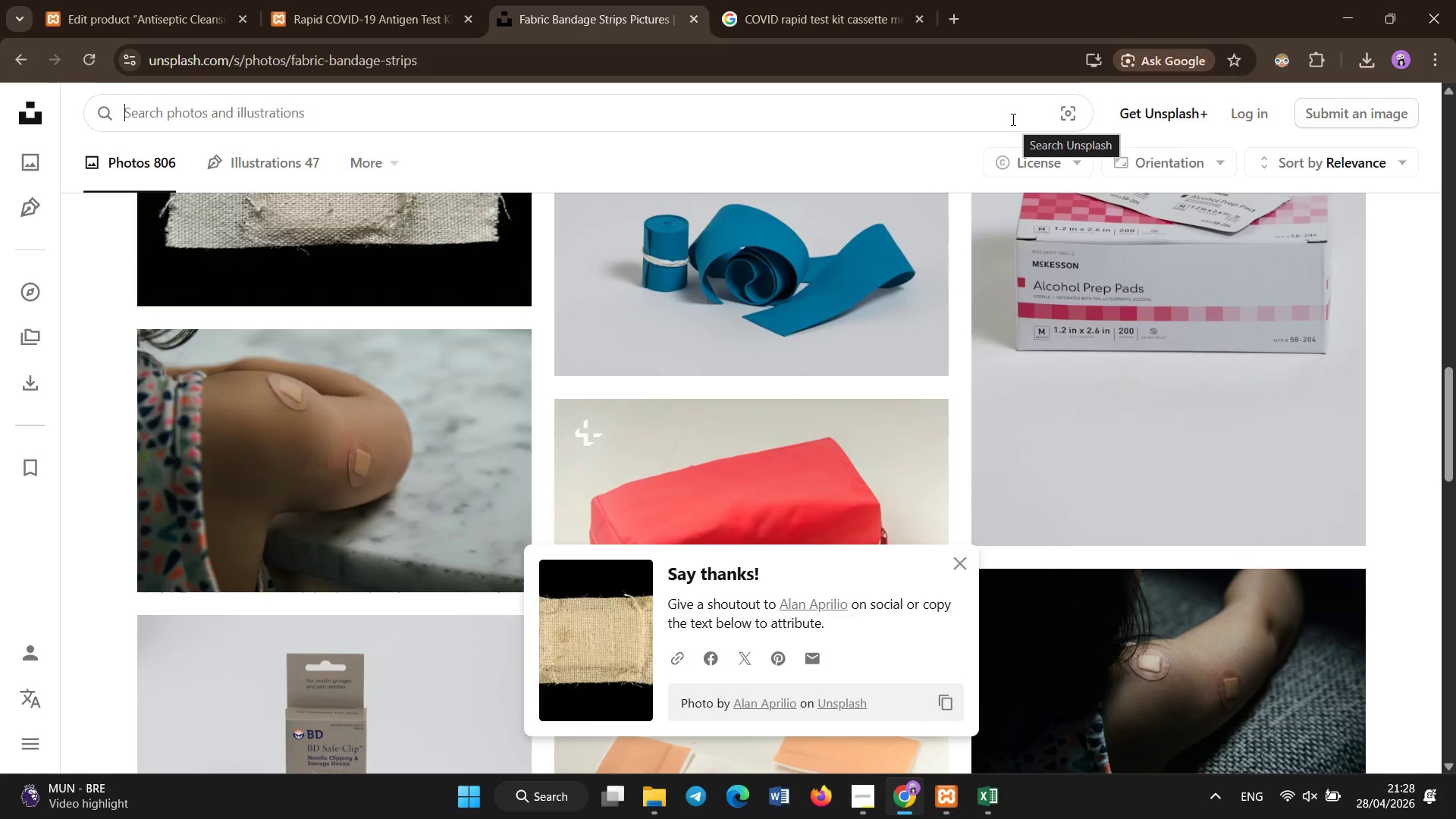 
type(medical antispetic wipes)
 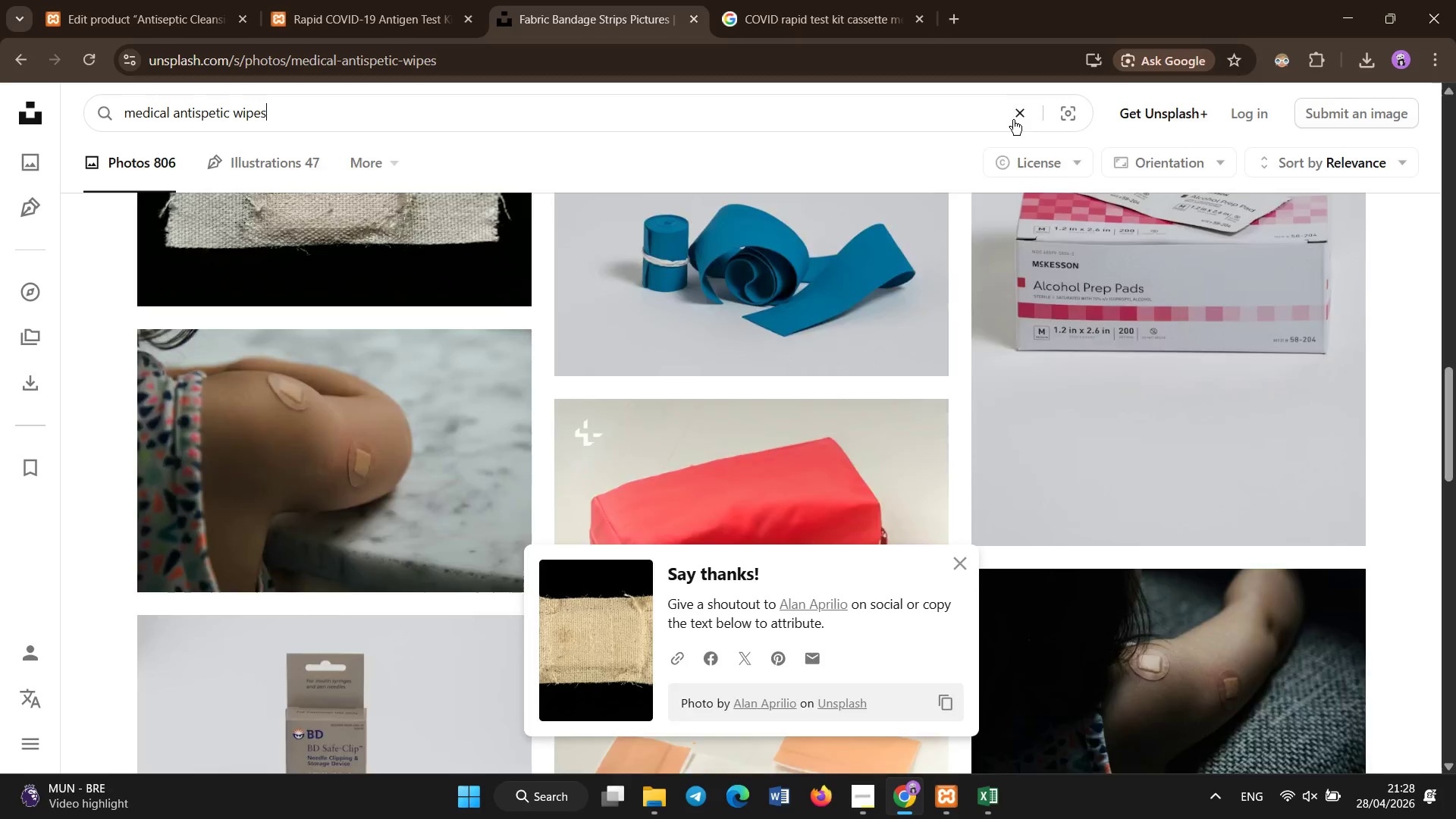 
hold_key(key=Enter, duration=0.33)
 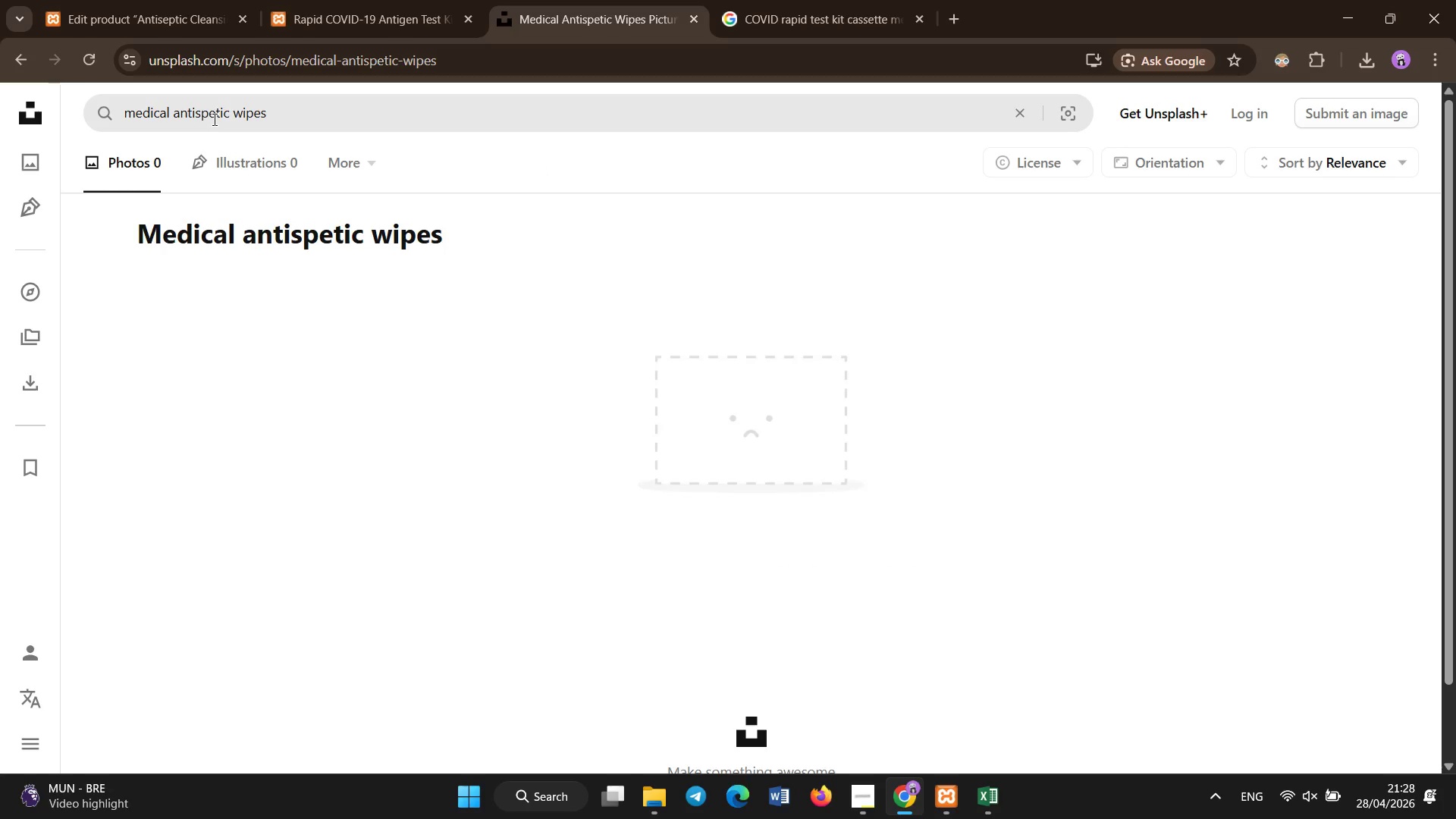 
left_click_drag(start_coordinate=[233, 111], to_coordinate=[170, 116])
 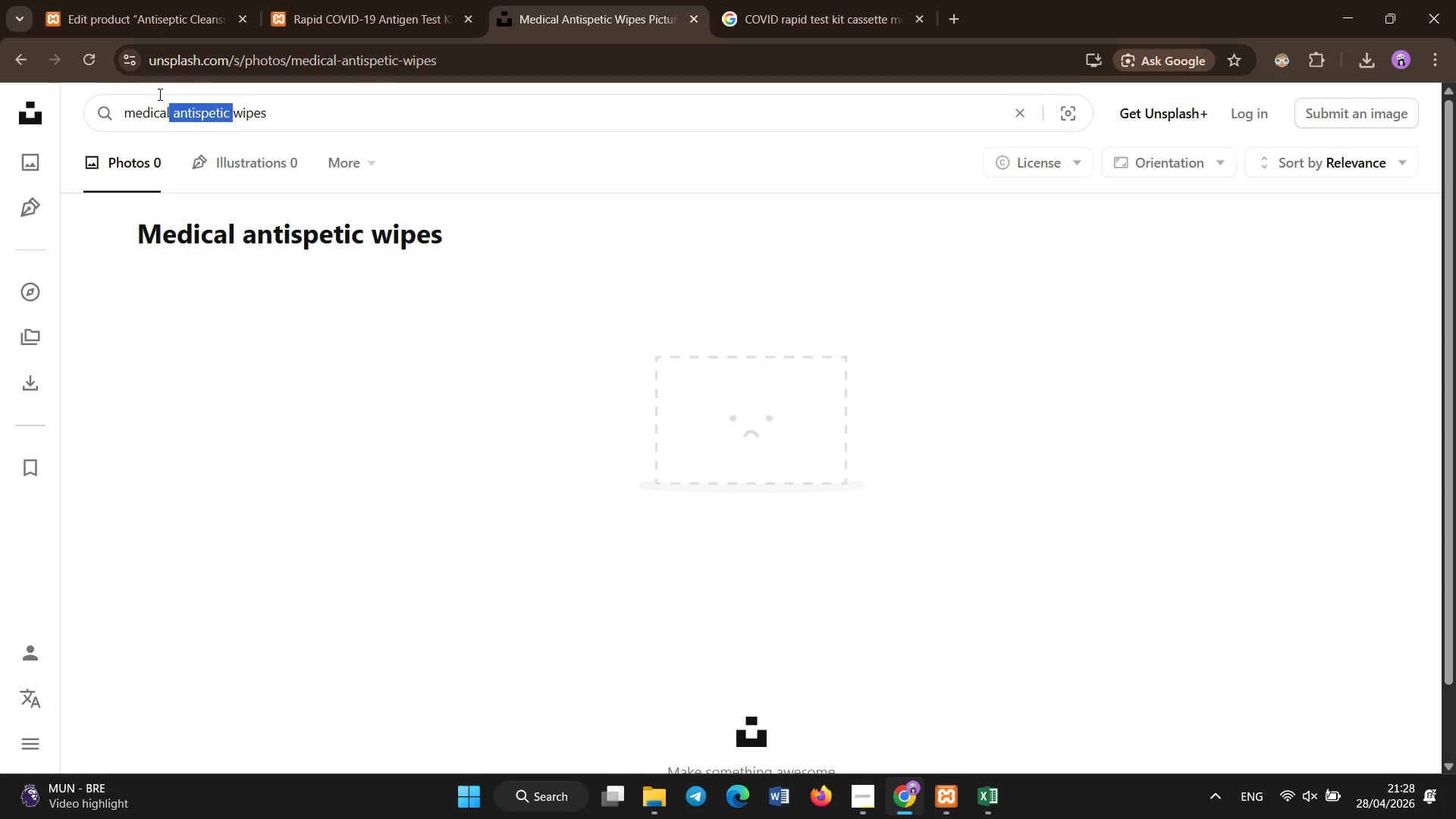 
key(Backspace)
 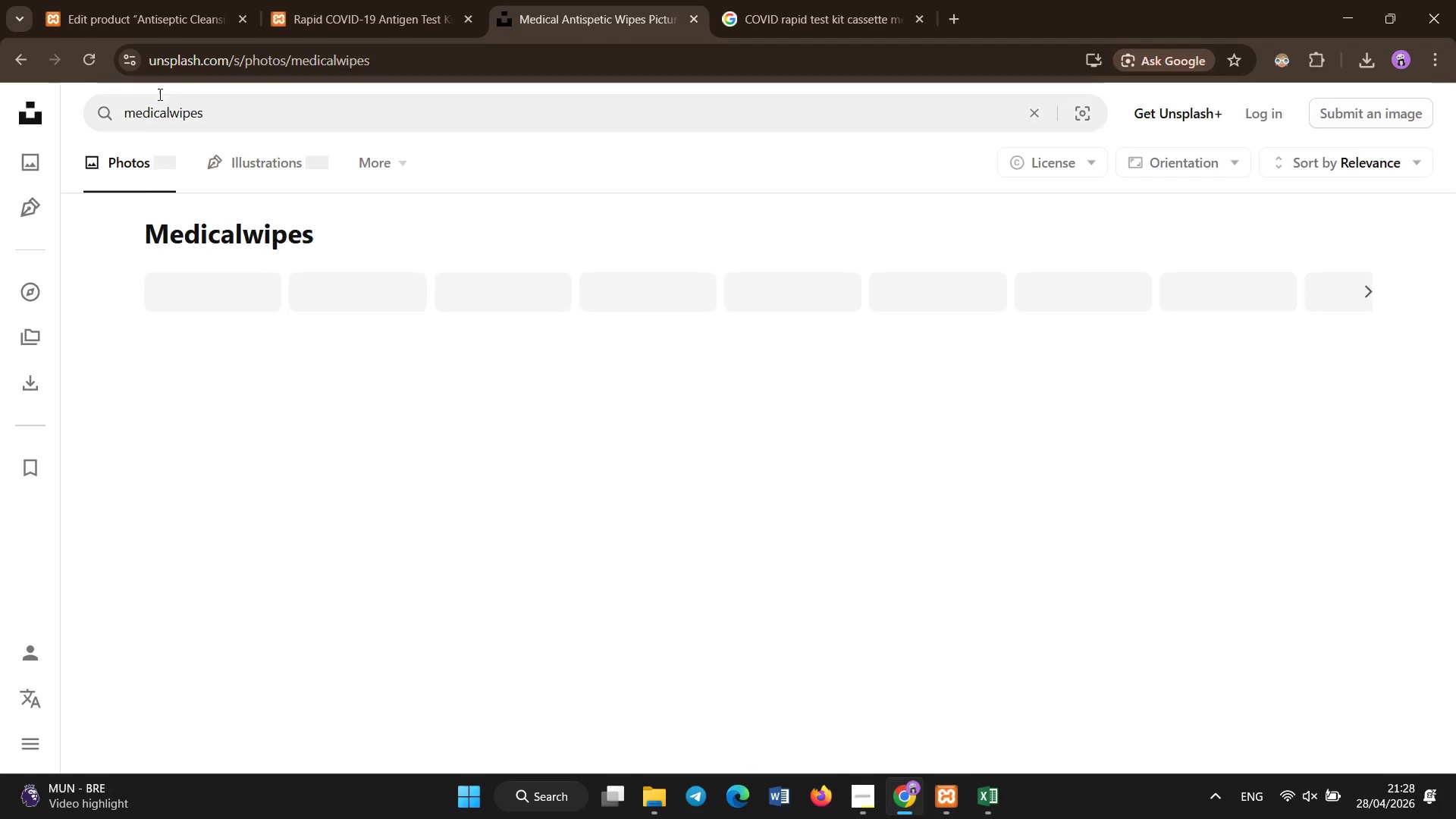 
key(Enter)
 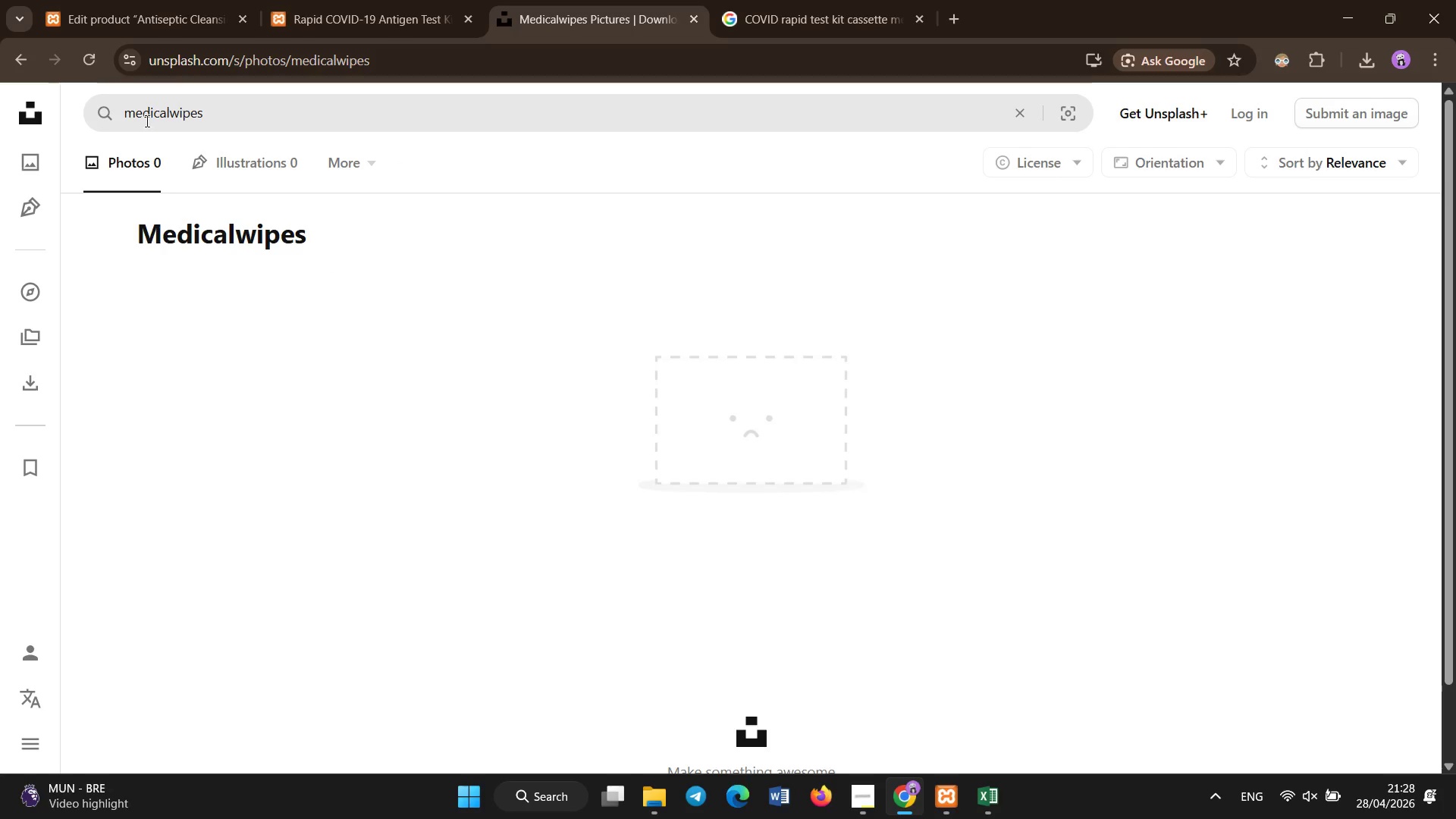 
left_click([151, 120])
 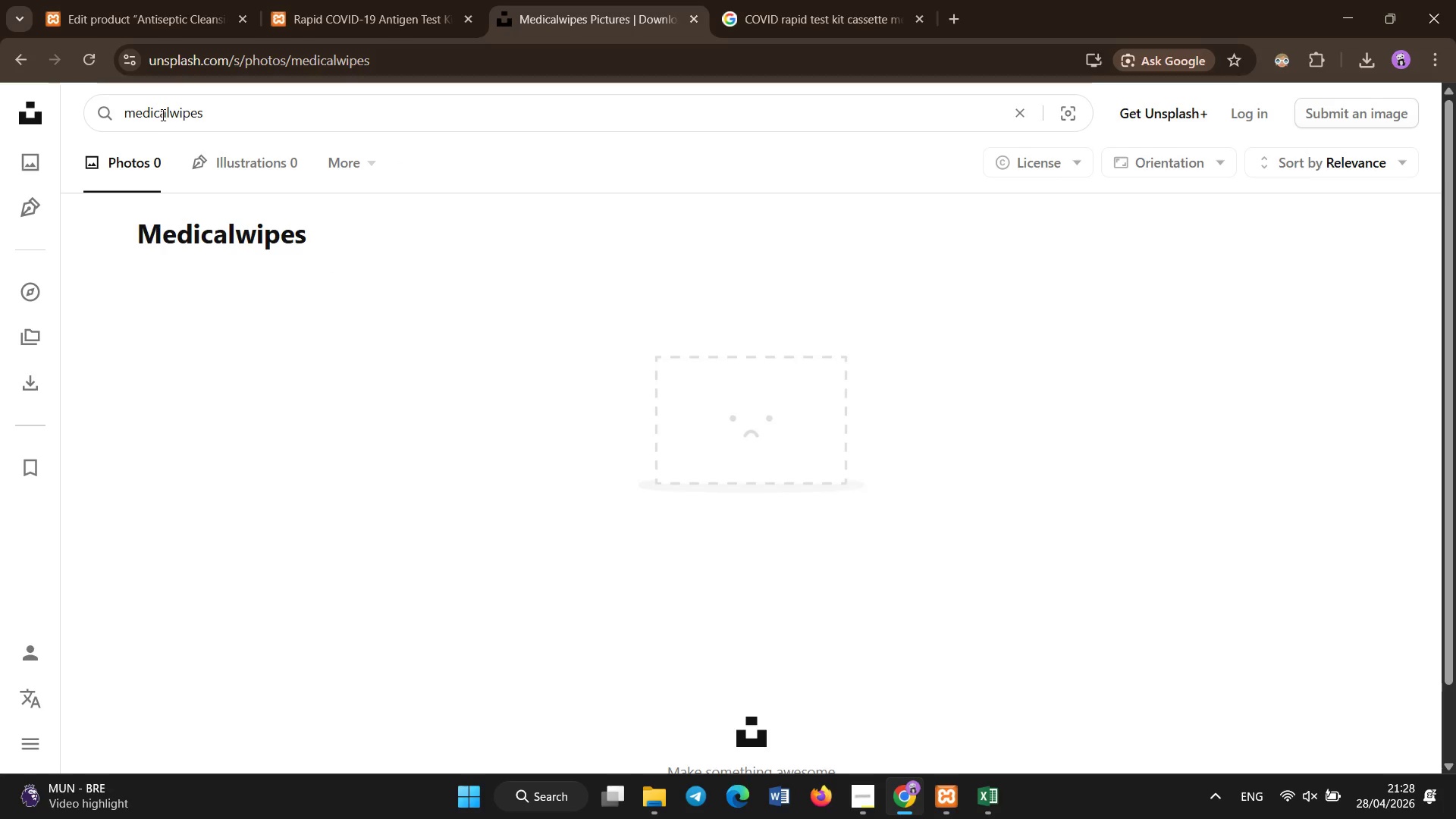 
left_click([163, 115])
 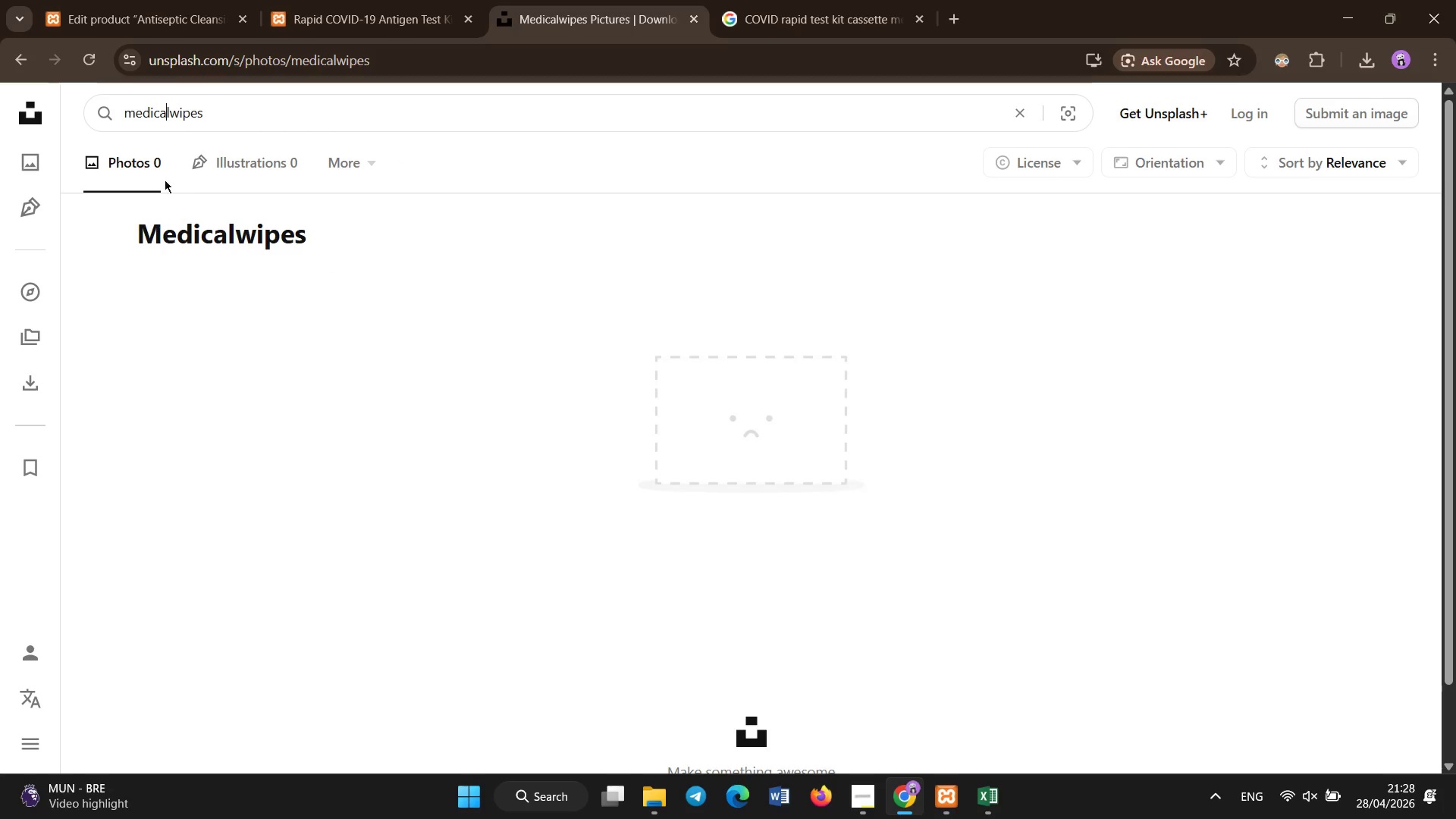 
key(Space)
 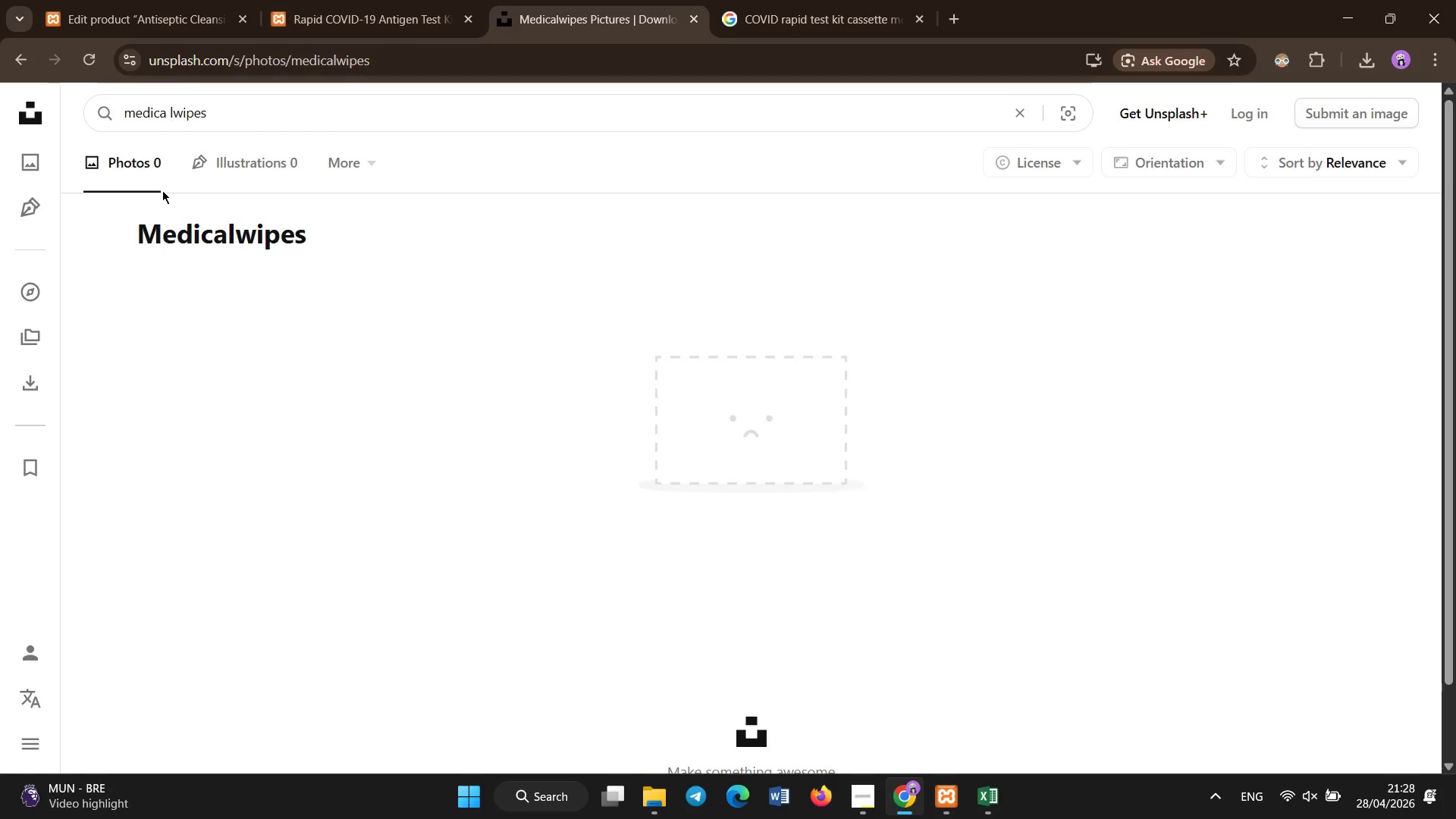 
key(Enter)
 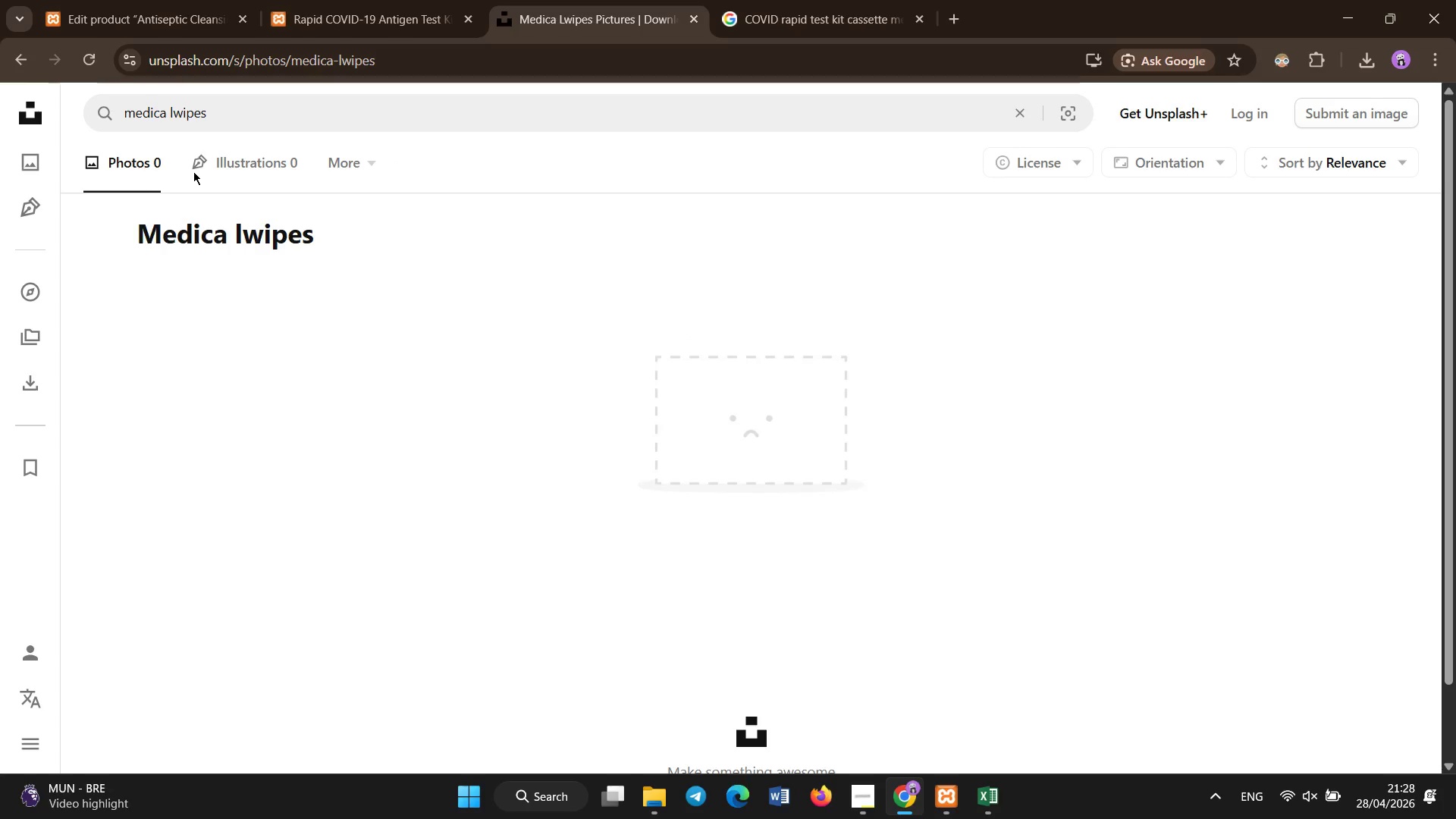 
left_click([221, 113])
 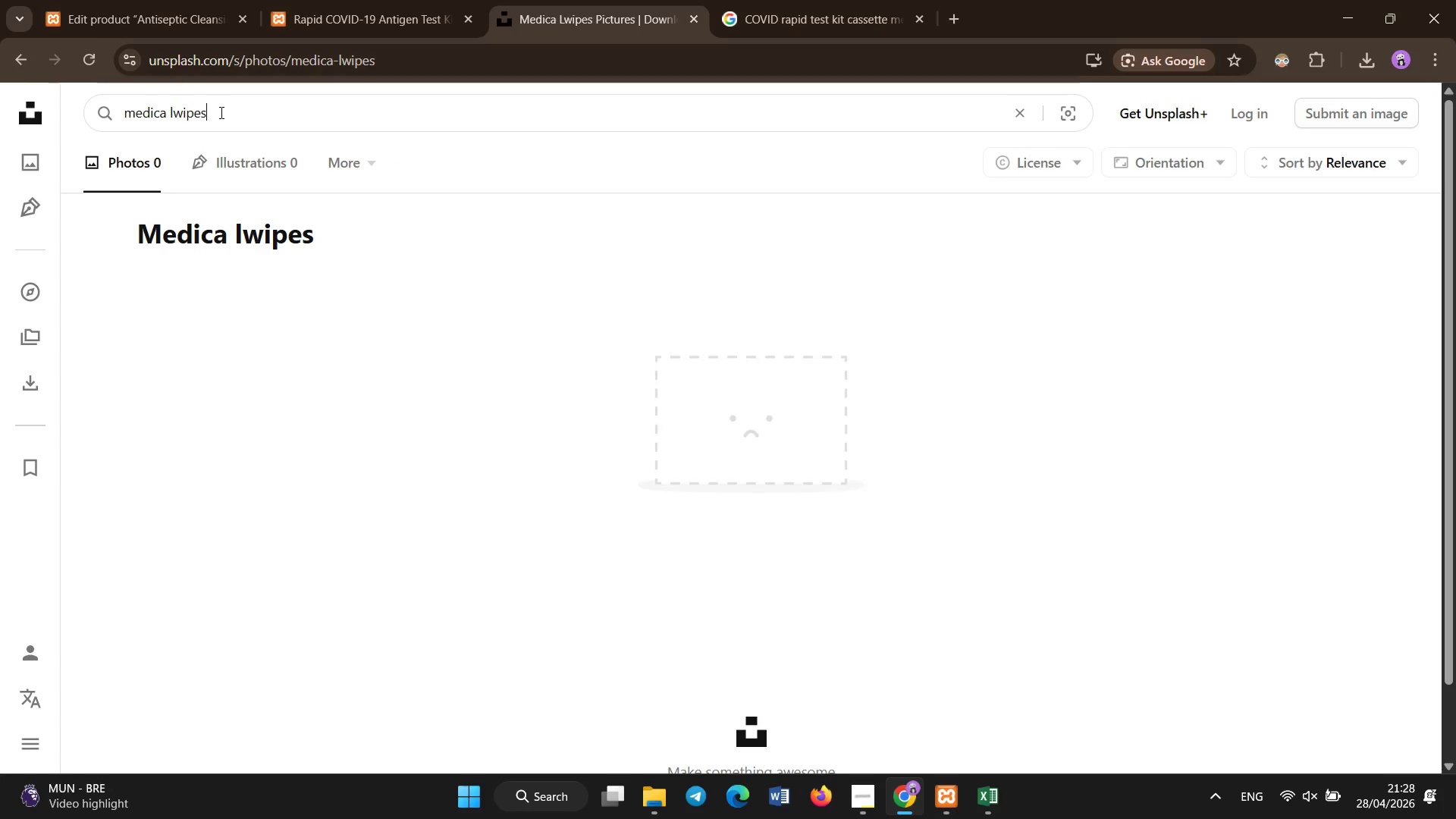 
key(Control+A)
 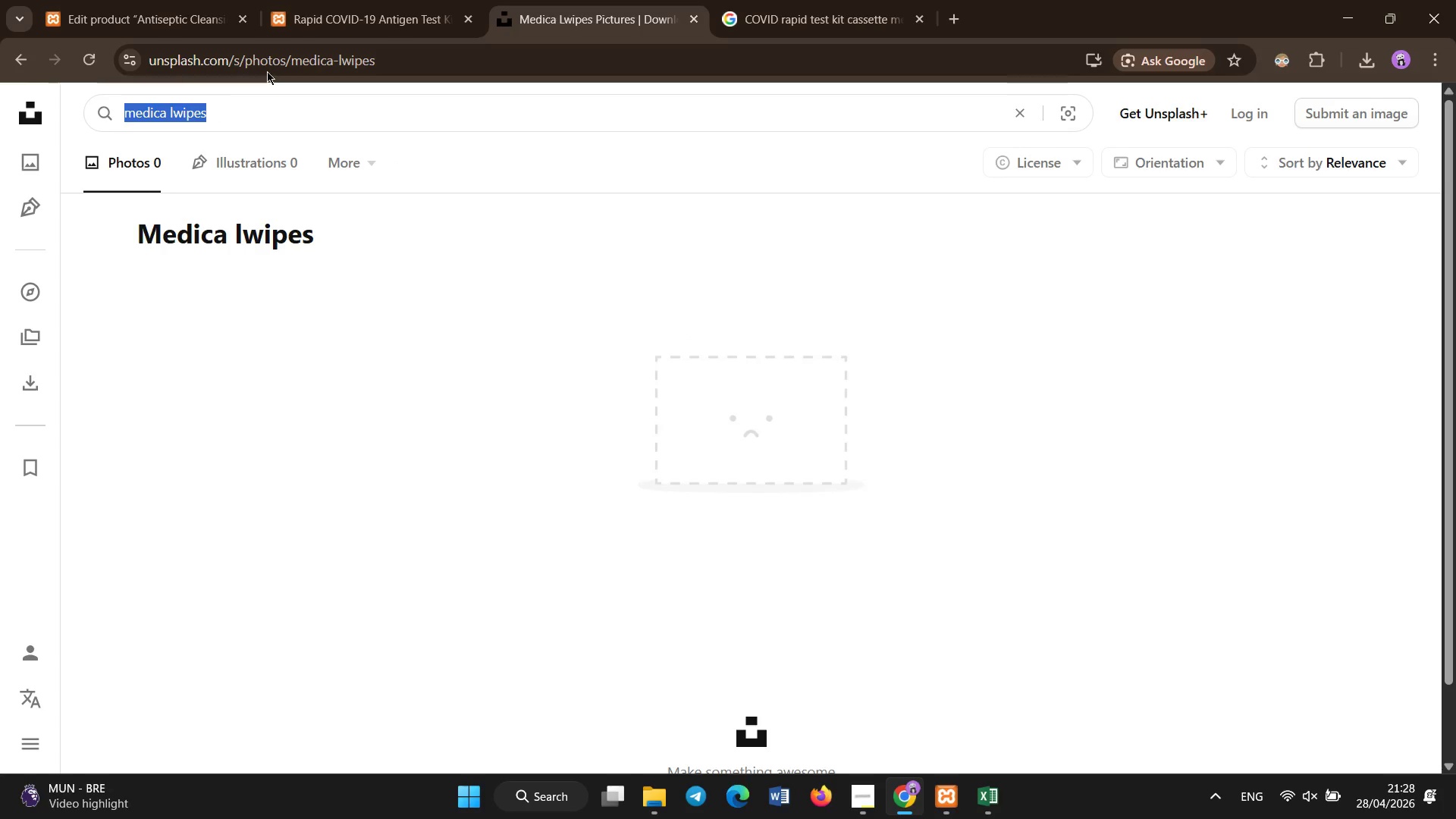 
key(Control+C)
 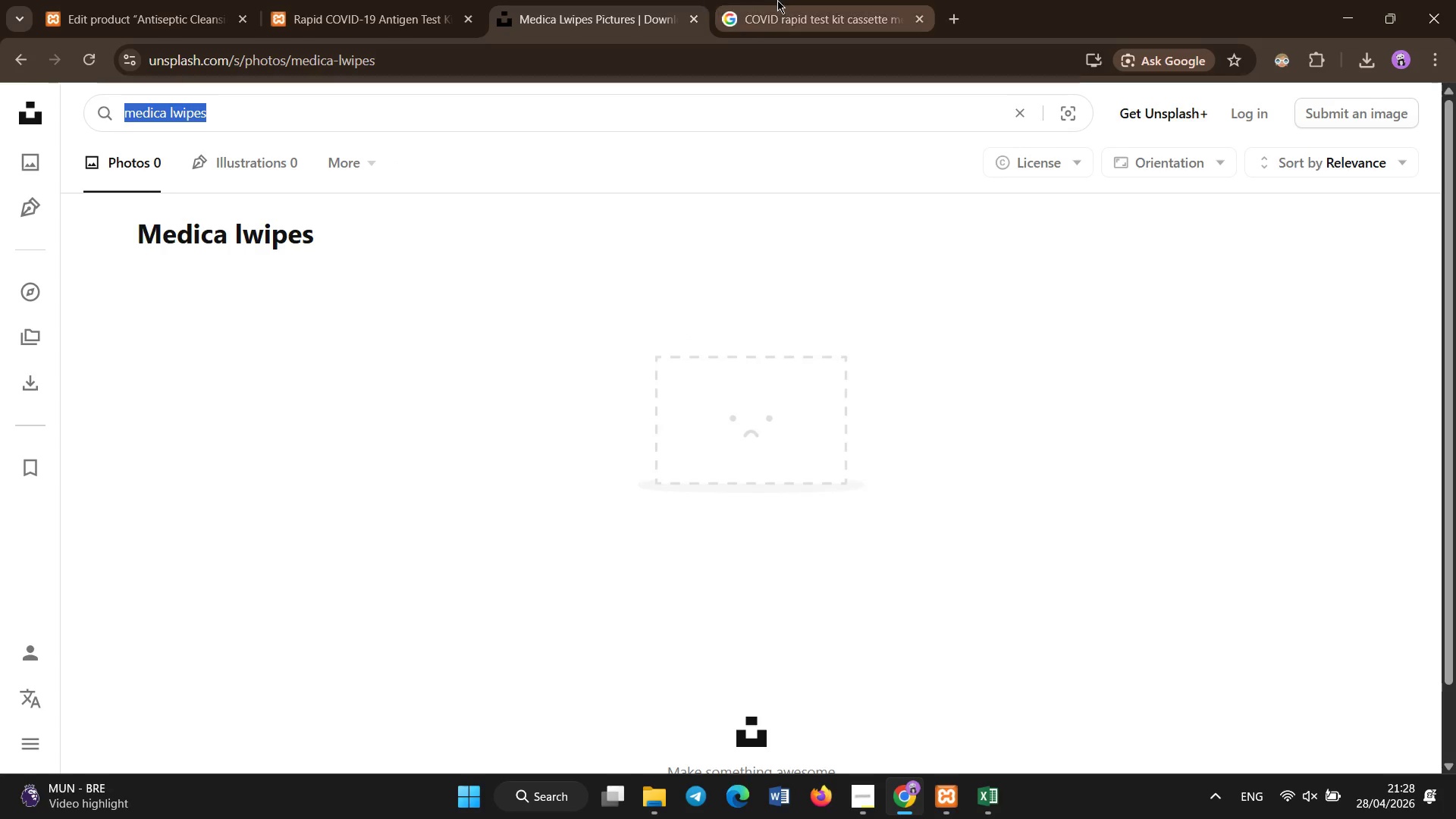 
left_click([781, 0])
 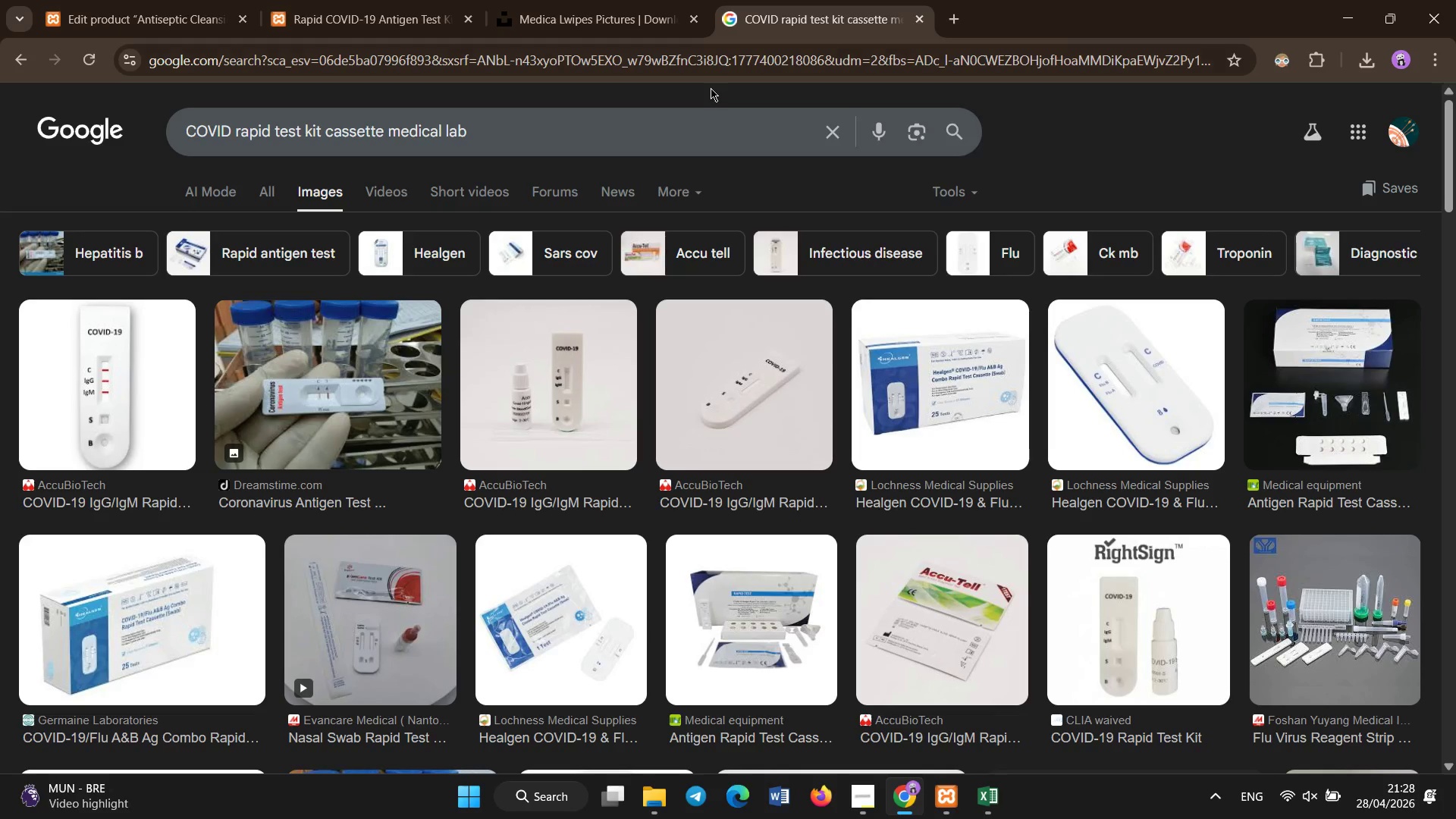 
left_click([671, 143])
 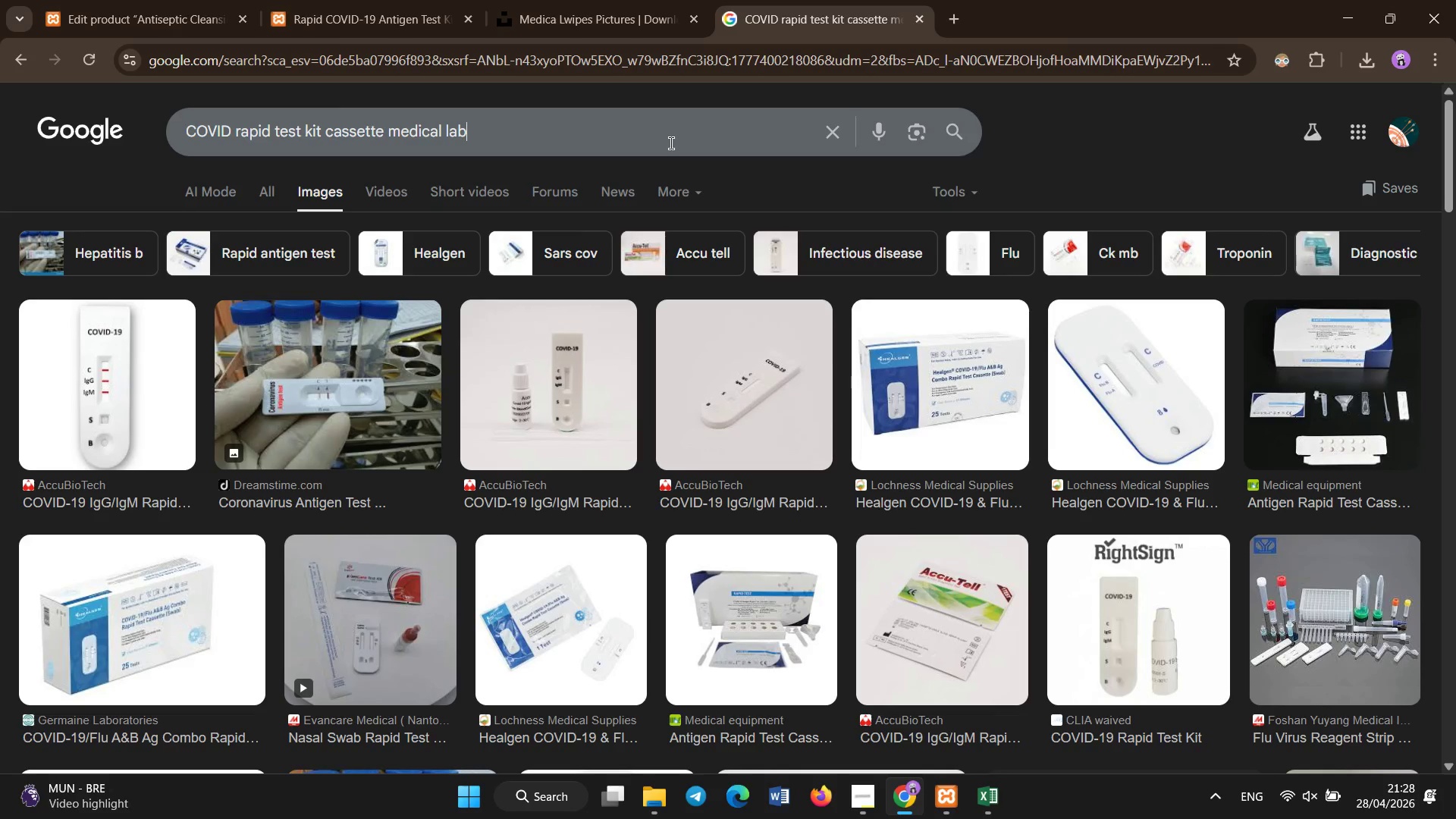 
key(Control+A)
 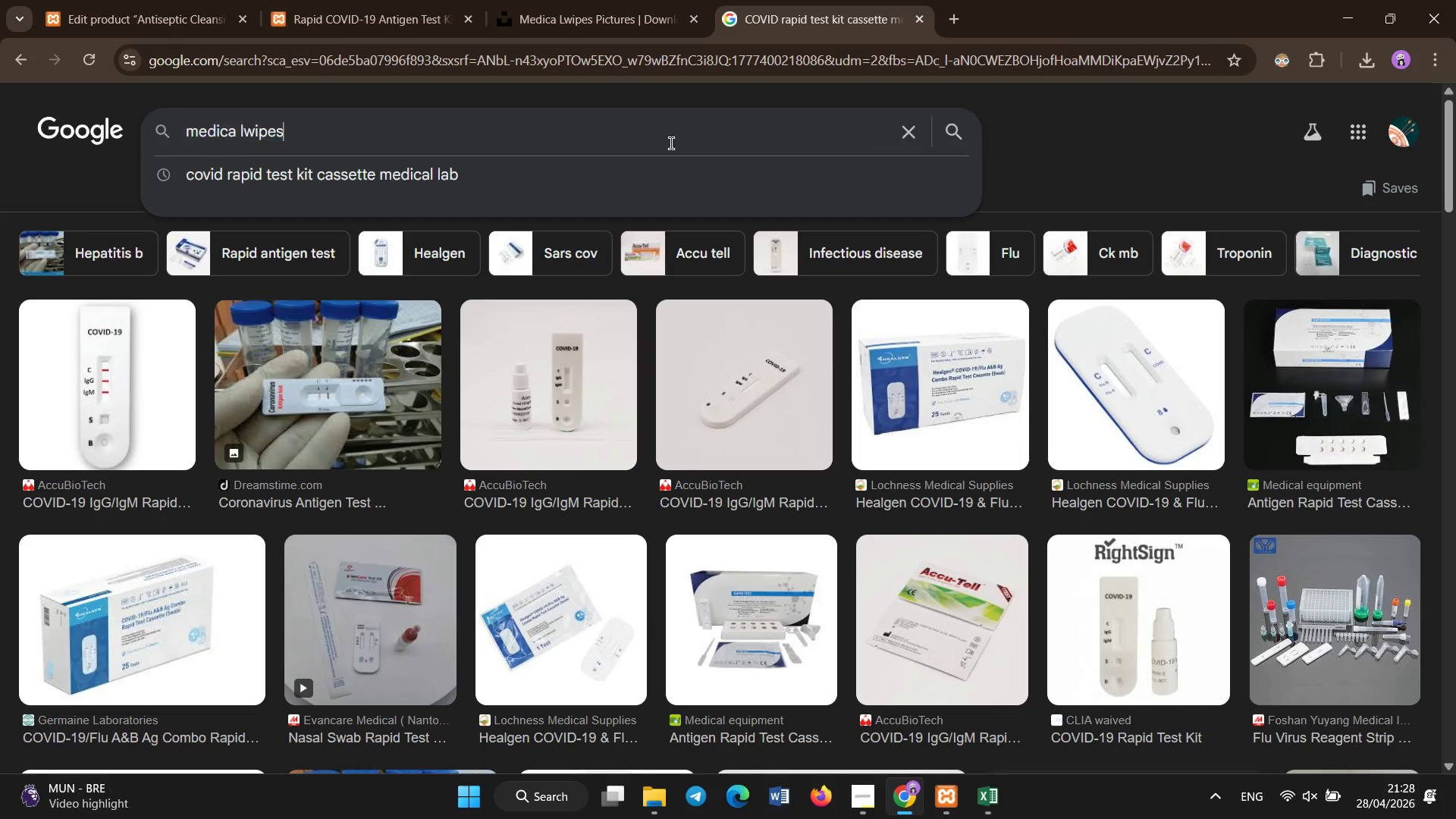 
key(Control+V)
 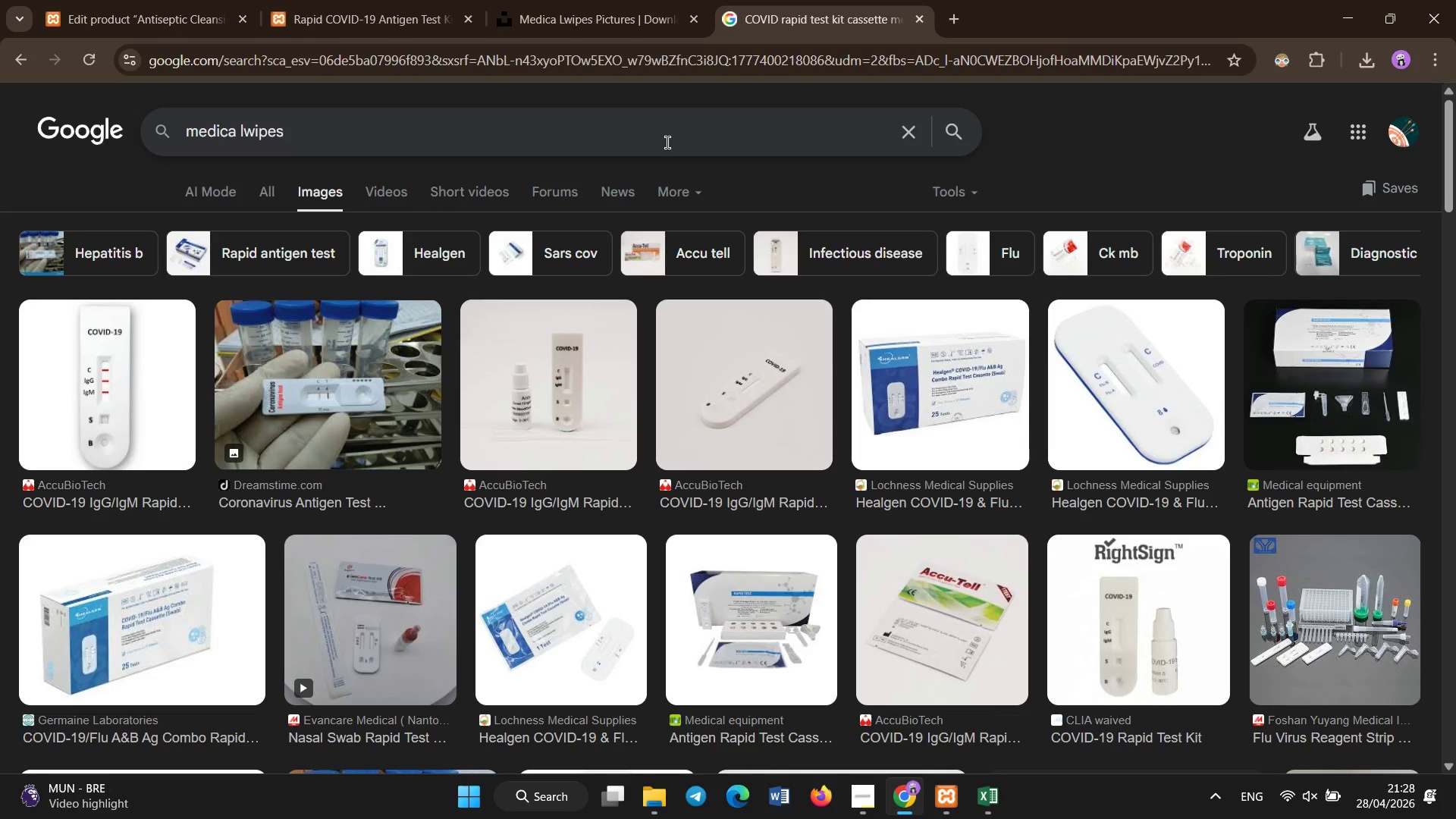 
key(Enter)
 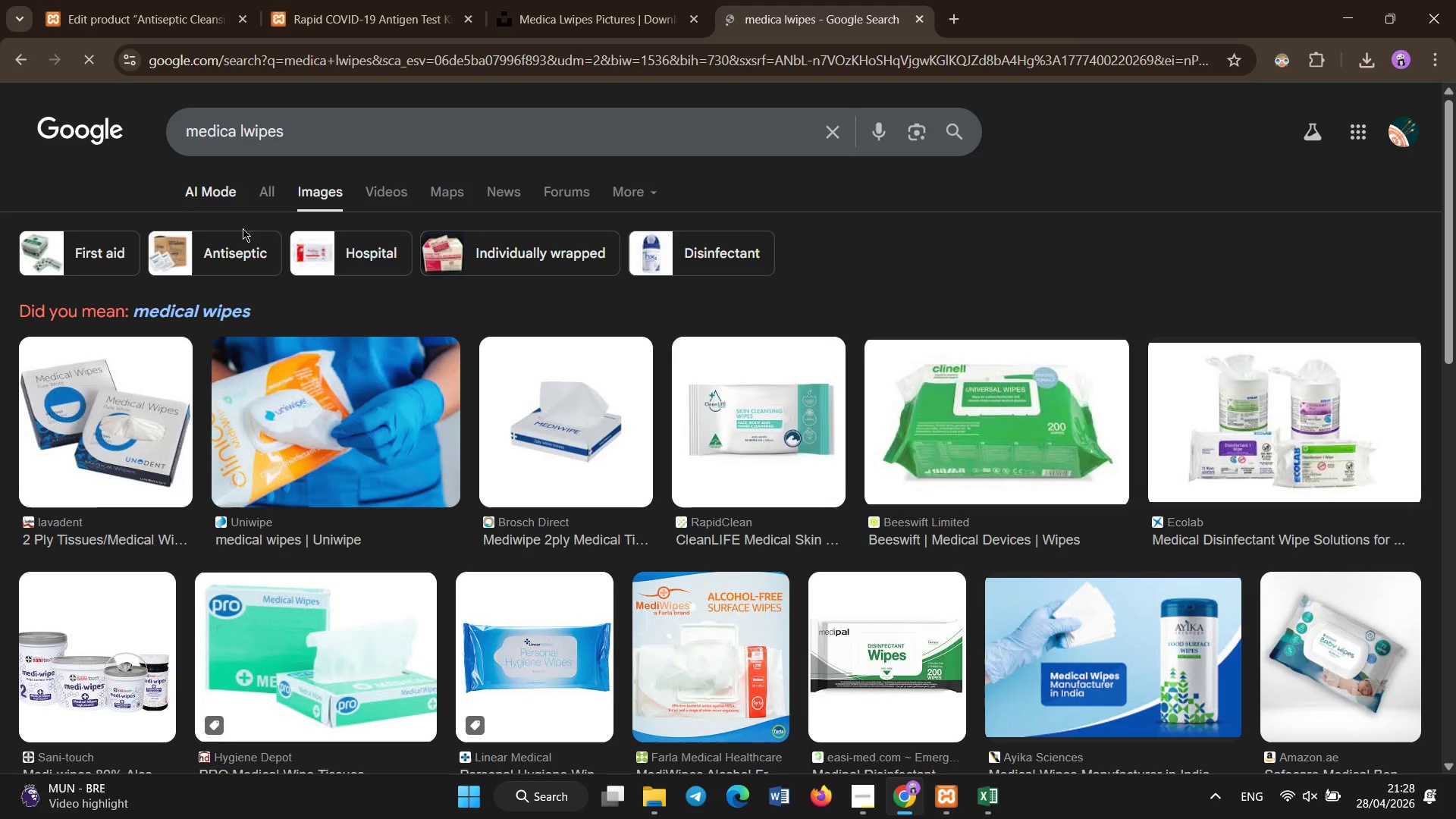 
left_click([201, 310])
 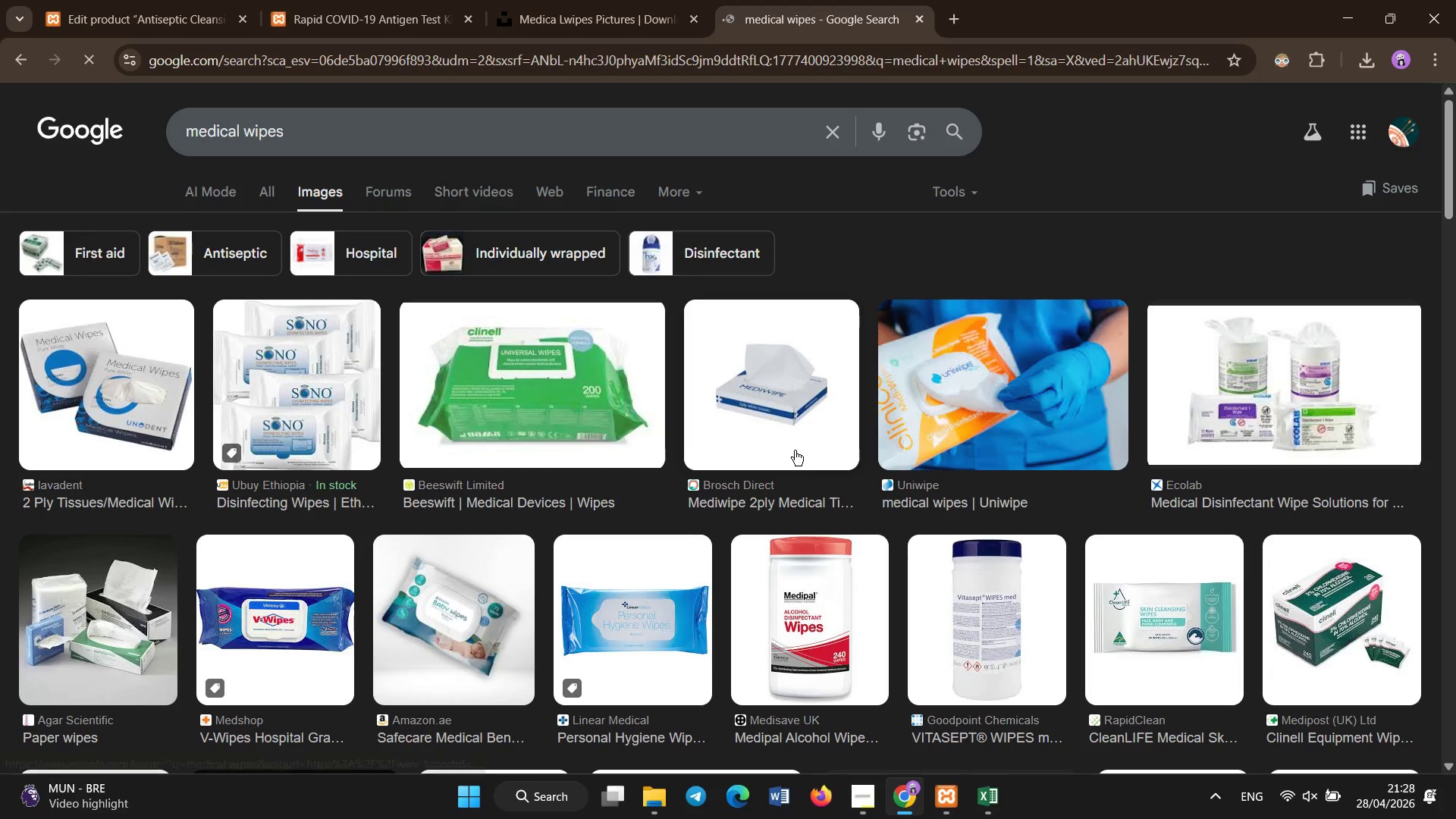 
right_click([1018, 361])
 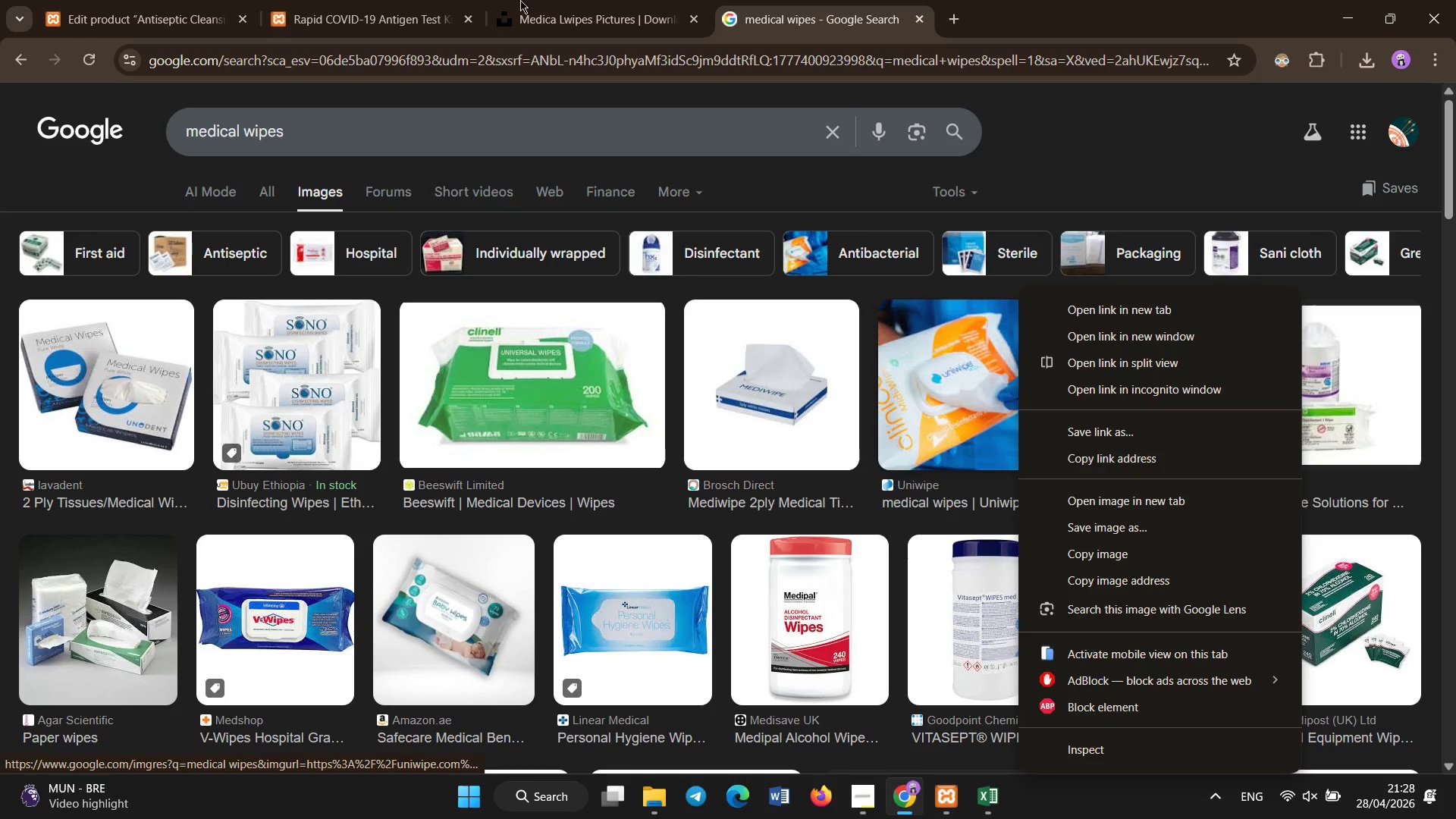 
left_click([575, 0])
 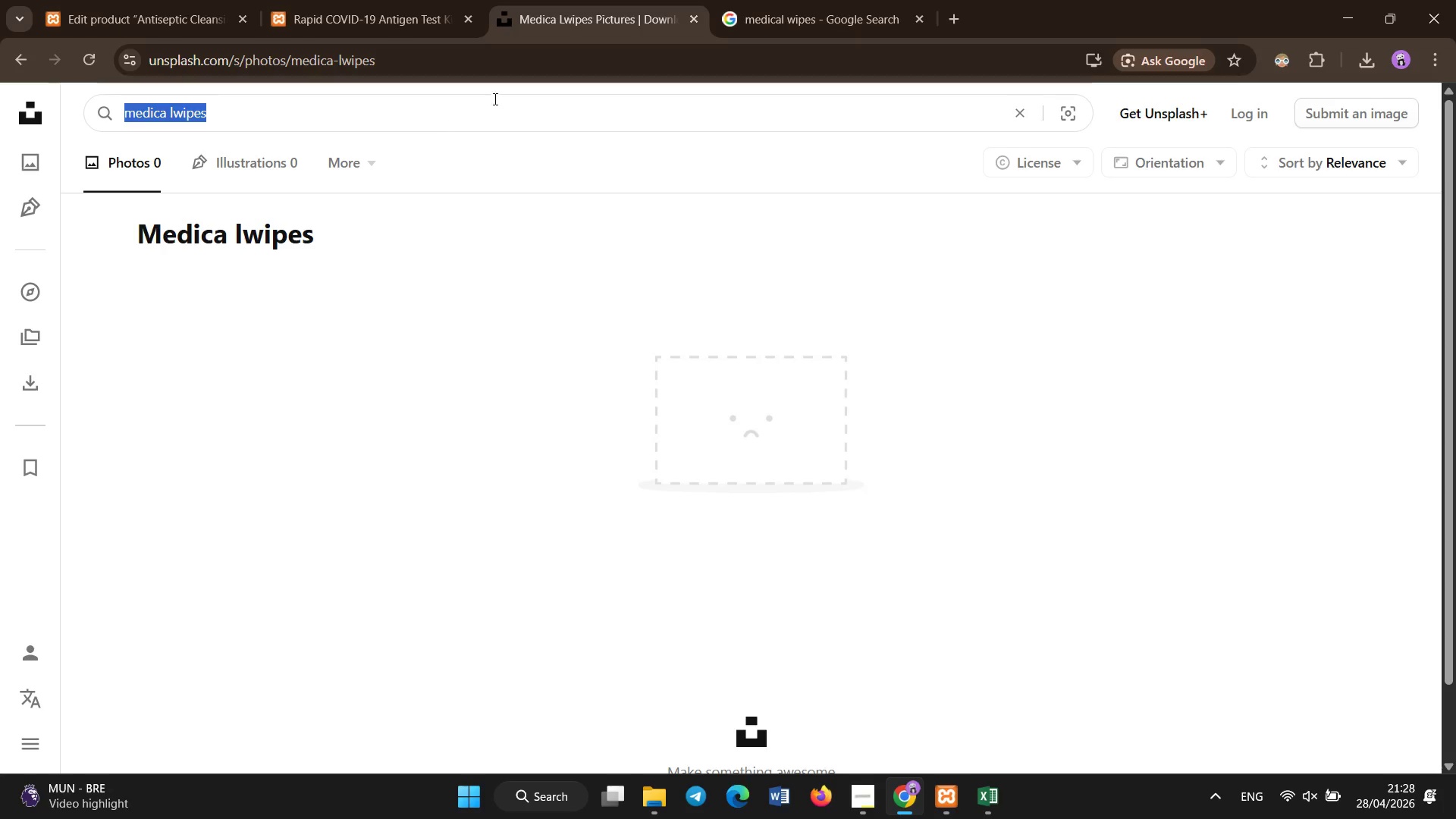 
left_click([902, 0])
 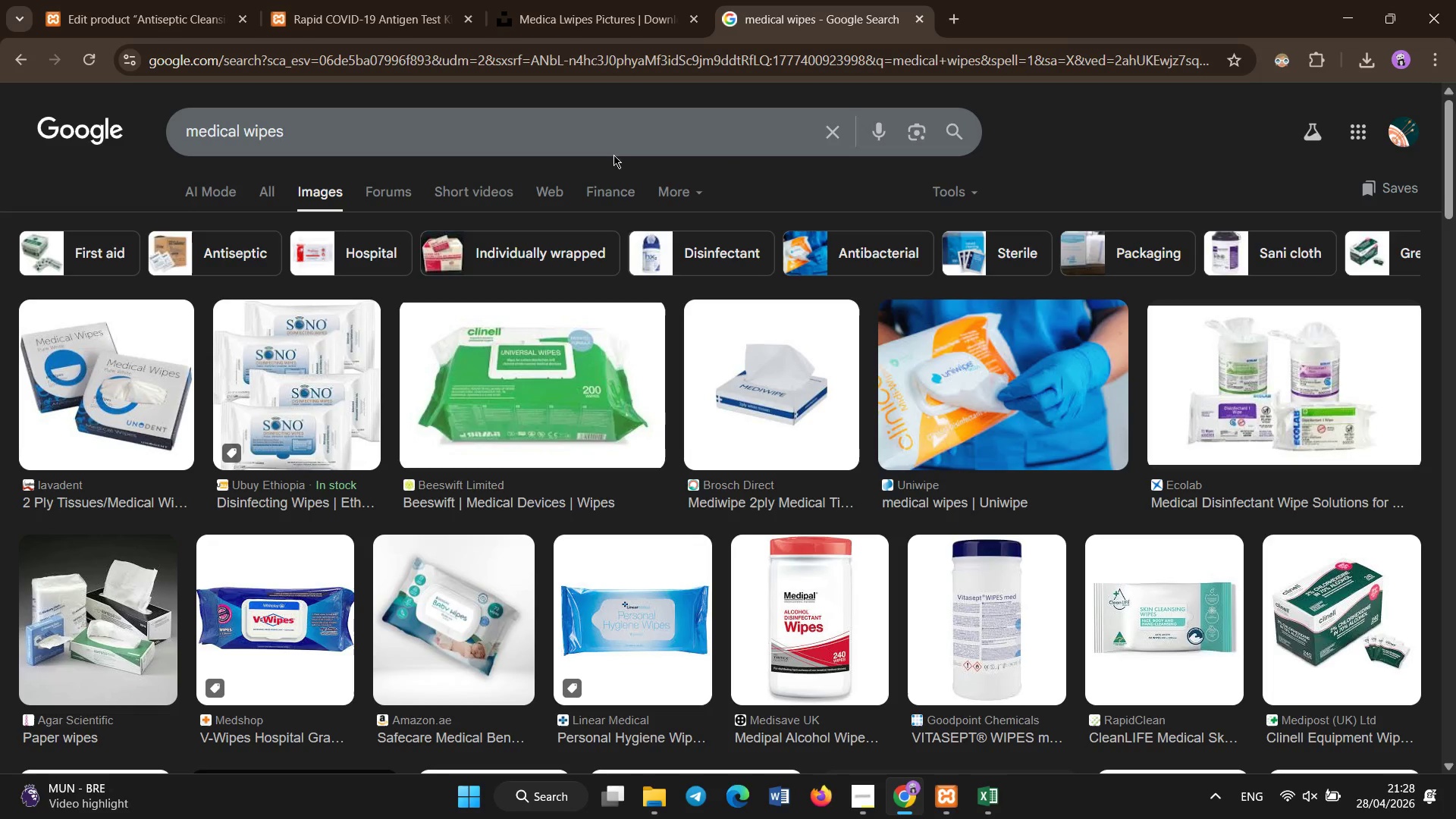 
left_click([619, 131])
 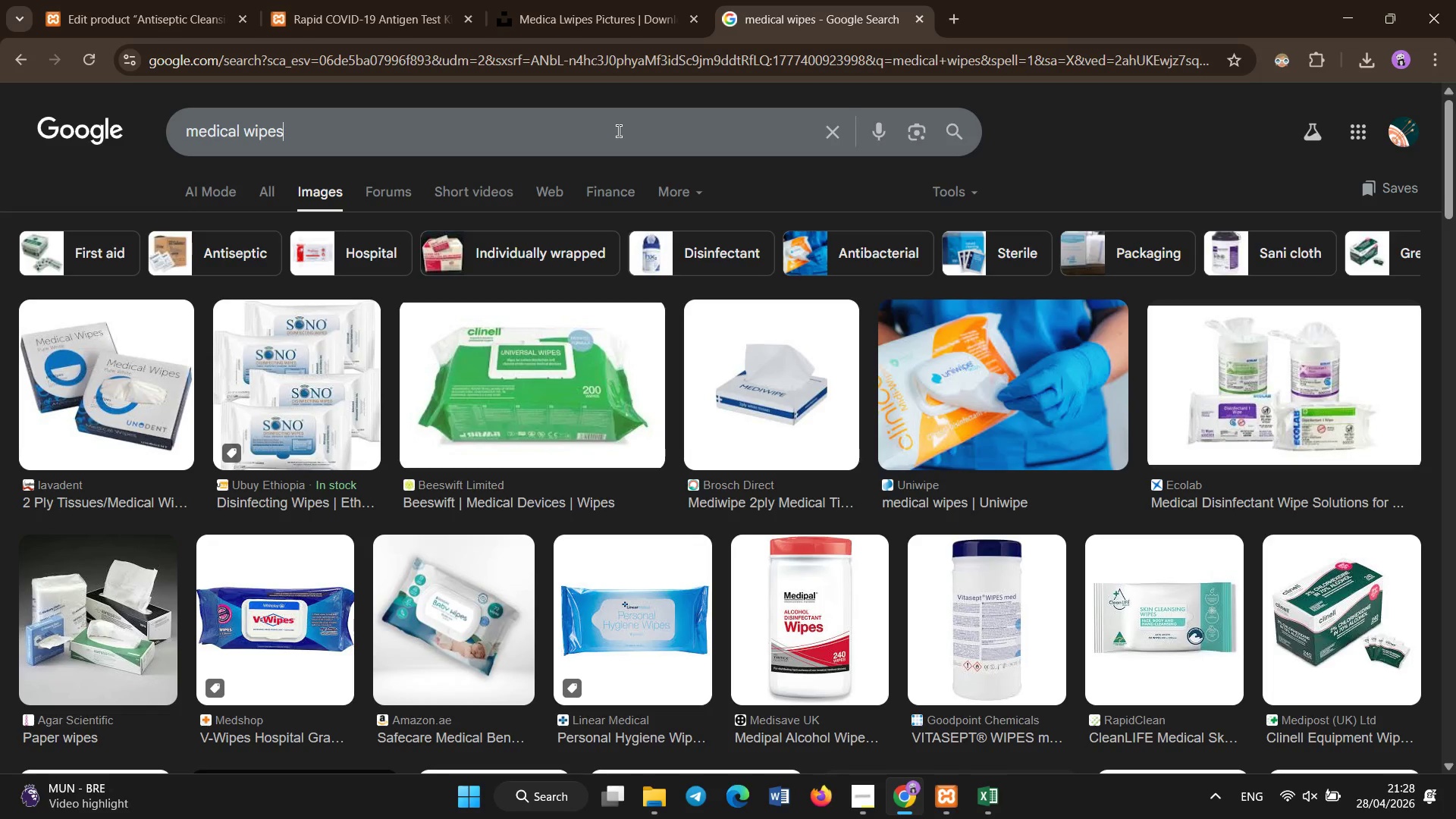 
key(Control+A)
 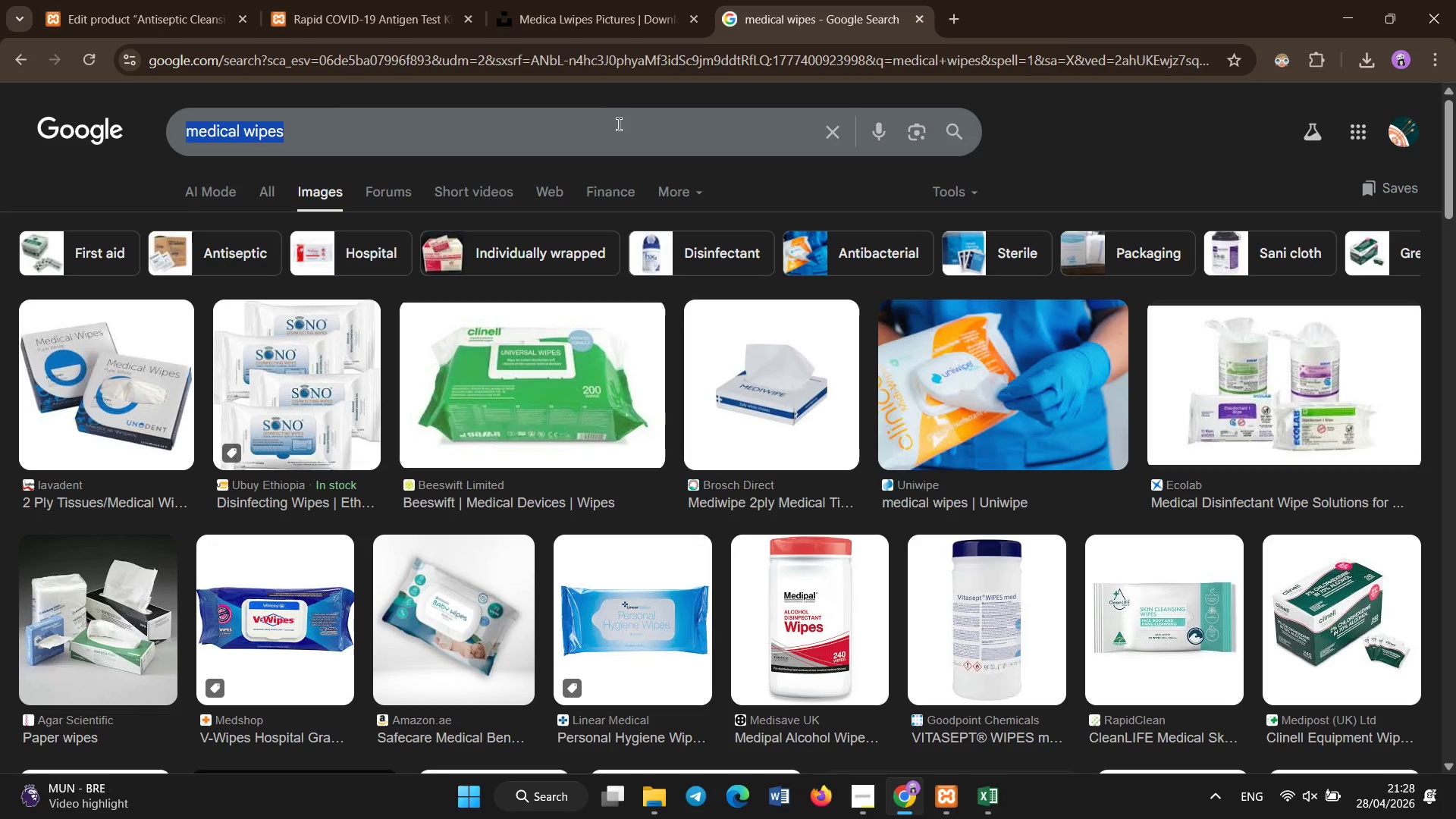 
key(Control+C)
 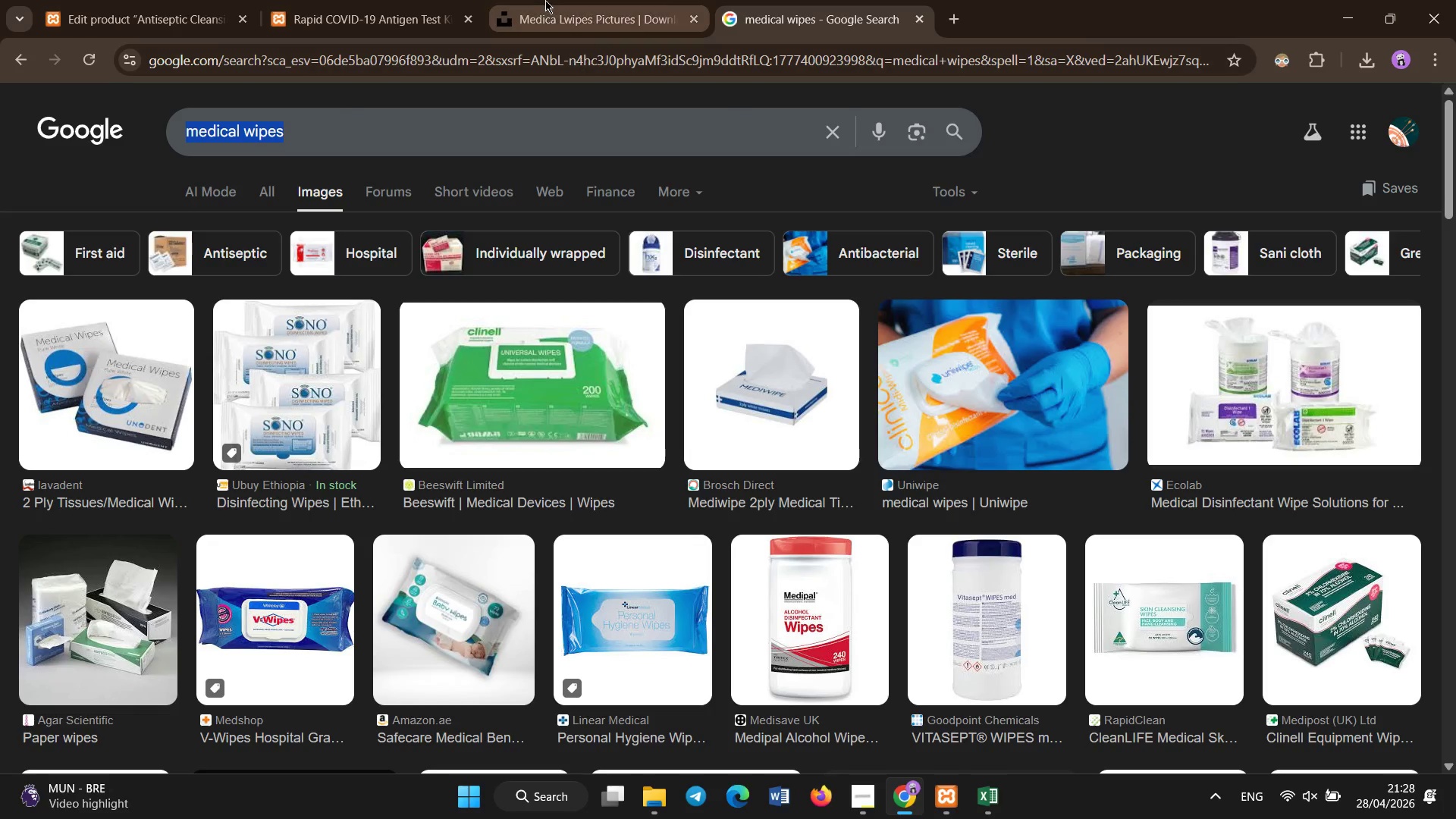 
left_click([544, 0])
 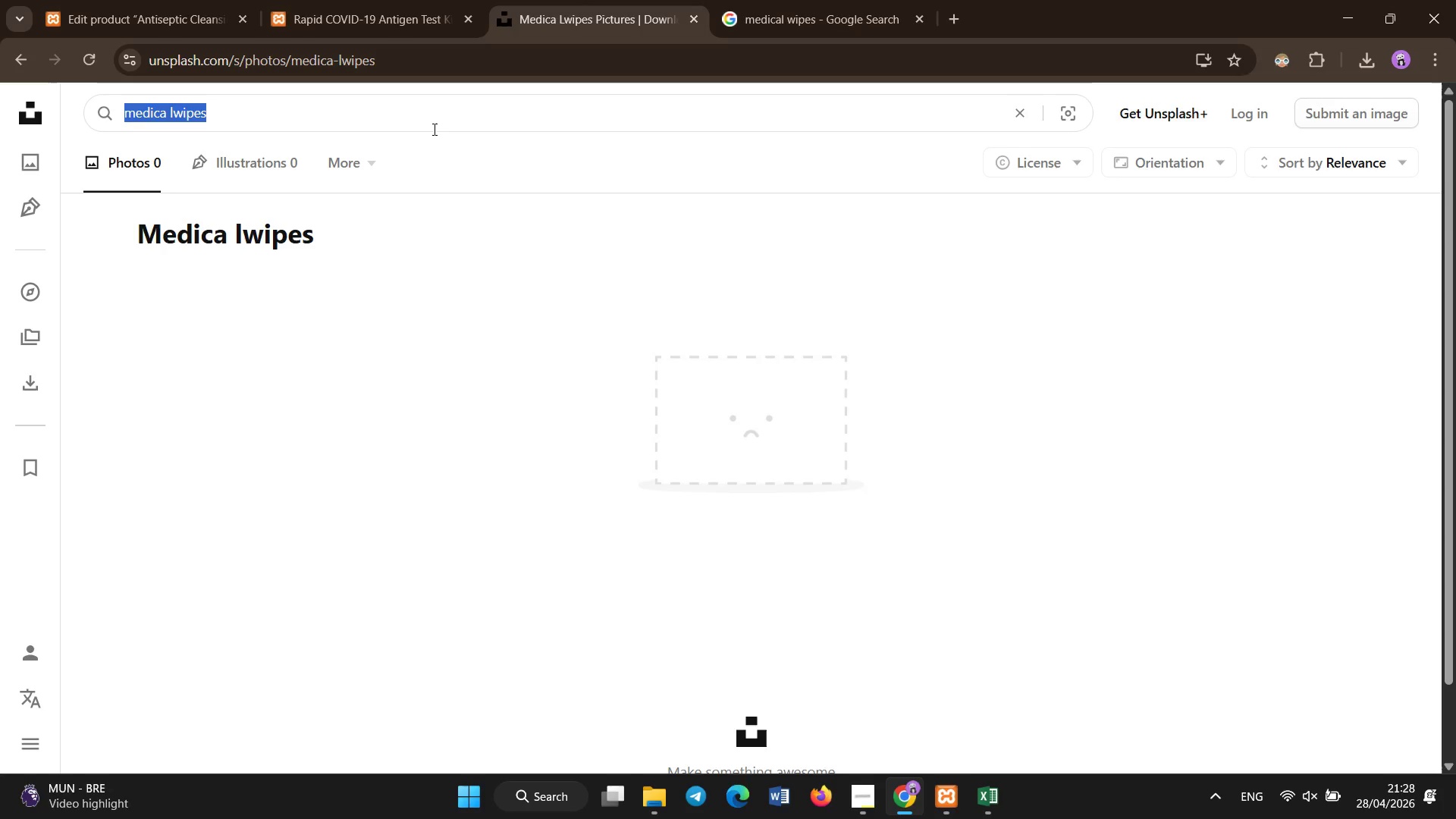 
key(Control+V)
 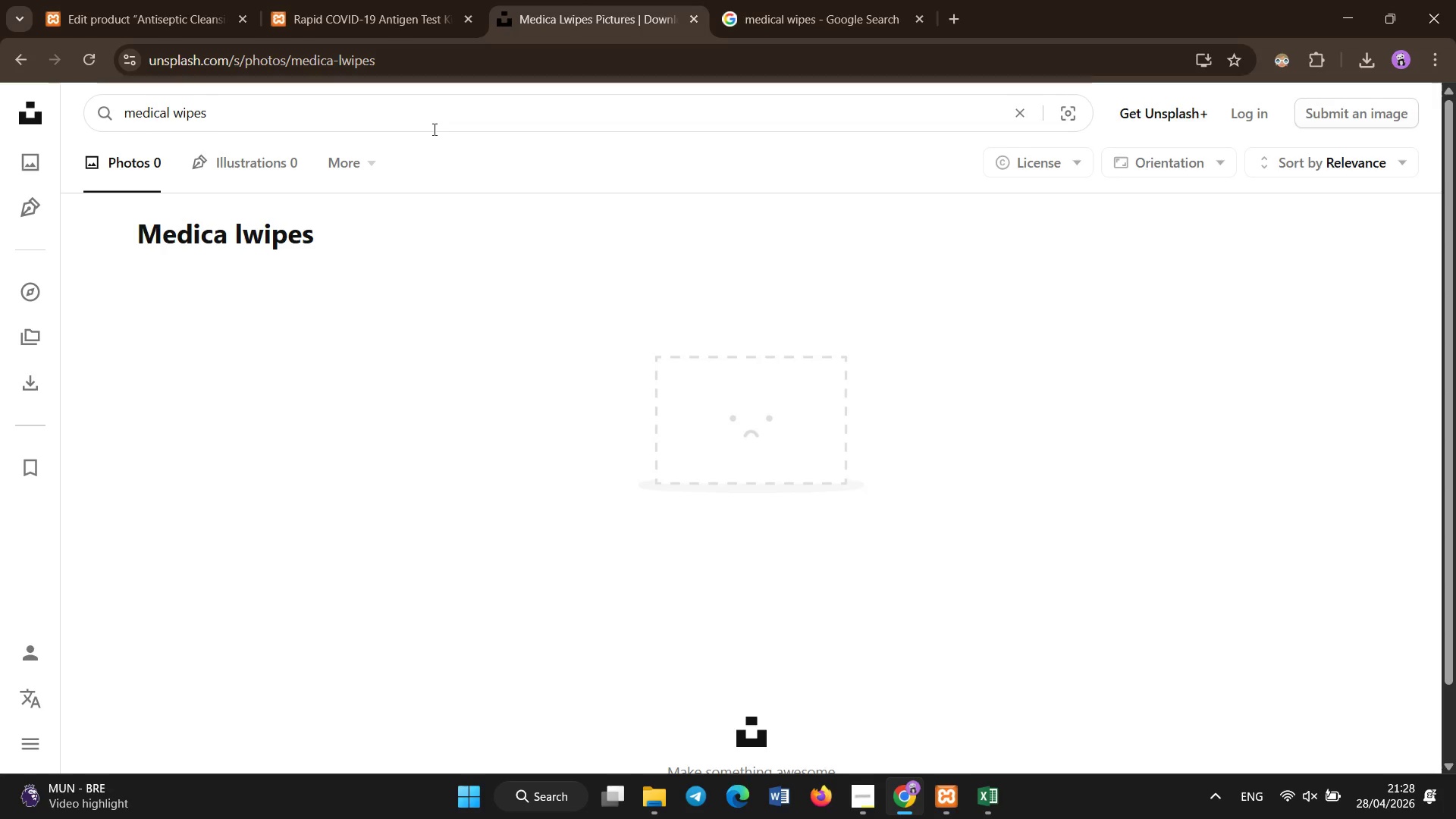 
key(Enter)
 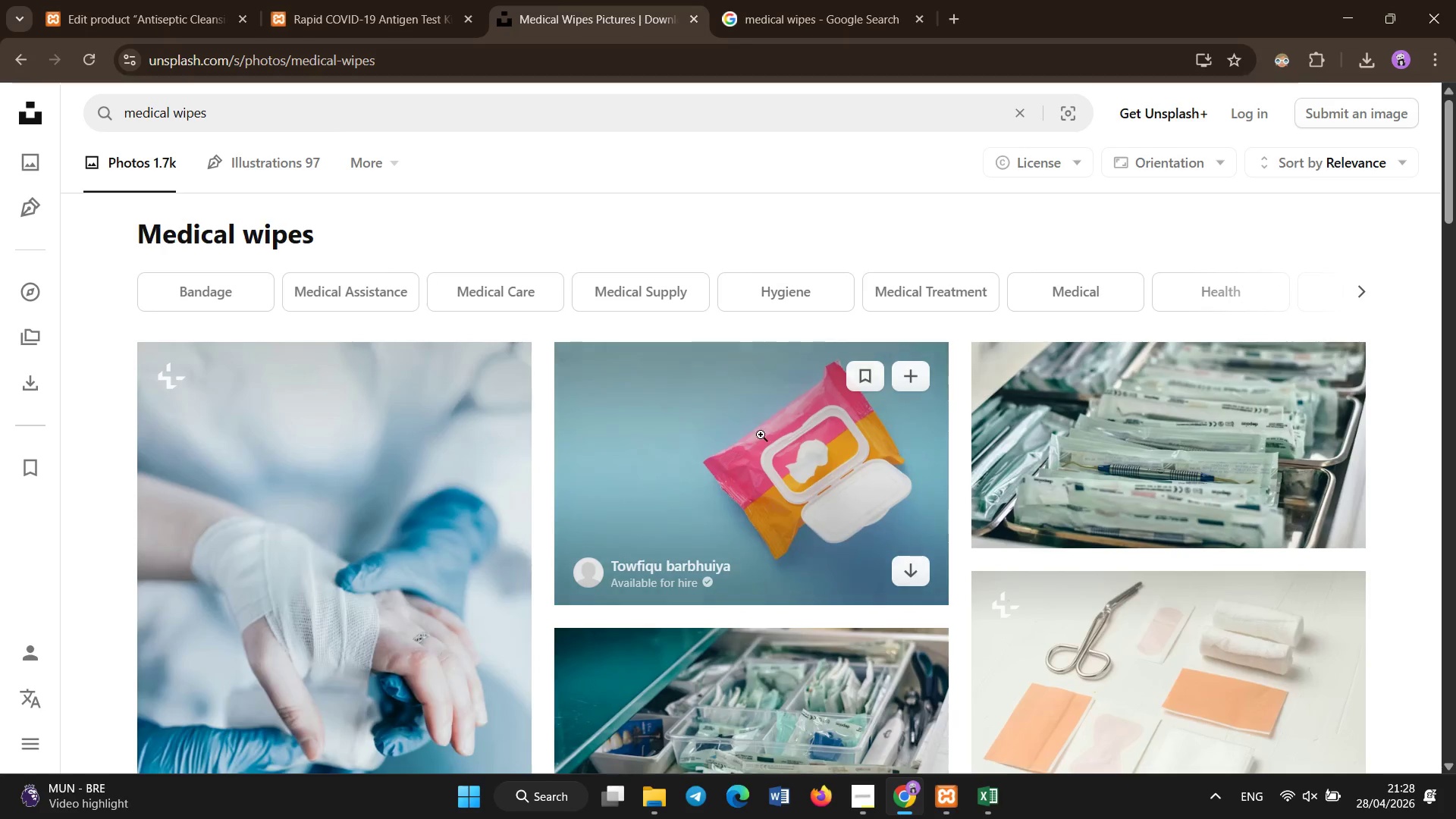 
left_click([896, 573])
 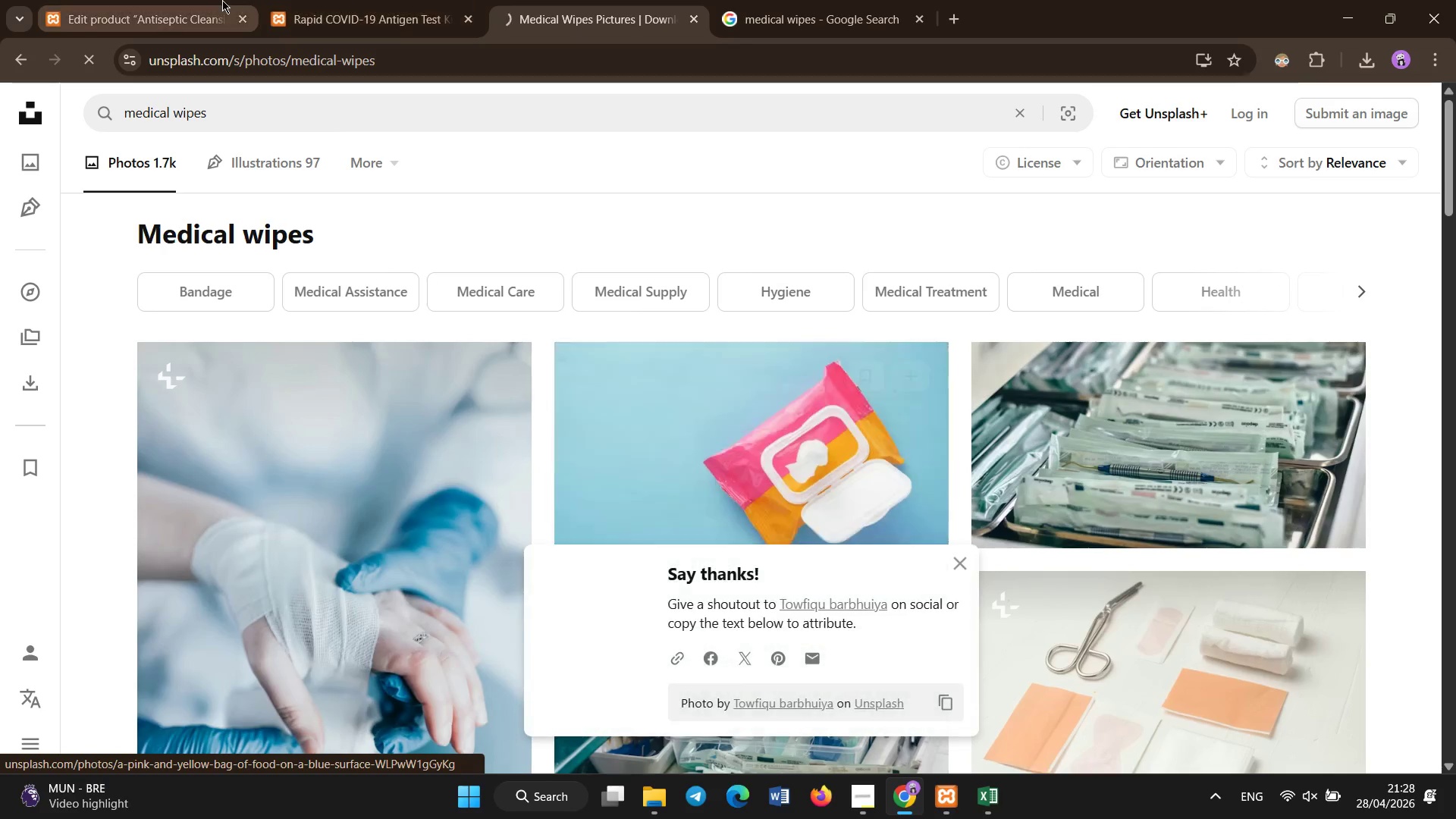 
left_click([222, 0])
 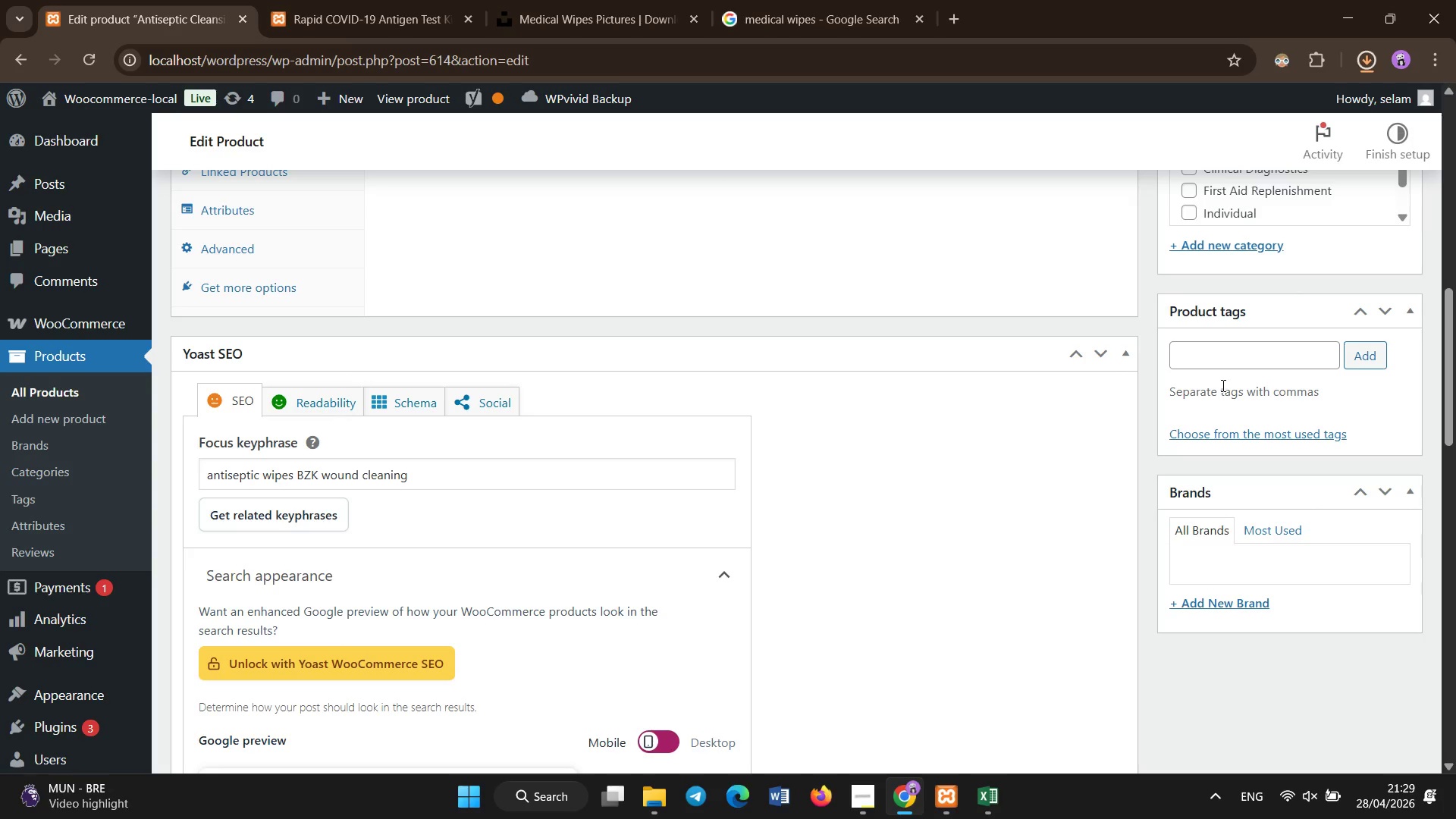 
scroll: coordinate [1099, 496], scroll_direction: up, amount: 5.0
 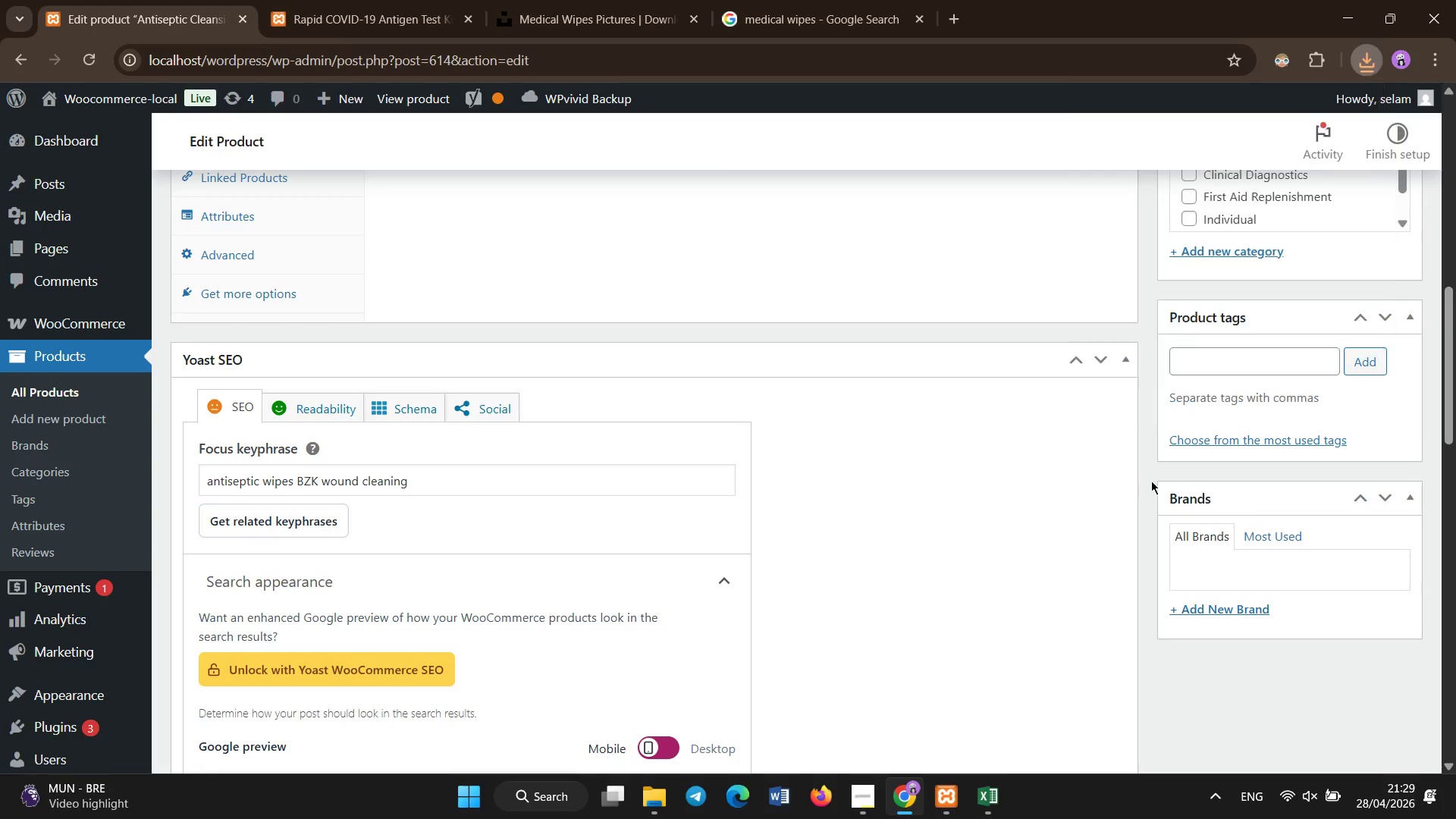 
left_click([1151, 481])
 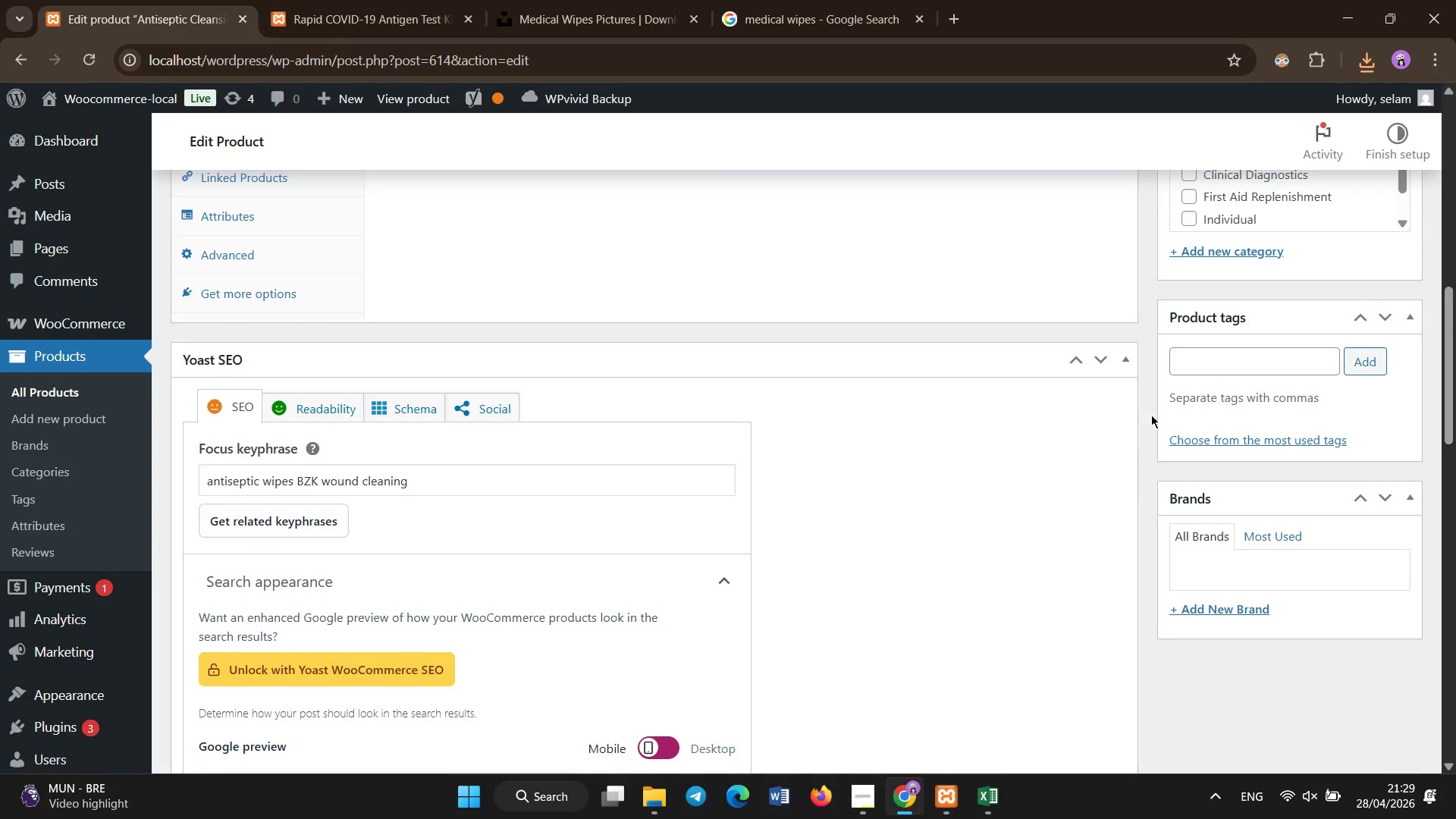 
scroll: coordinate [1202, 445], scroll_direction: up, amount: 8.0
 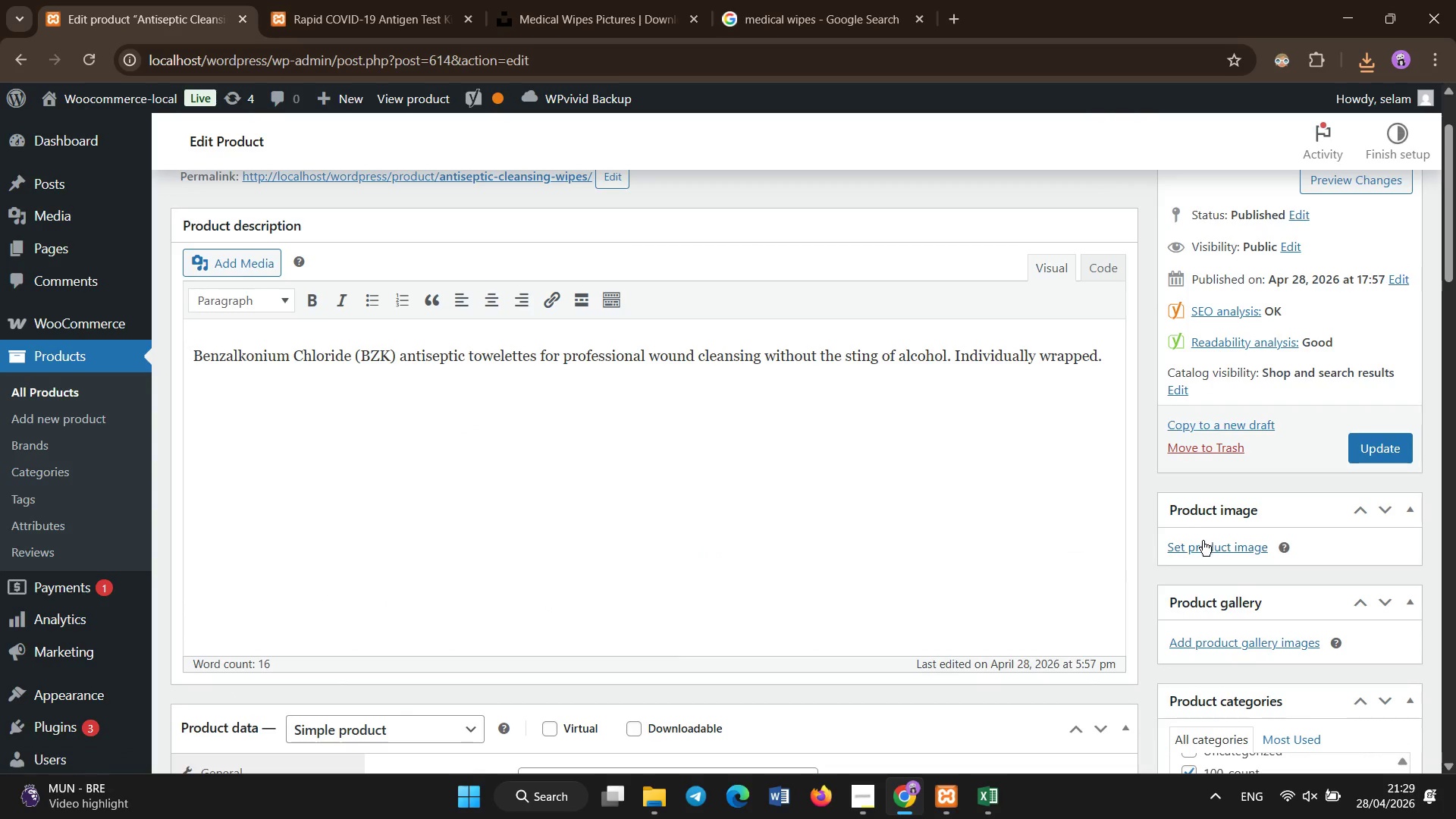 
left_click([1201, 546])
 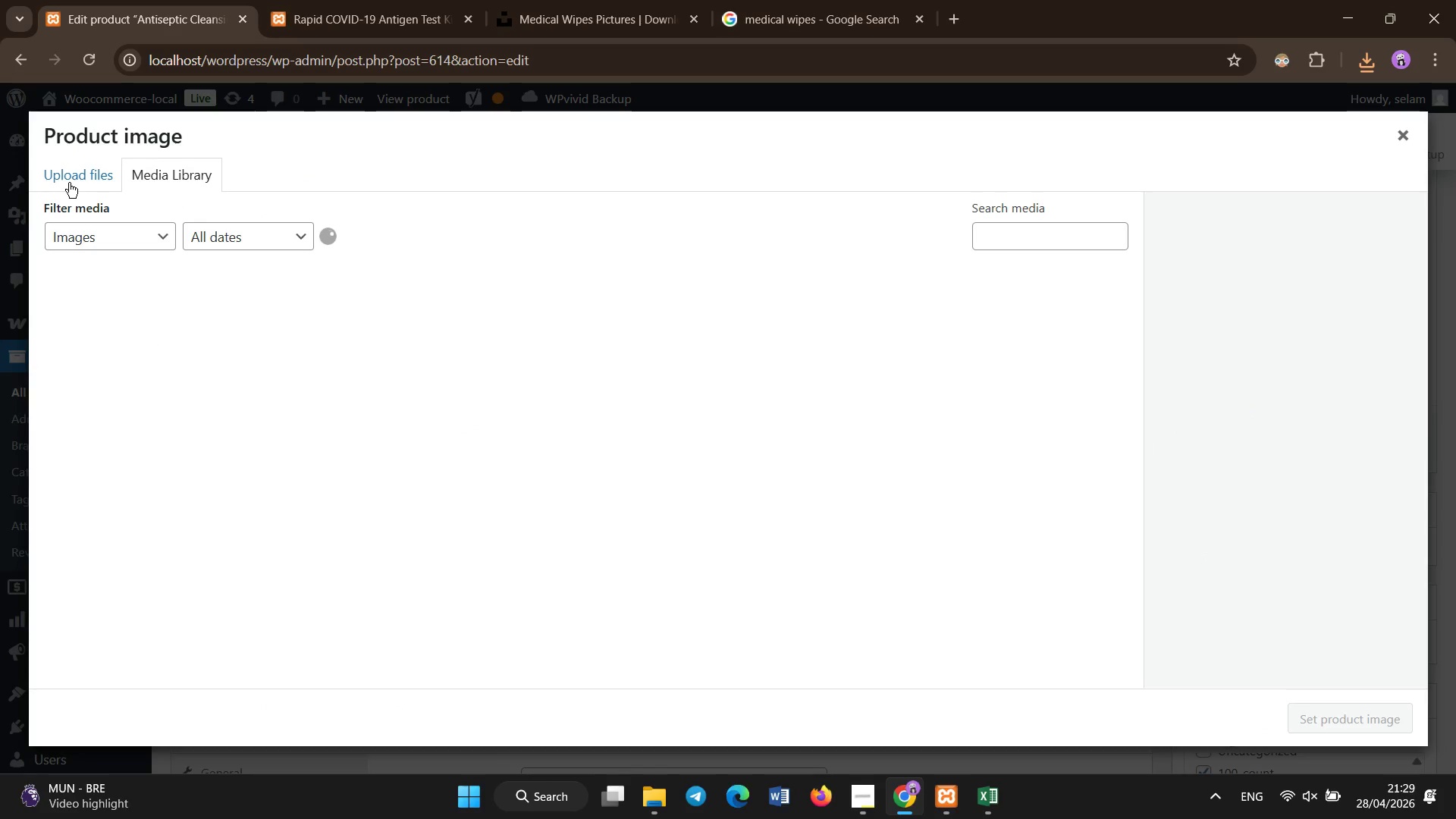 
left_click([69, 183])
 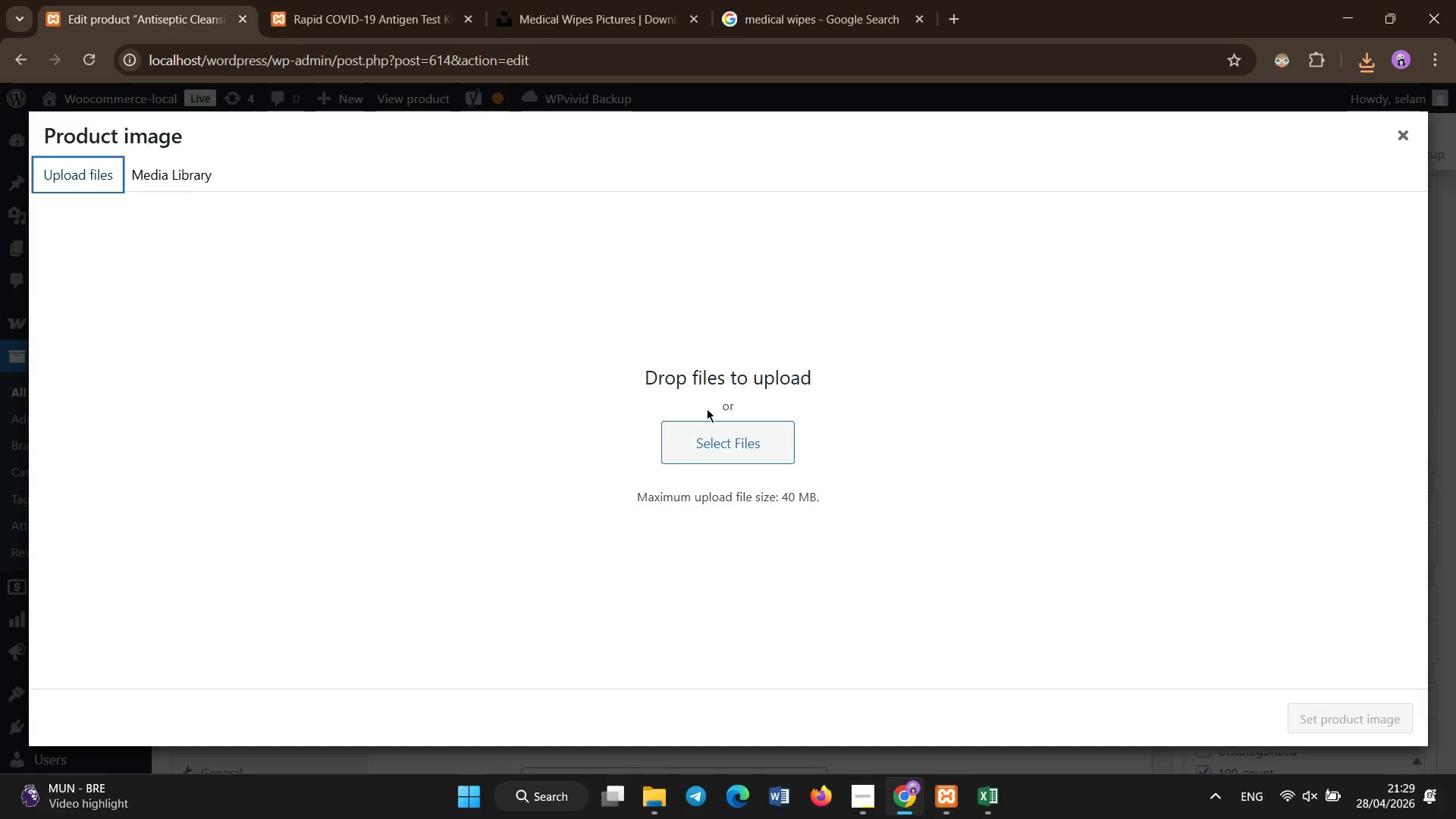 
left_click([709, 422])
 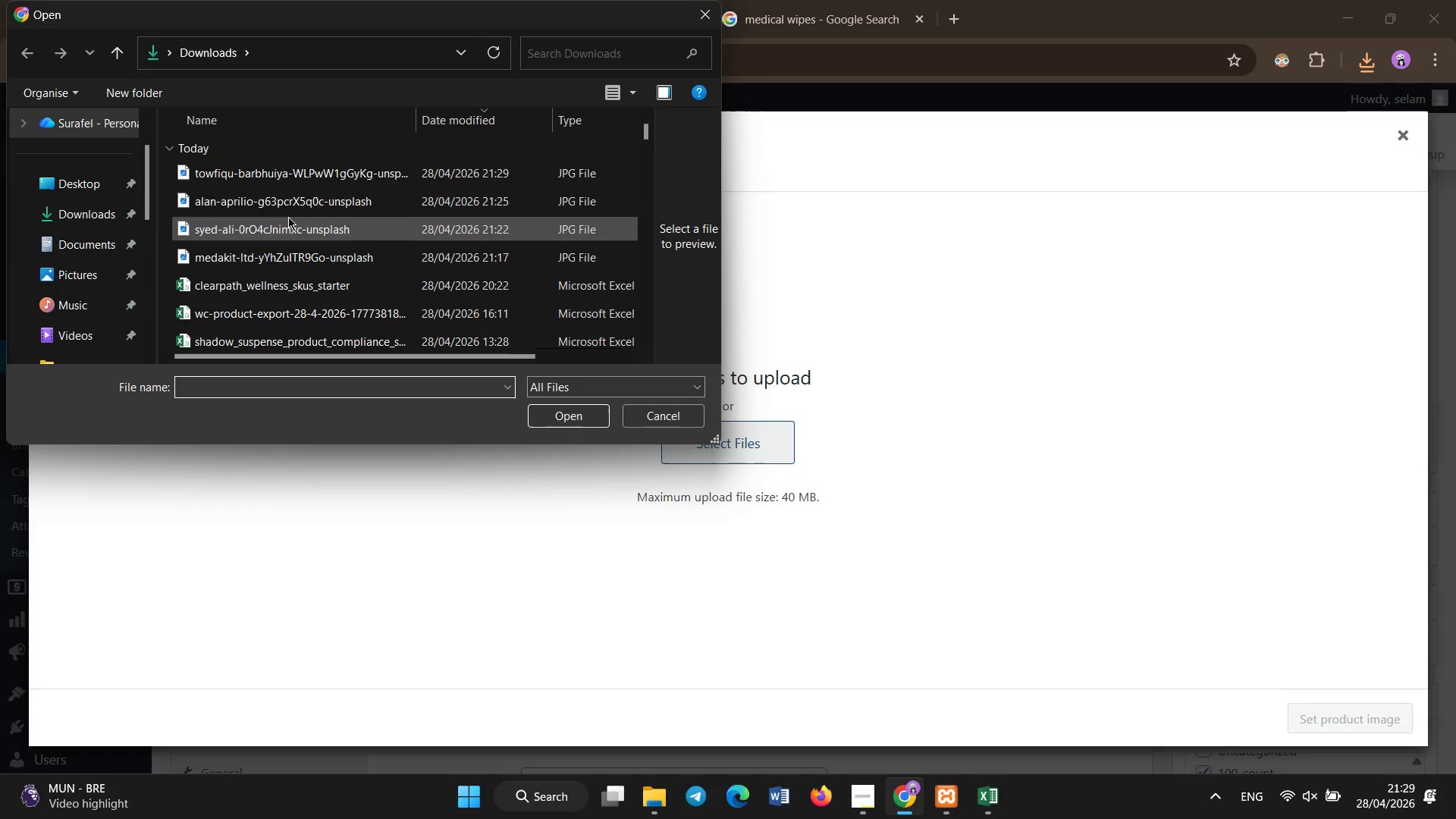 
double_click([297, 176])
 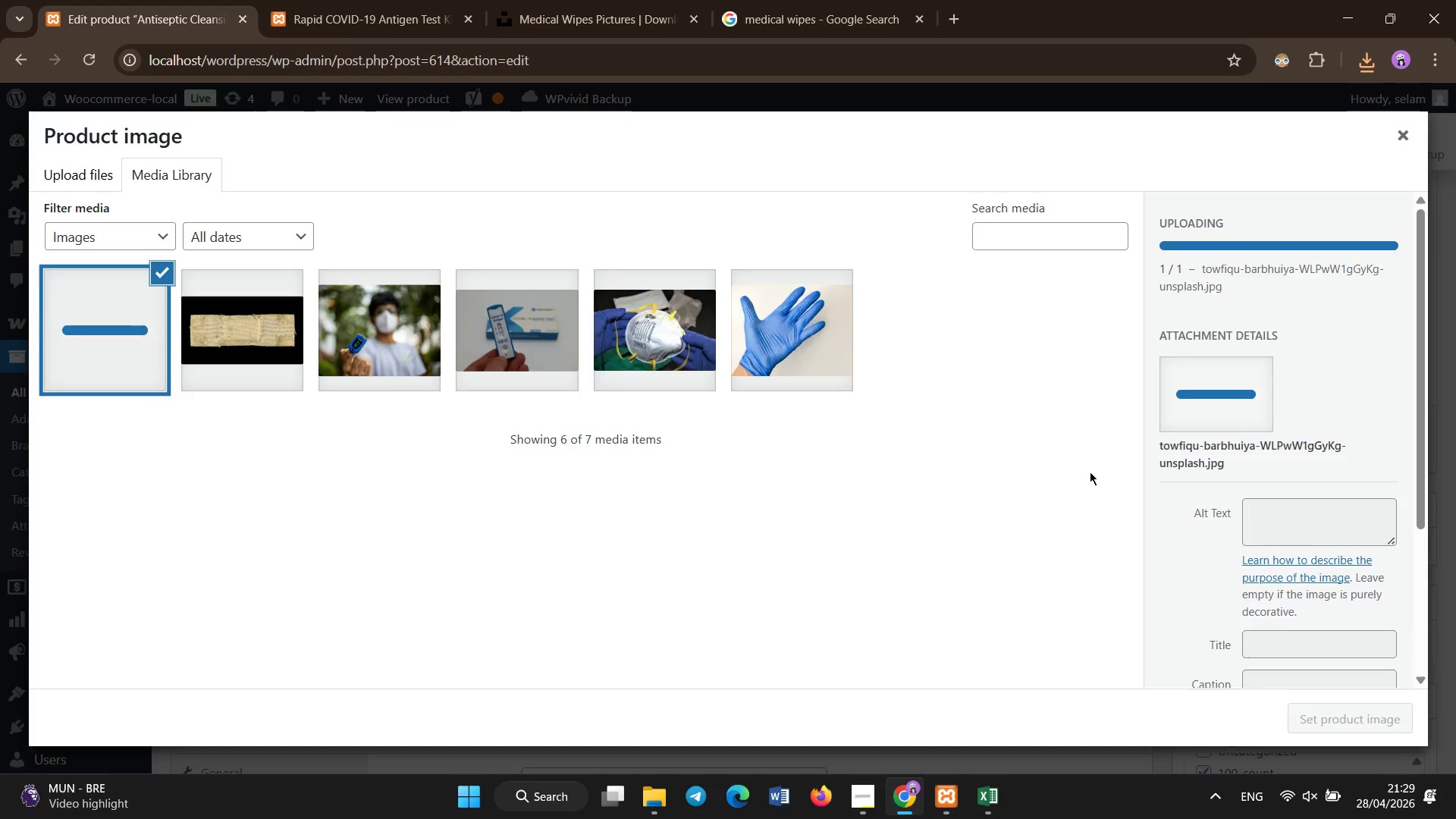 
left_click([1280, 491])
 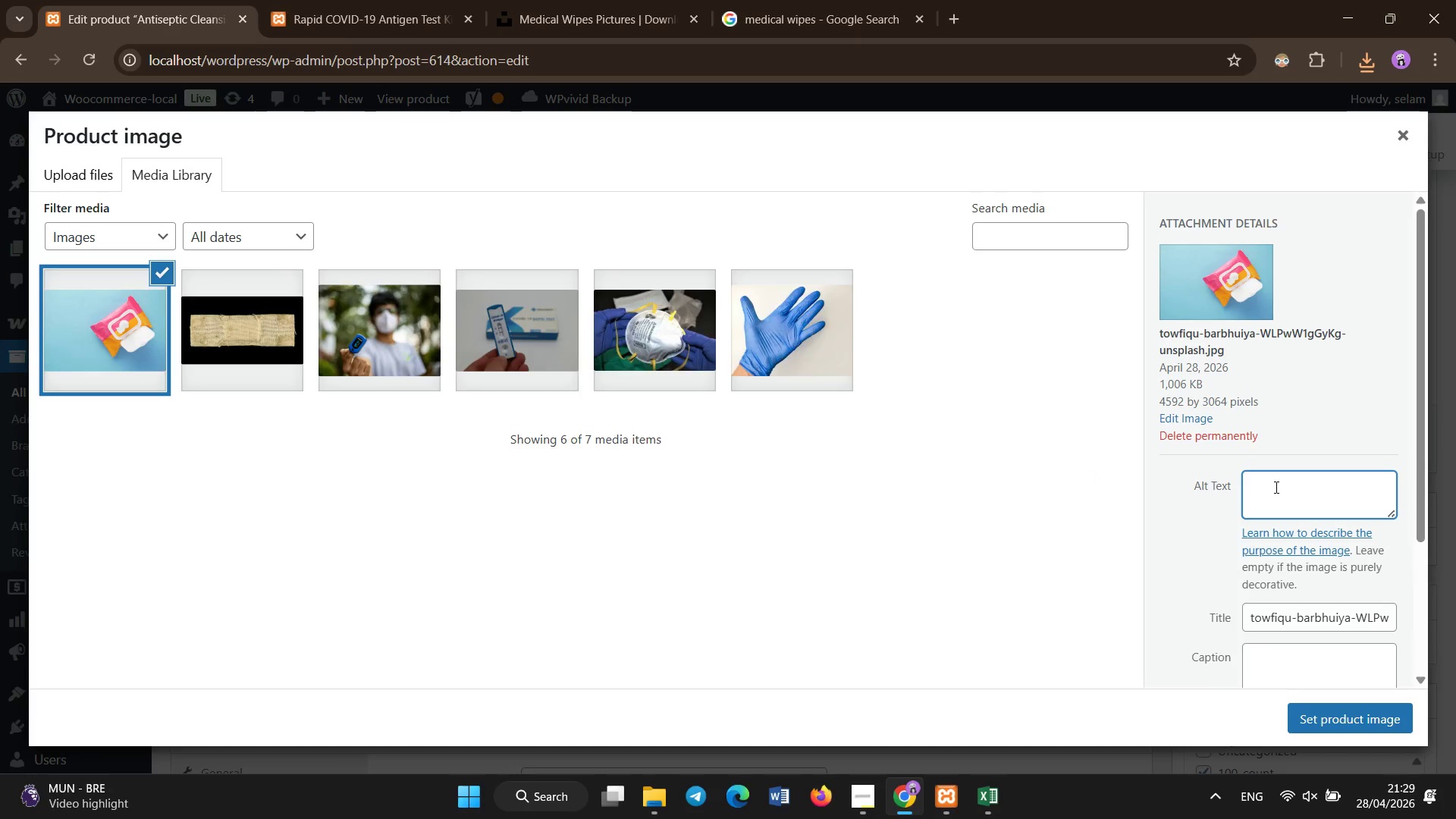 
hold_key(key=ShiftLeft, duration=1.51)
 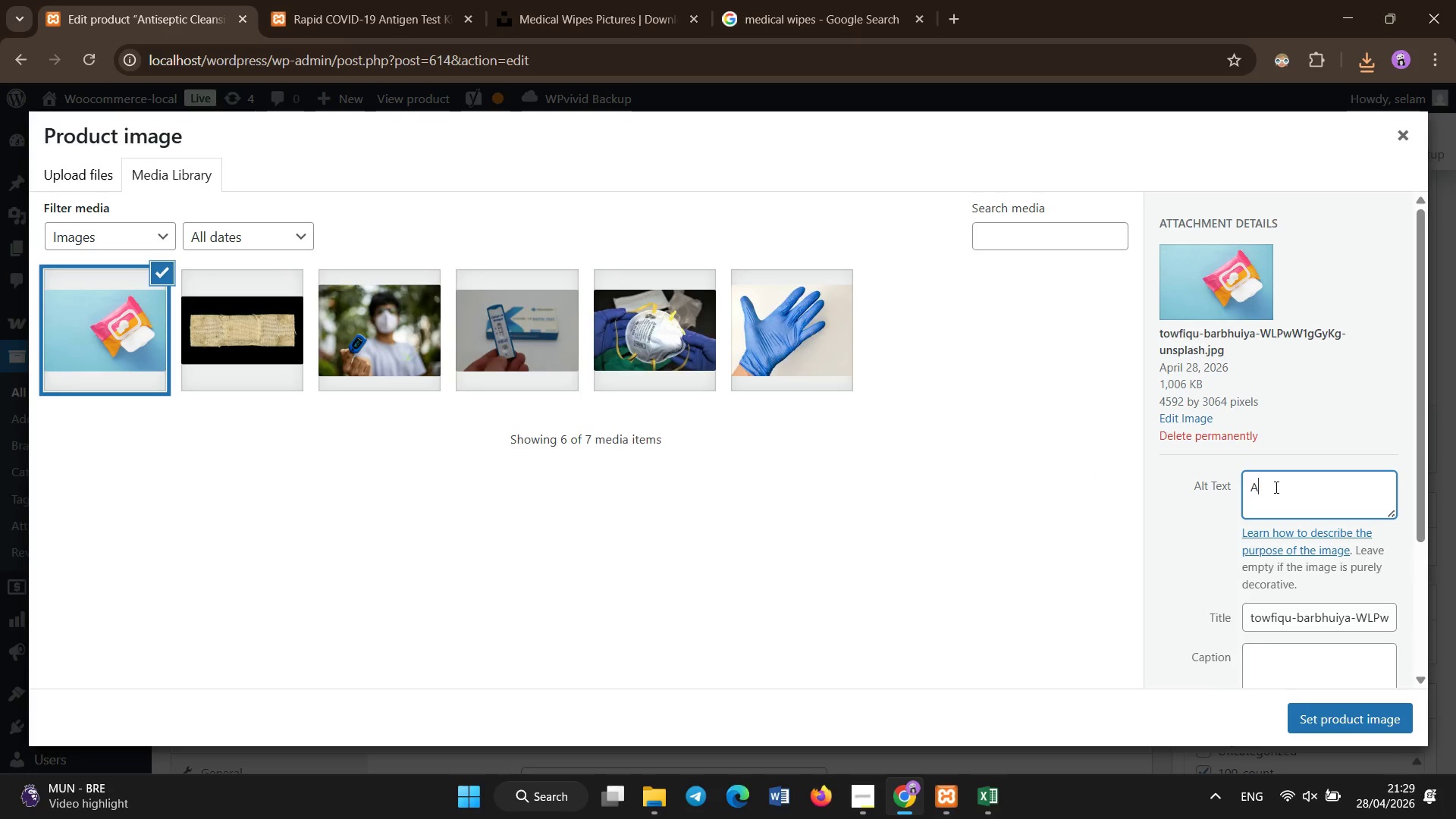 
type(Antispetic C)
key(Backspace)
type(ntiseptic cleani)
key(Backspace)
type(sing Wipes BZK first aid cleaning)
 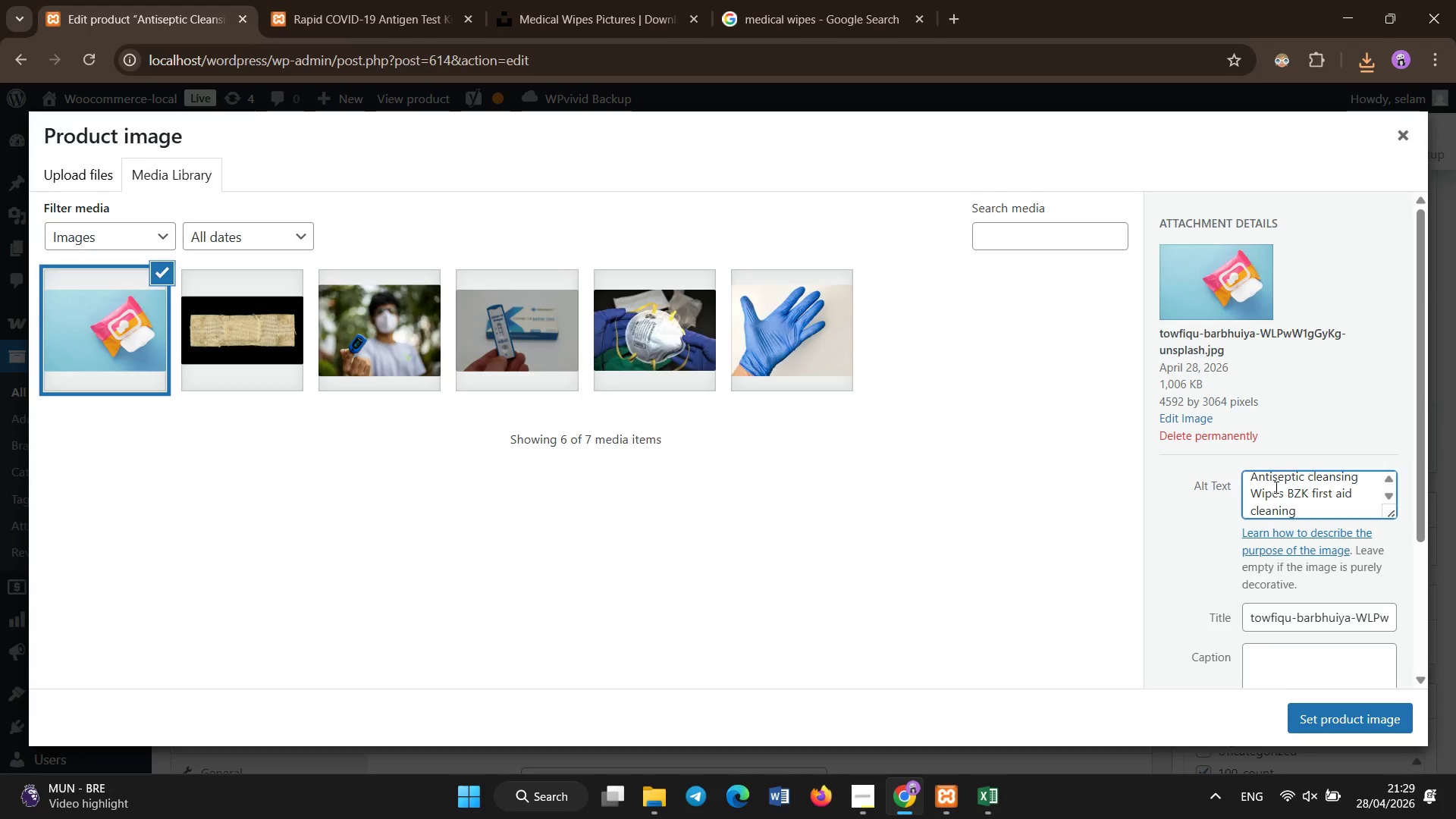 
left_click([1310, 724])
 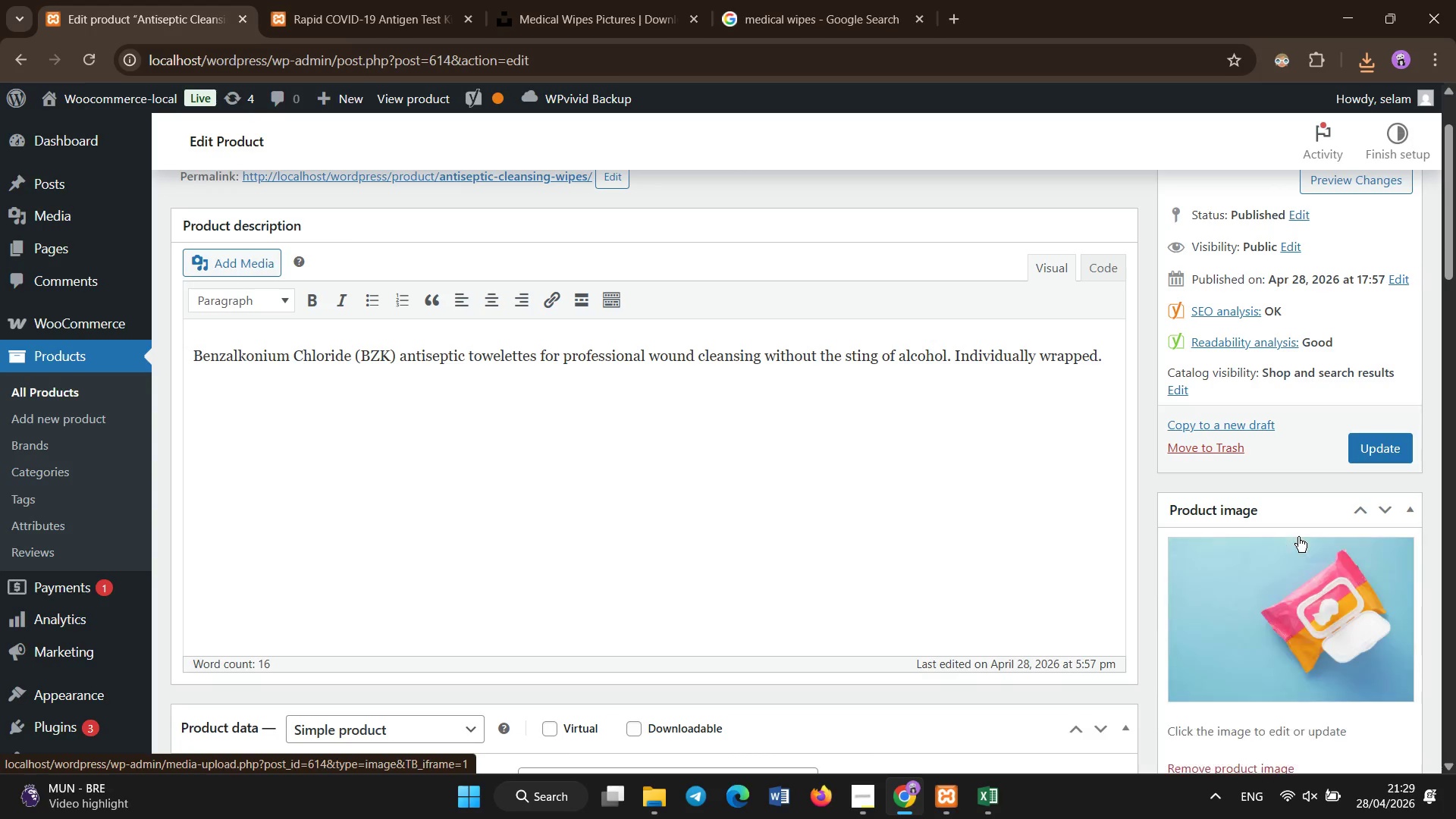 
wait(6.25)
 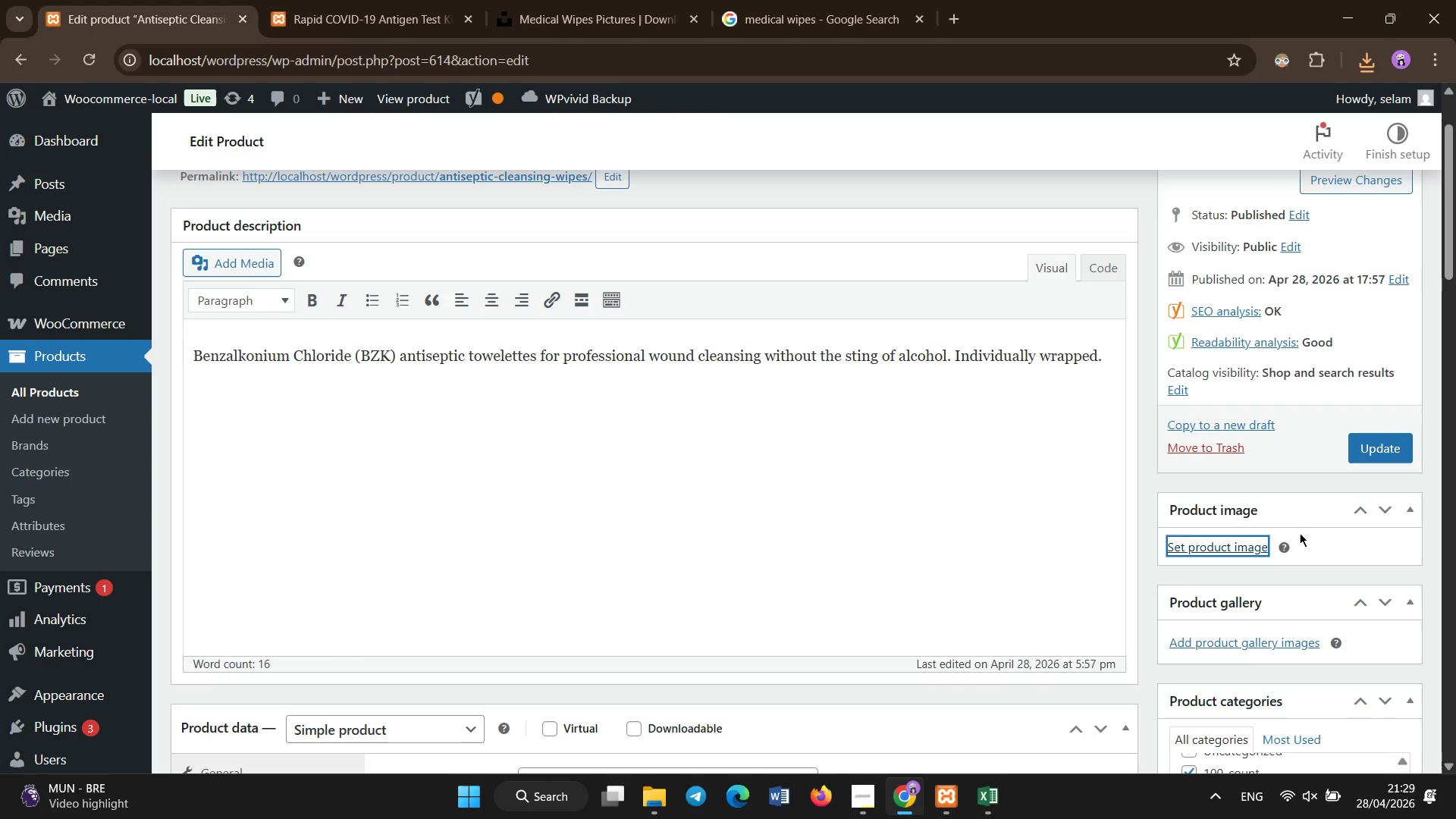 
left_click([1361, 453])
 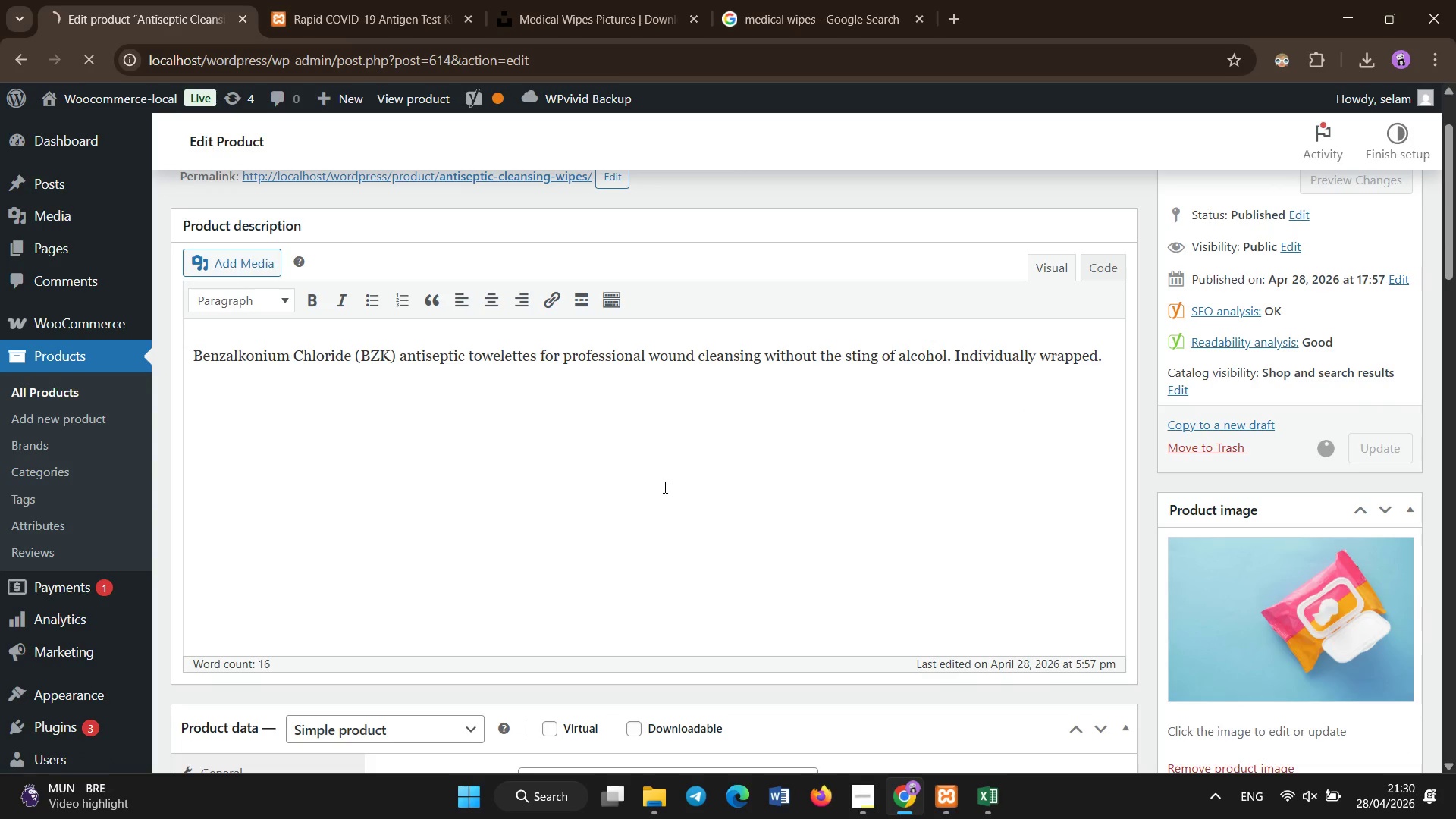 
wait(12.77)
 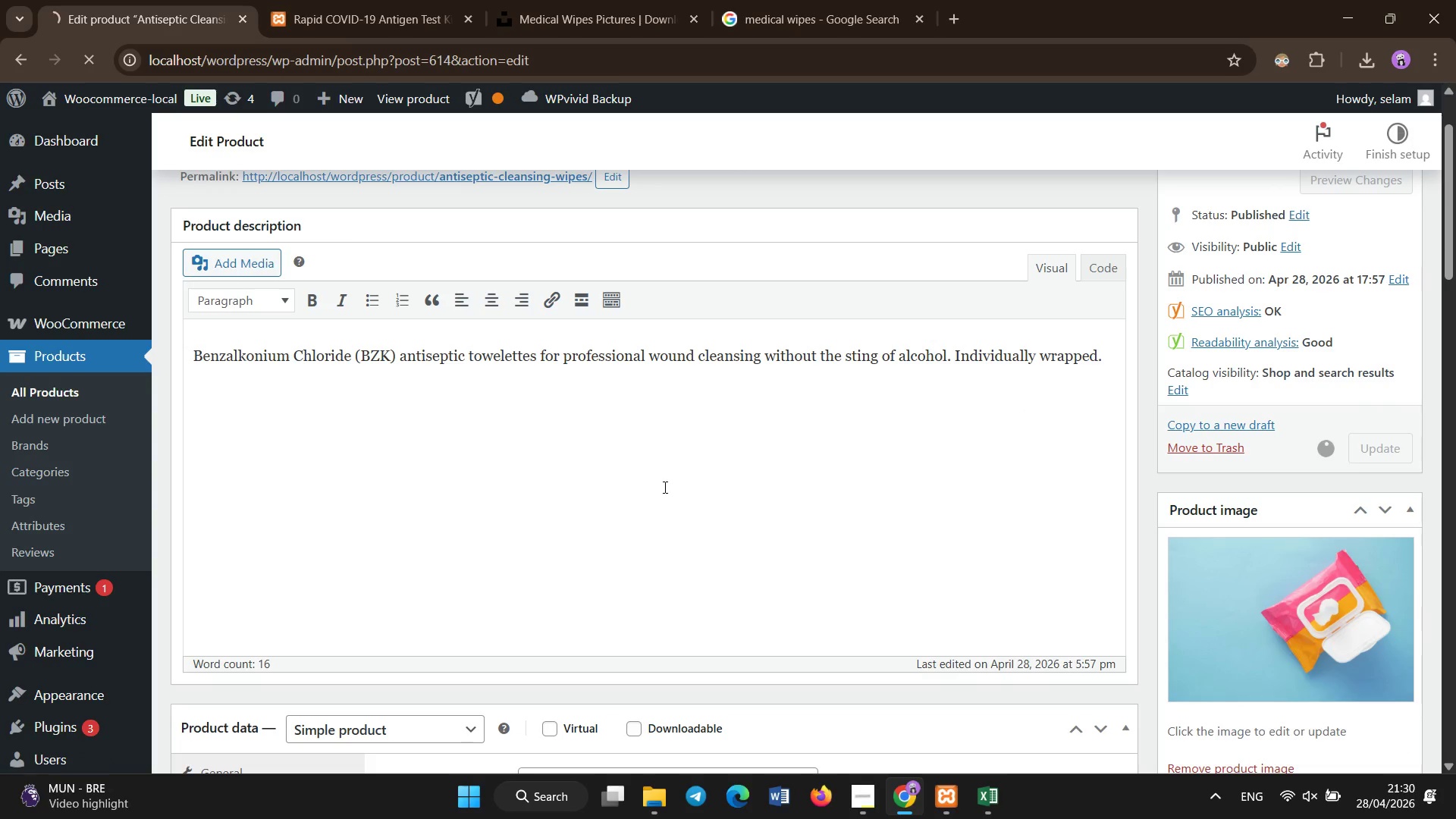 
left_click([862, 805])
 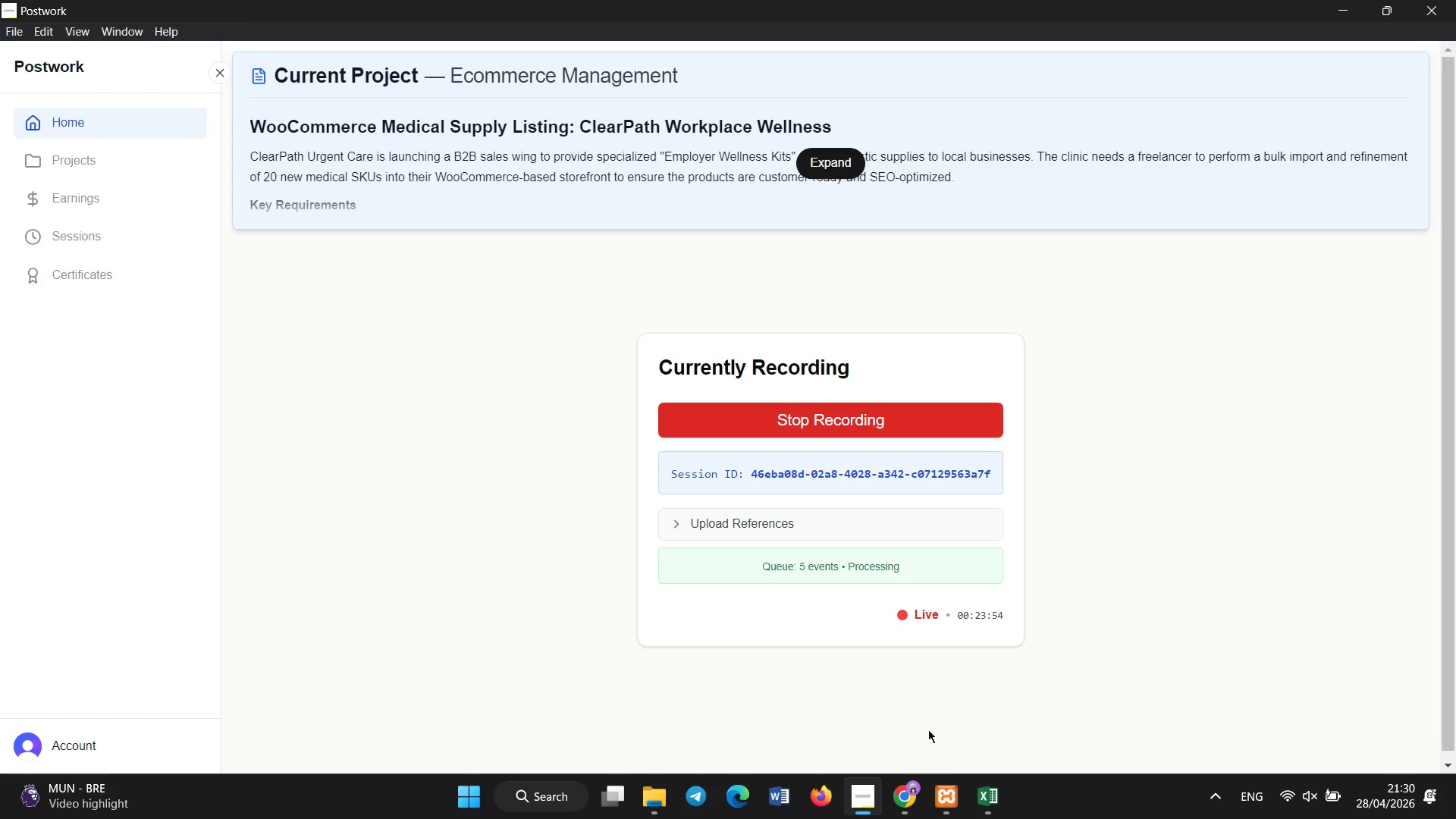 
left_click([914, 805])
 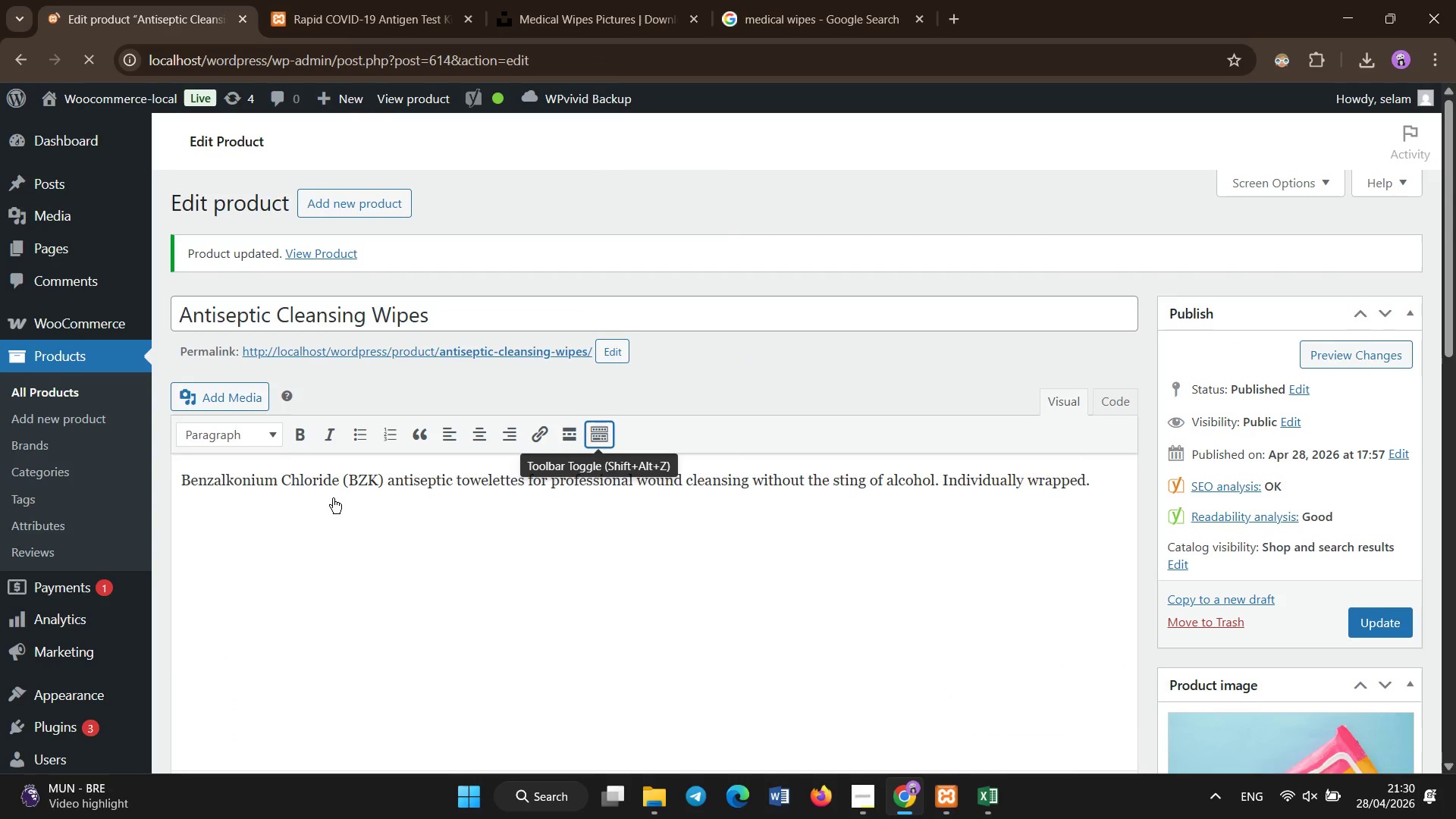 
wait(7.27)
 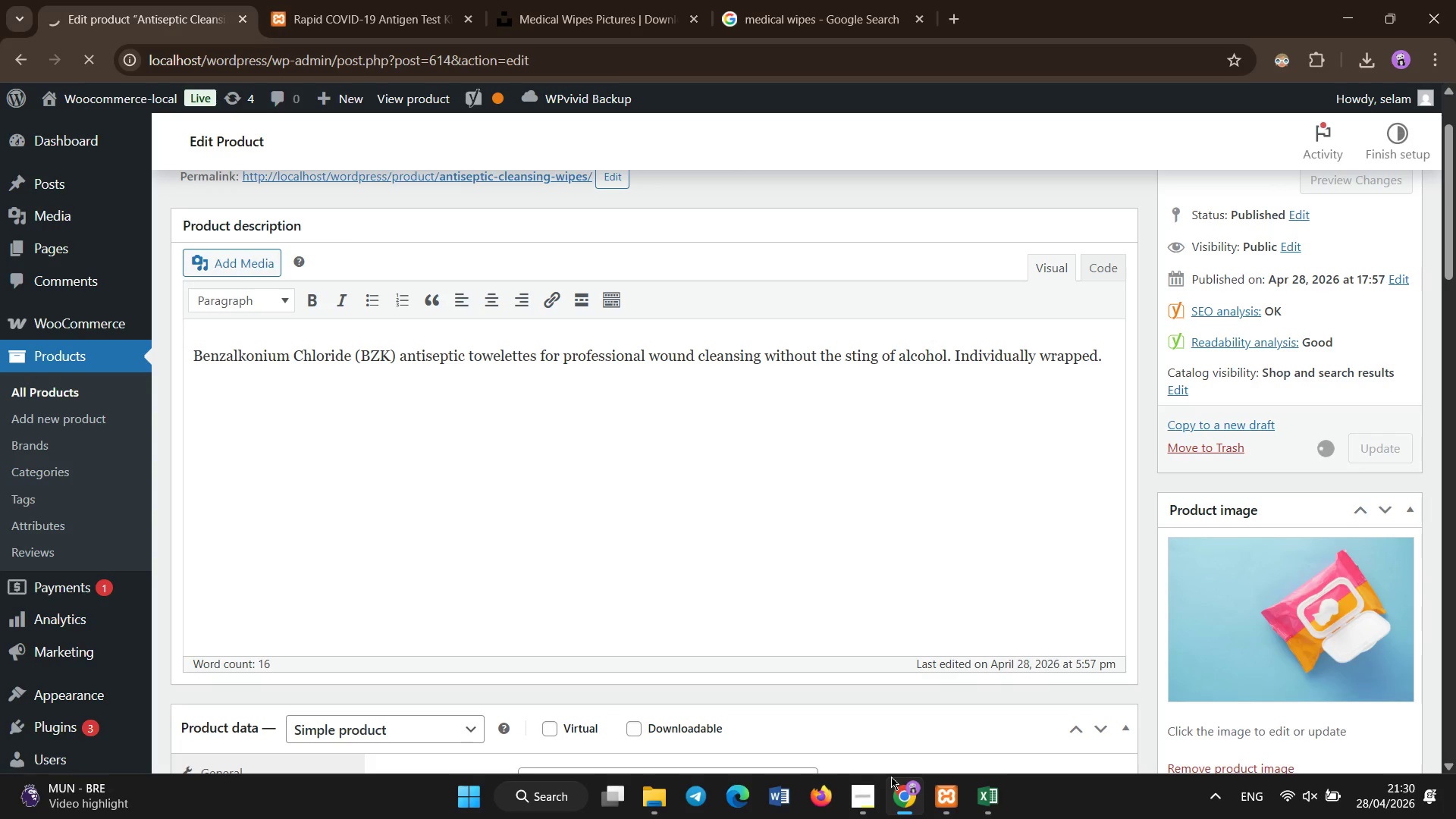 
left_click([403, 0])
 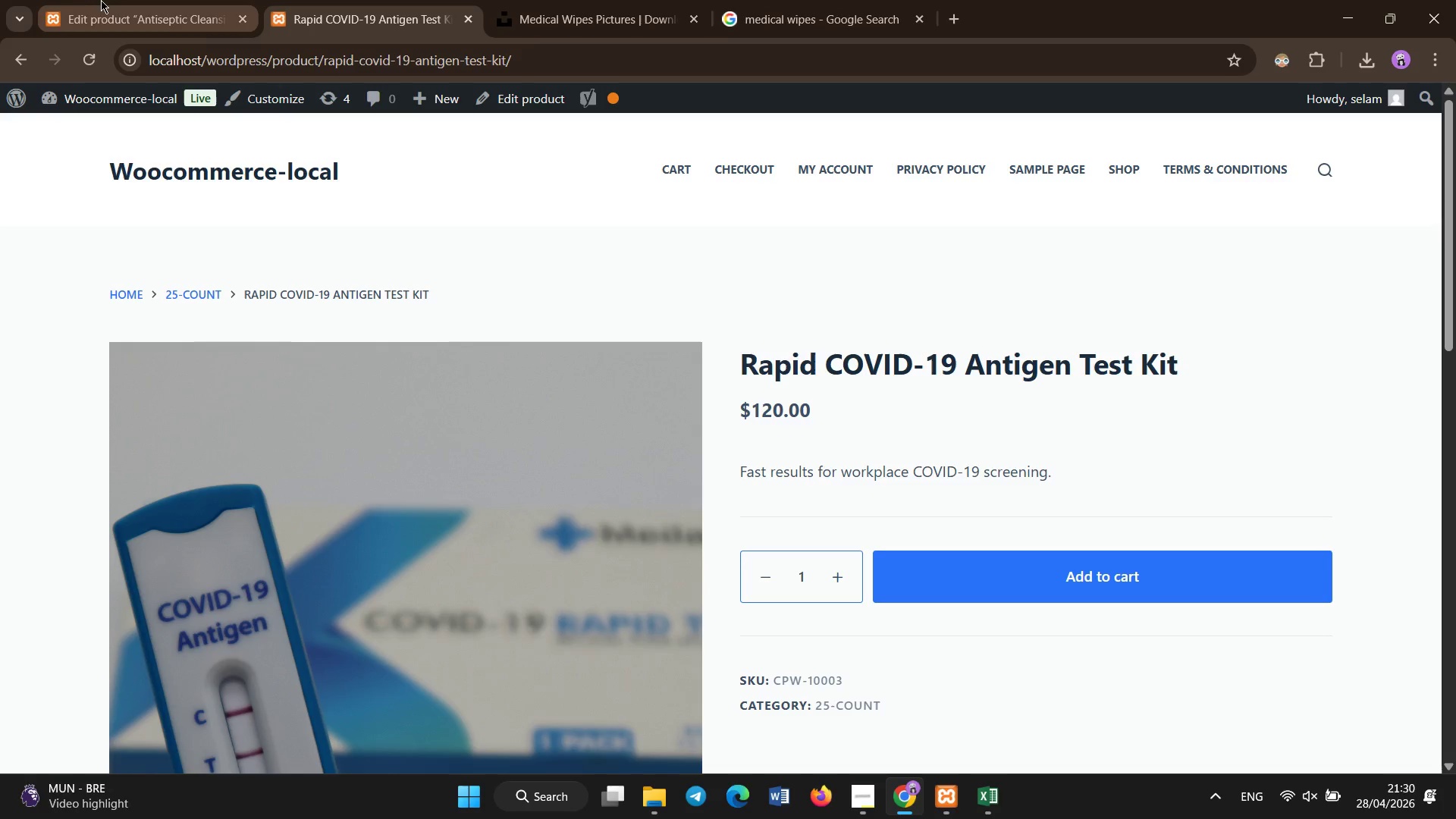 
left_click([115, 0])
 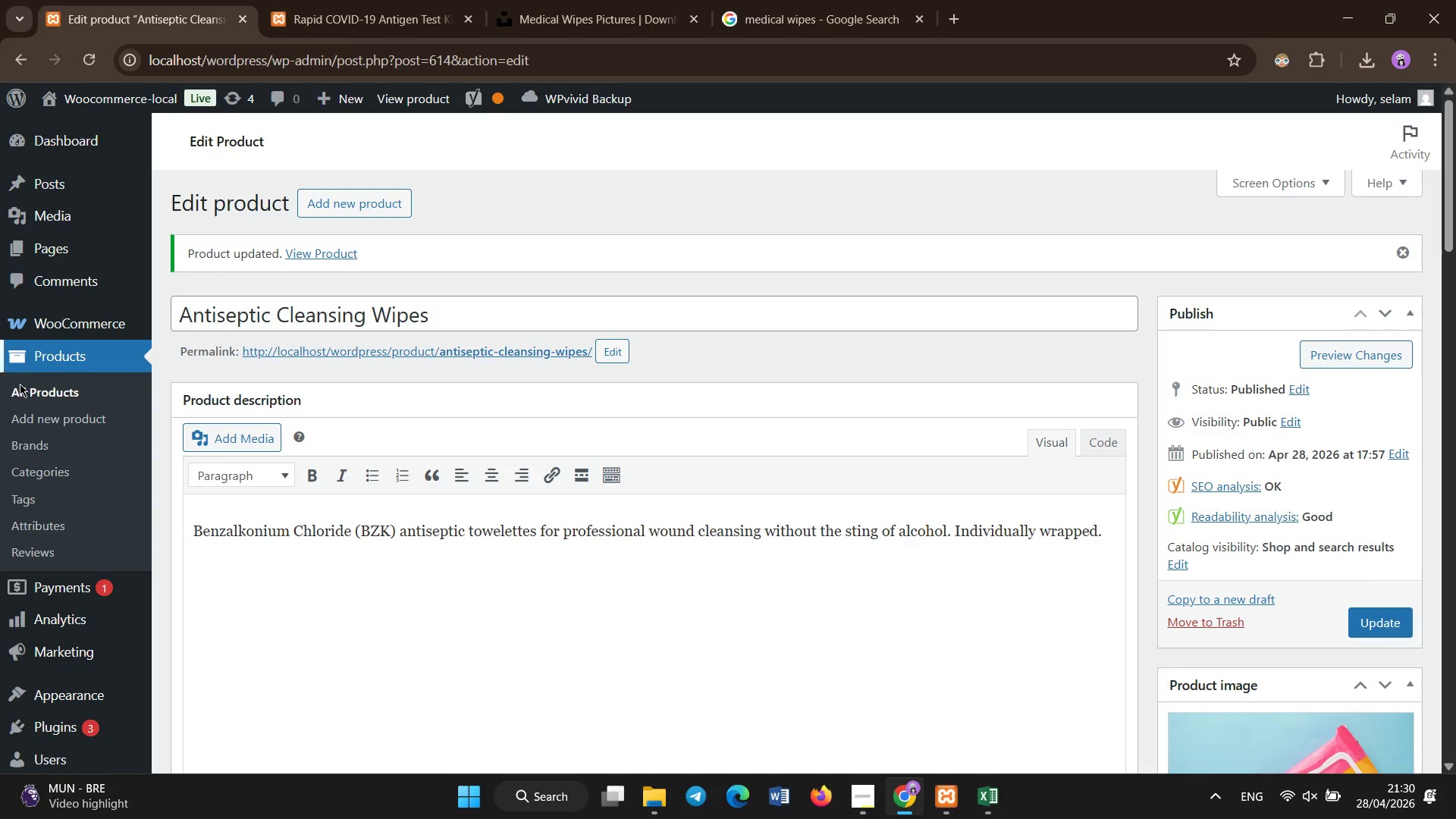 
left_click([20, 389])
 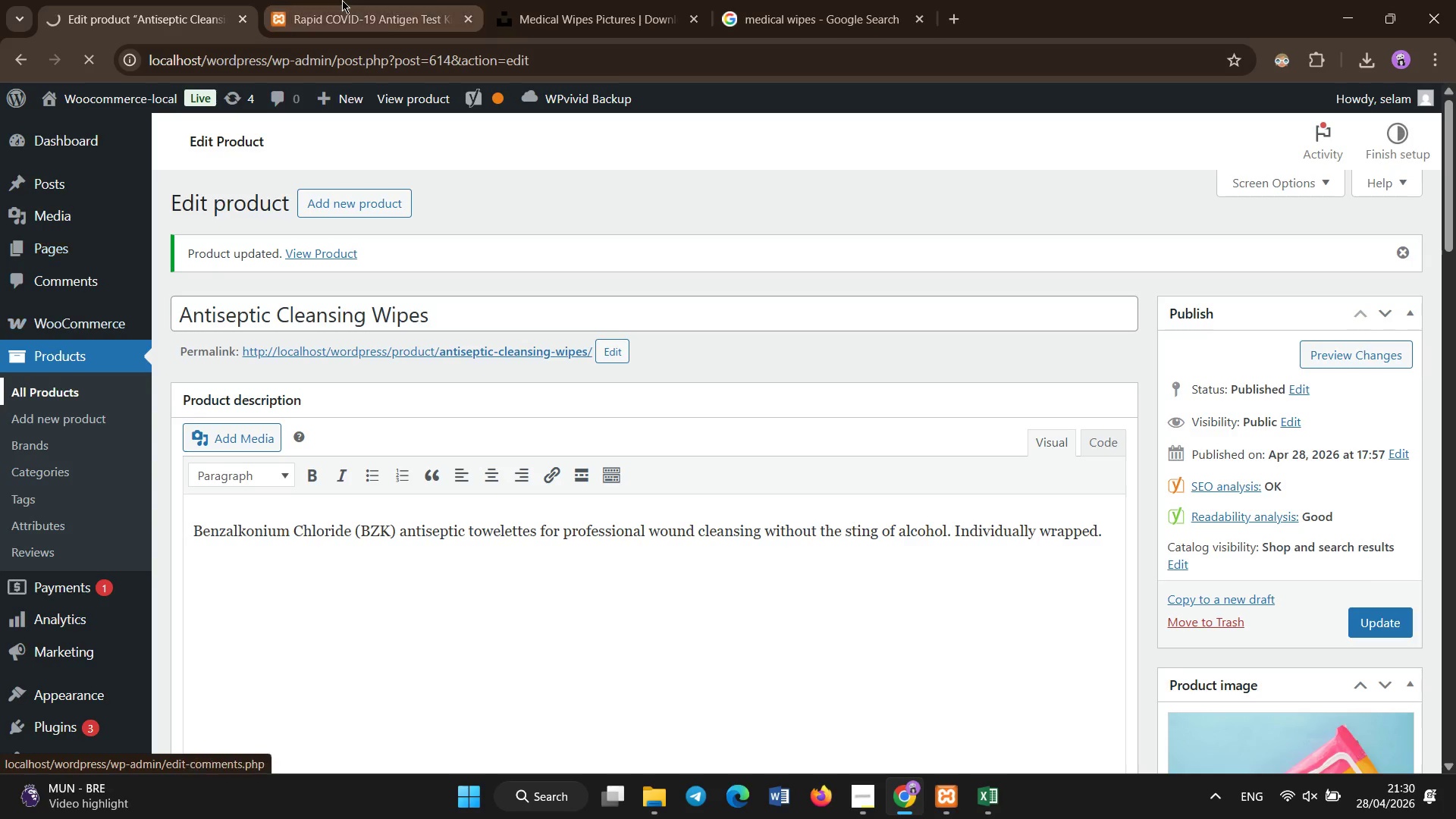 
left_click([342, 0])
 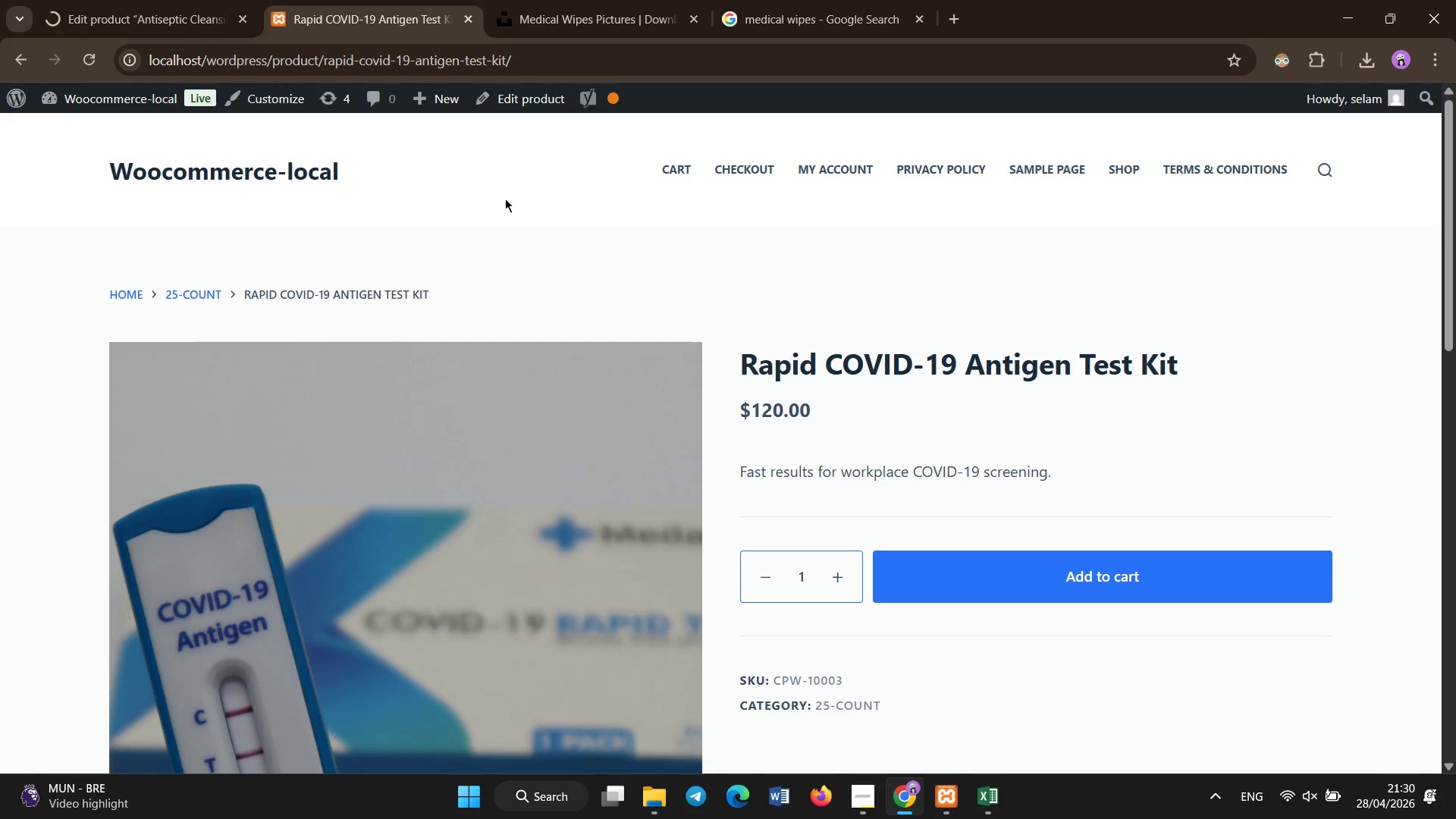 
key(Control+Shift+R)
 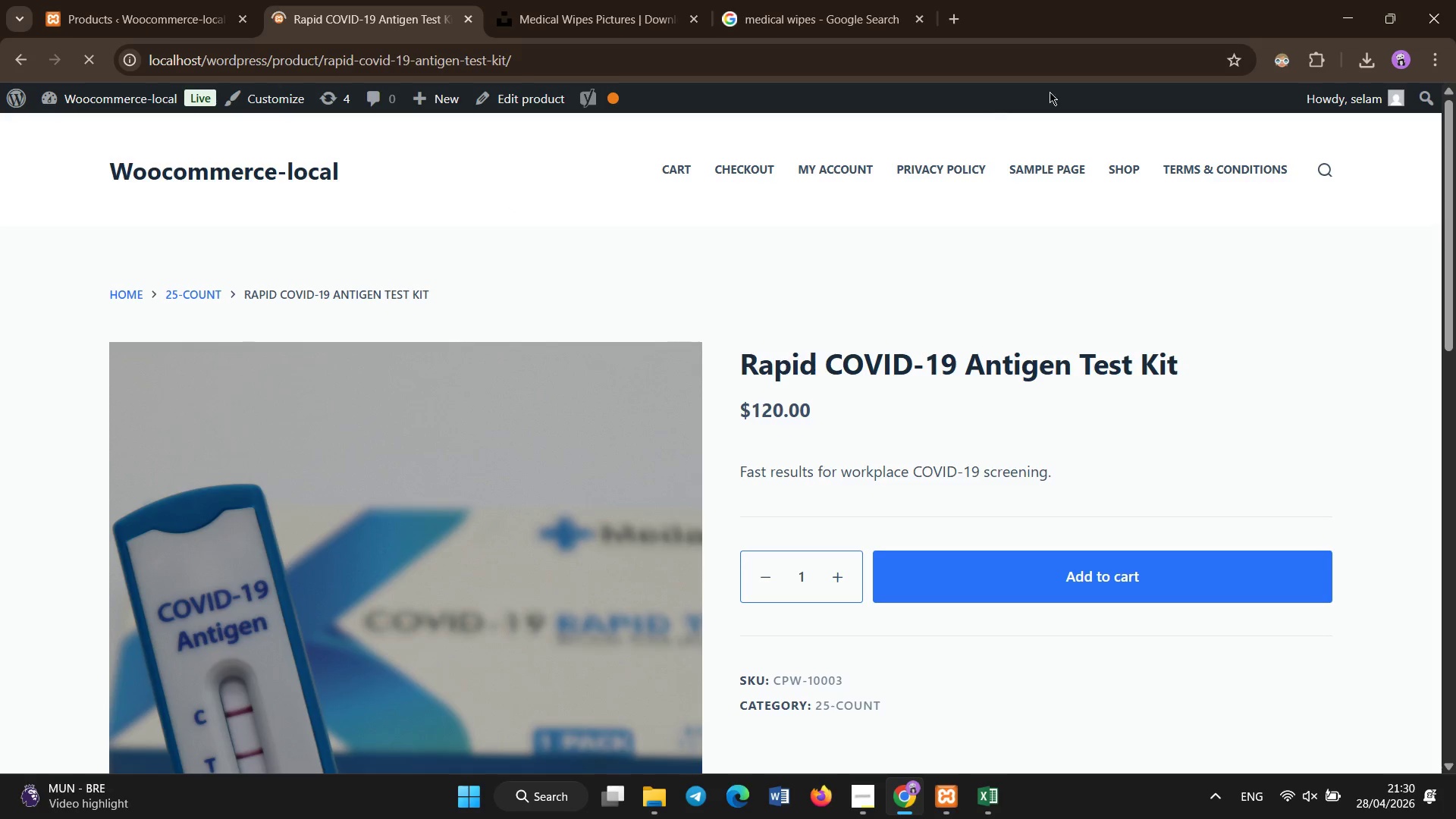 
wait(13.31)
 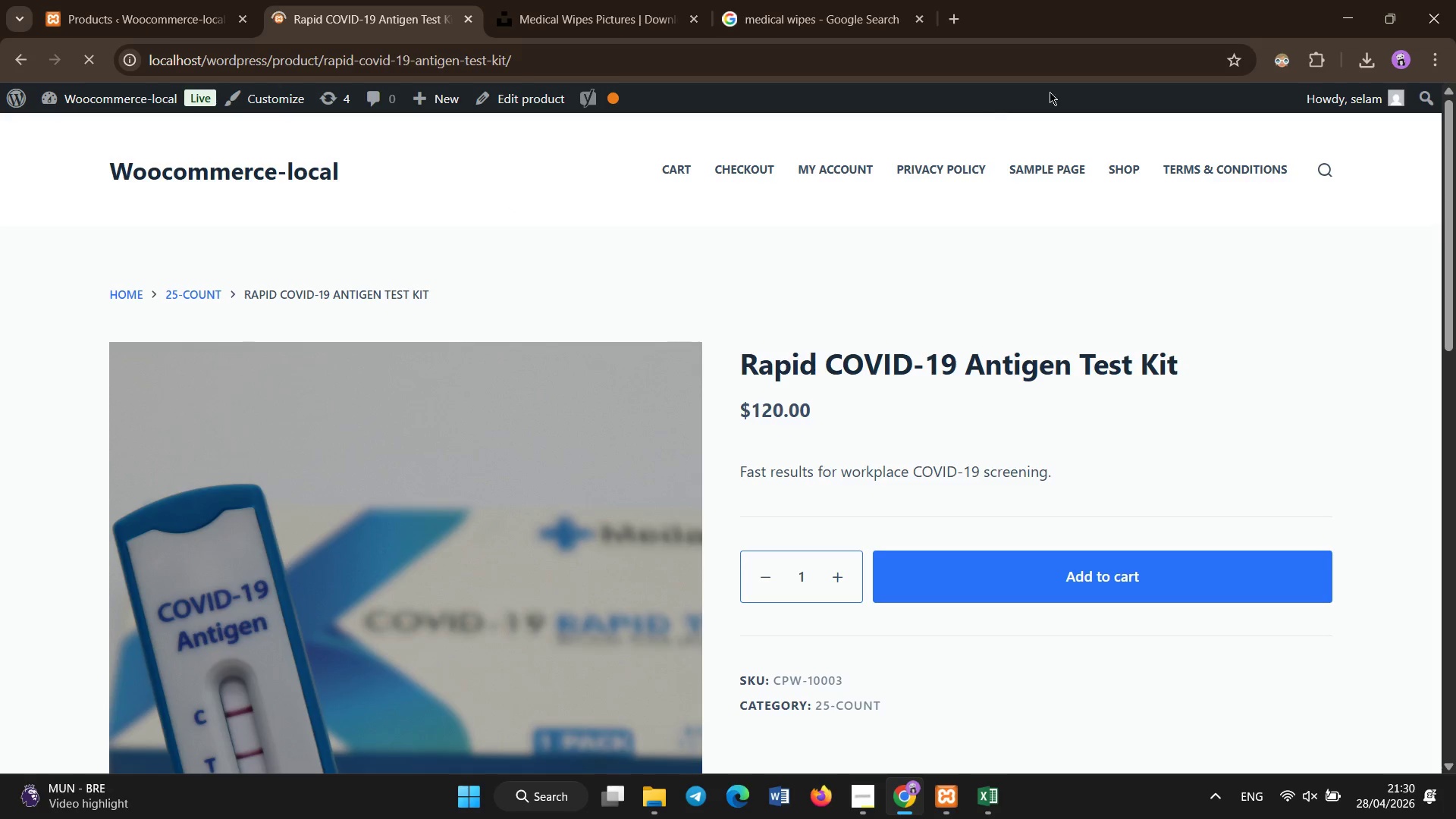 
left_click([1120, 161])
 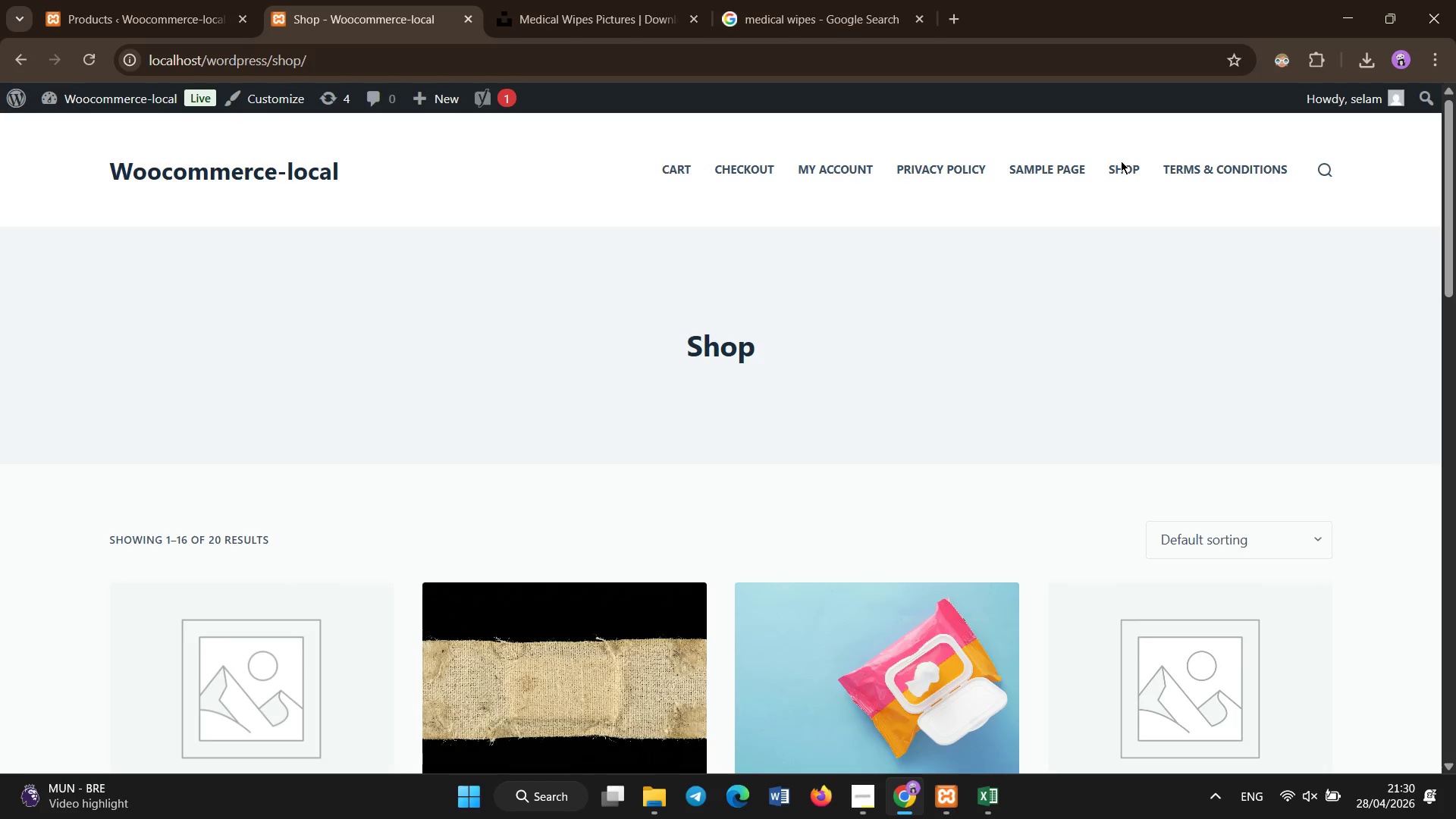 
wait(6.75)
 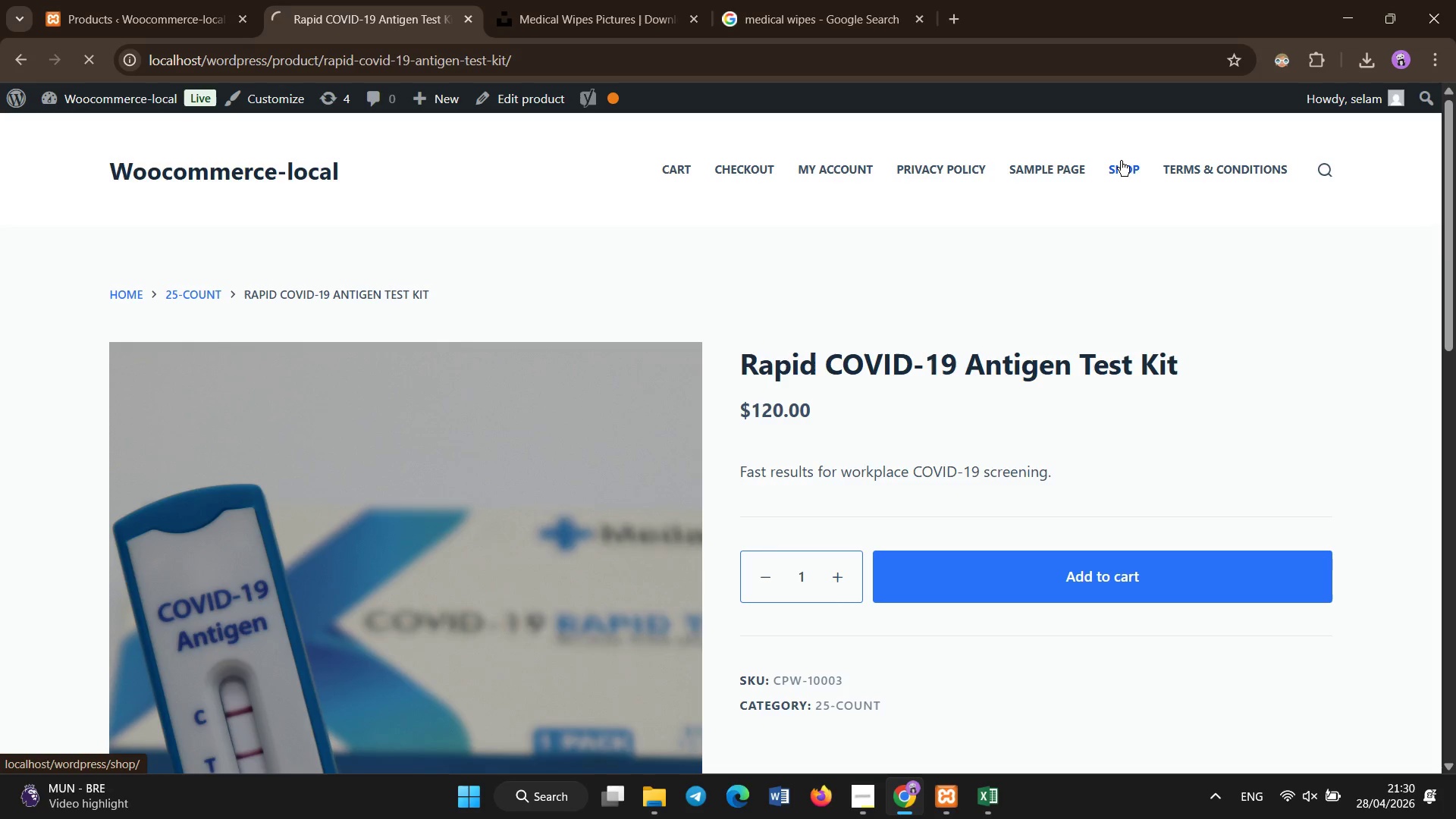 
scroll: coordinate [829, 510], scroll_direction: down, amount: 1.0
 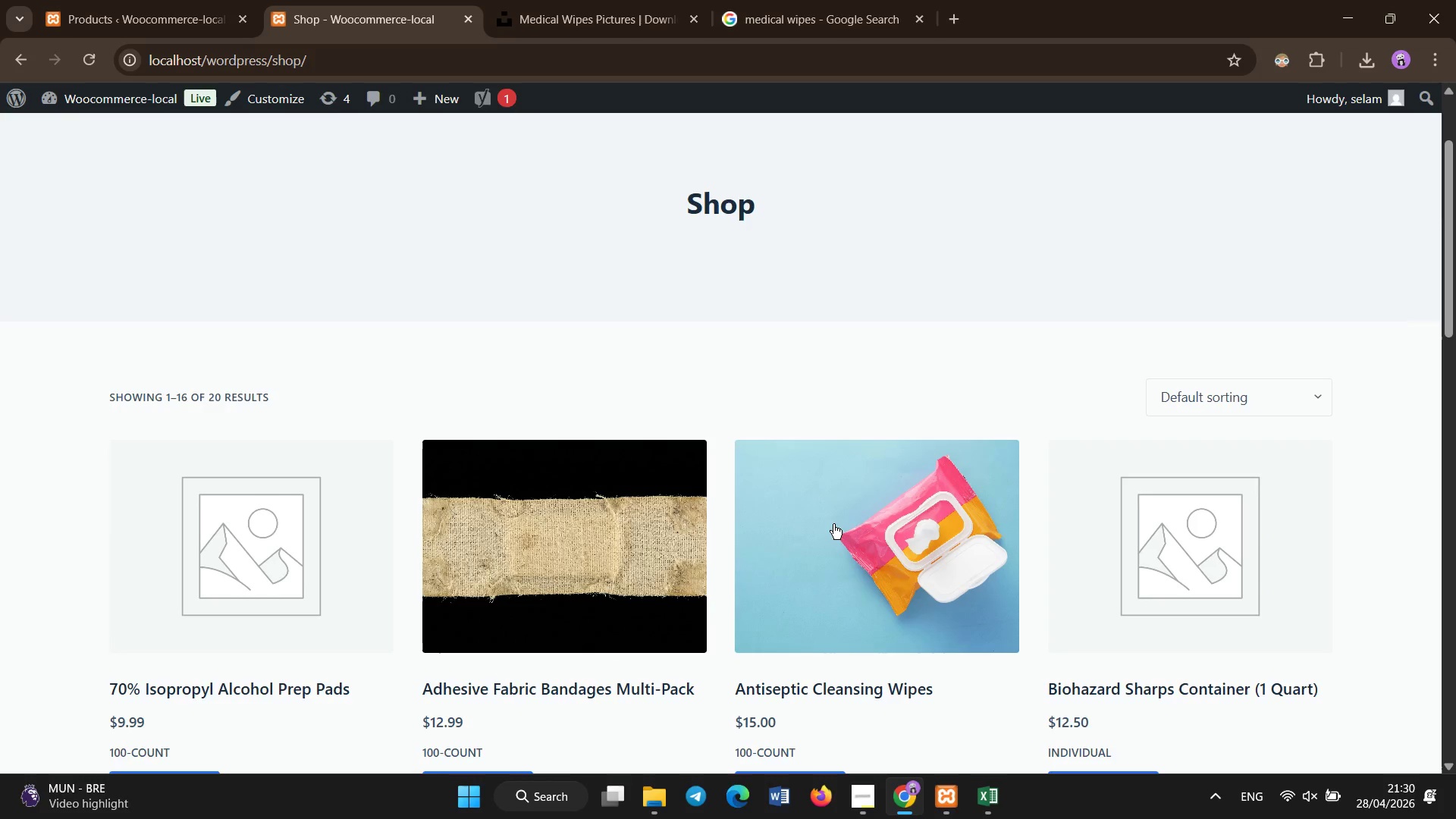 
left_click([833, 527])
 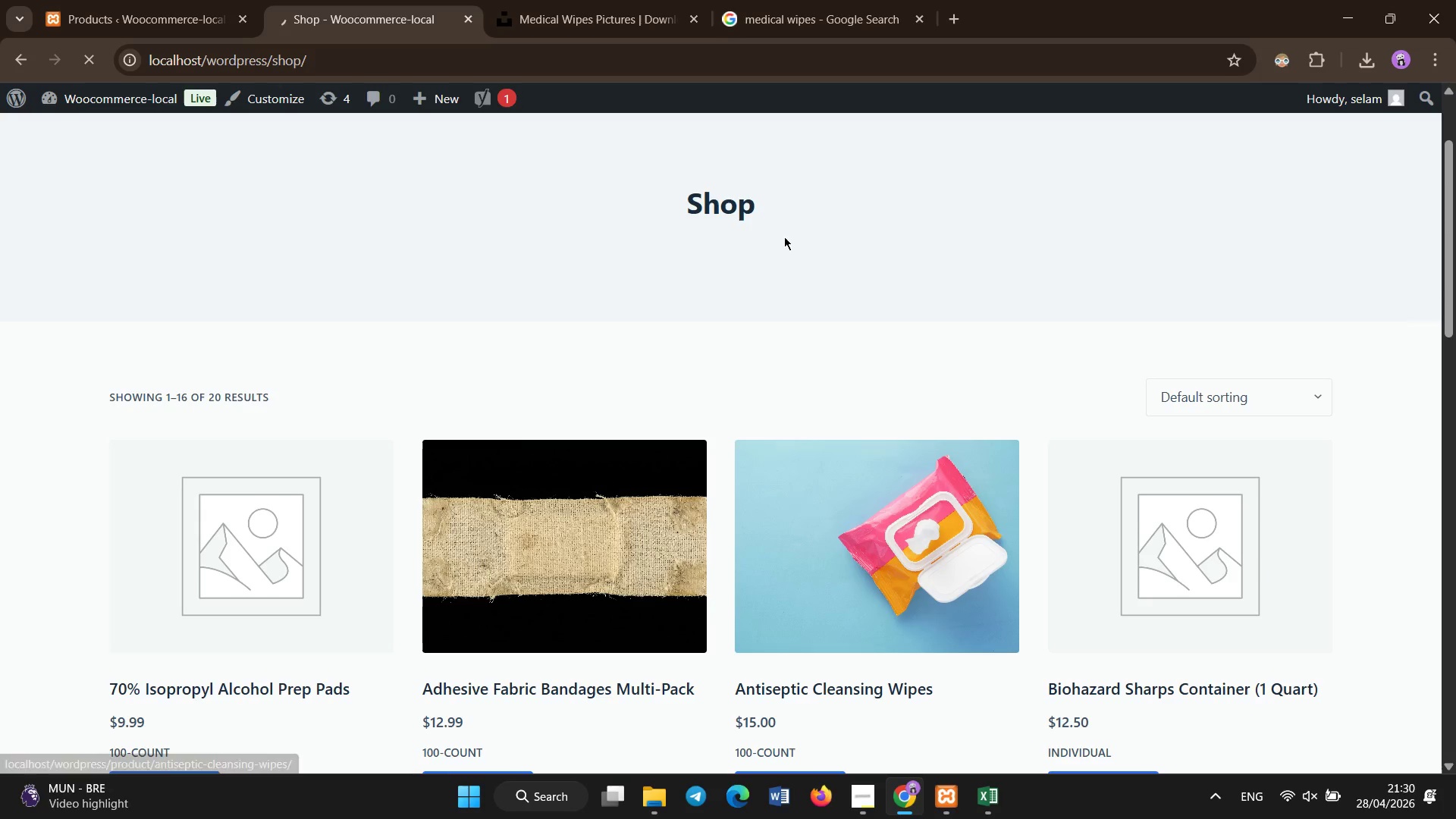 
scroll: coordinate [716, 171], scroll_direction: down, amount: 8.0
 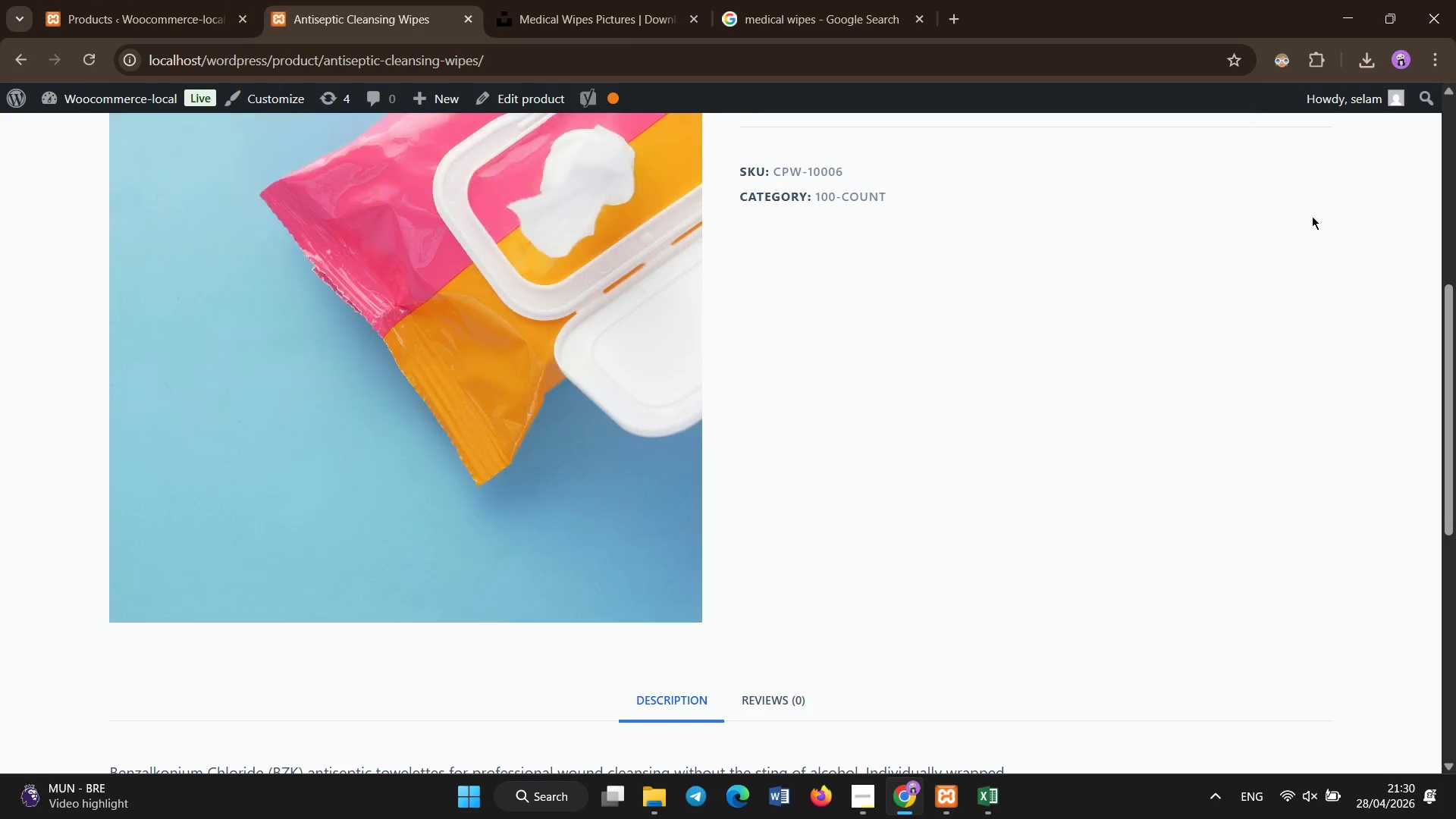 
scroll: coordinate [1180, 237], scroll_direction: up, amount: 9.0
 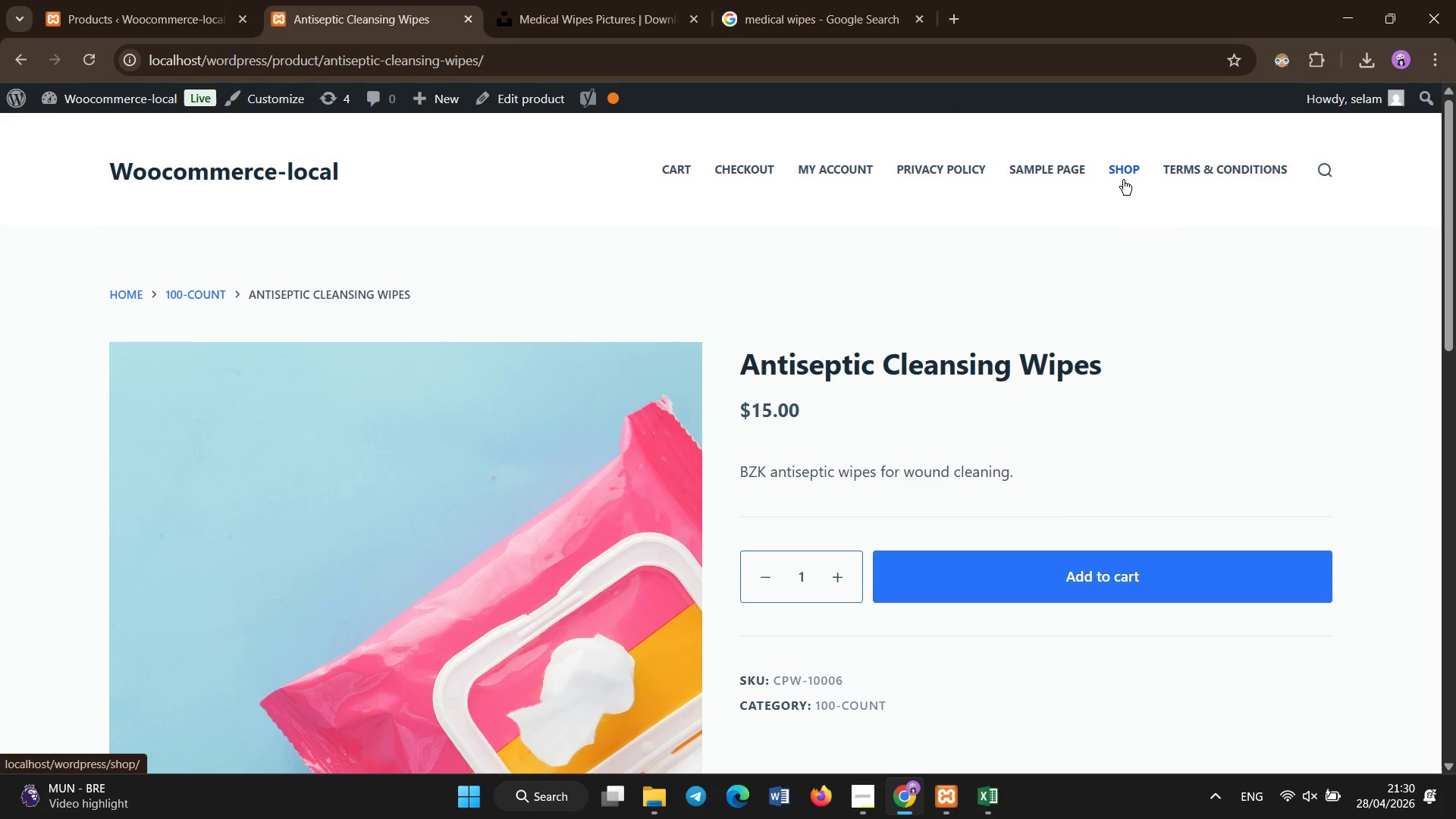 
left_click([1123, 178])
 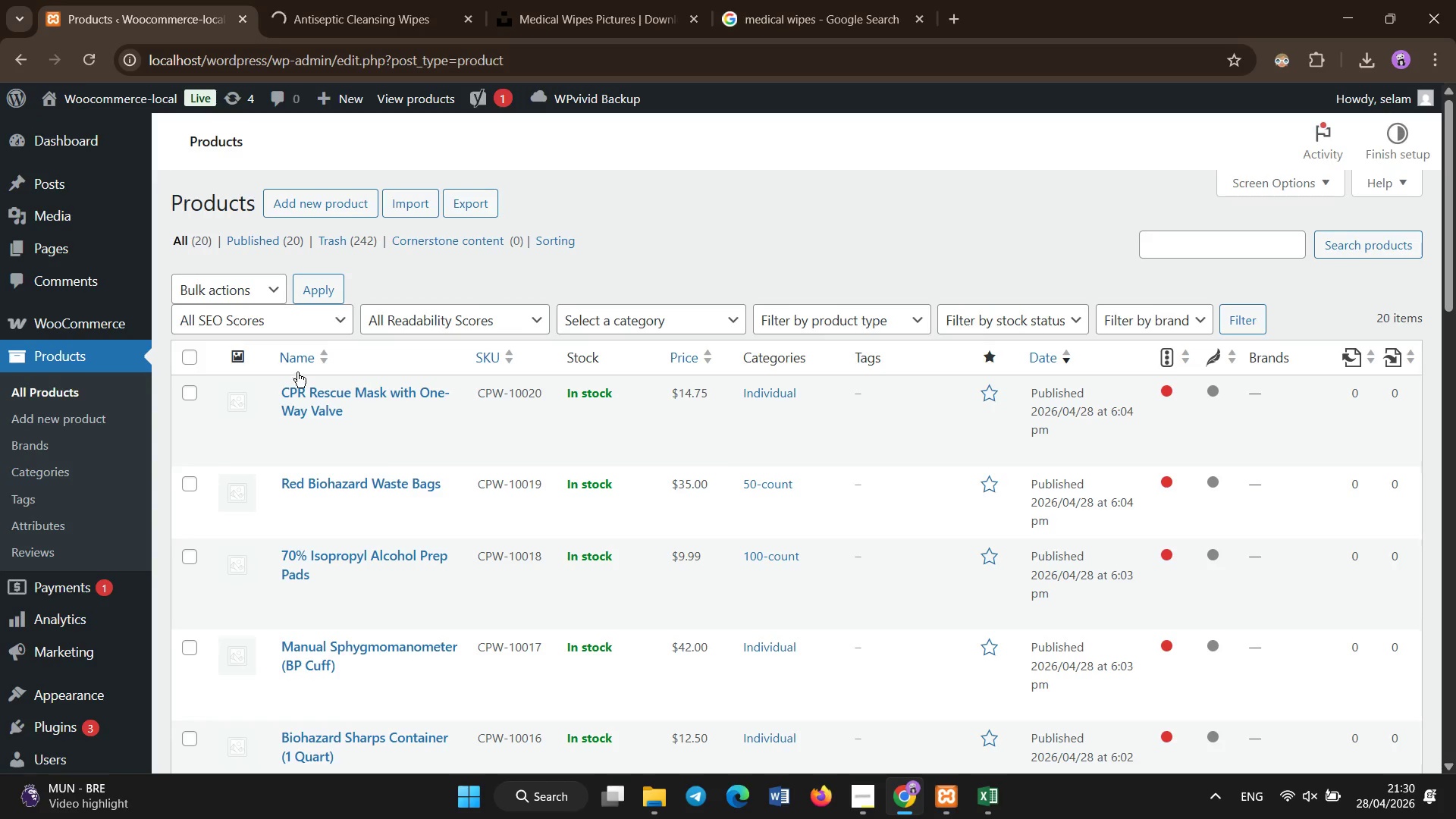 
scroll: coordinate [302, 323], scroll_direction: down, amount: 10.0
 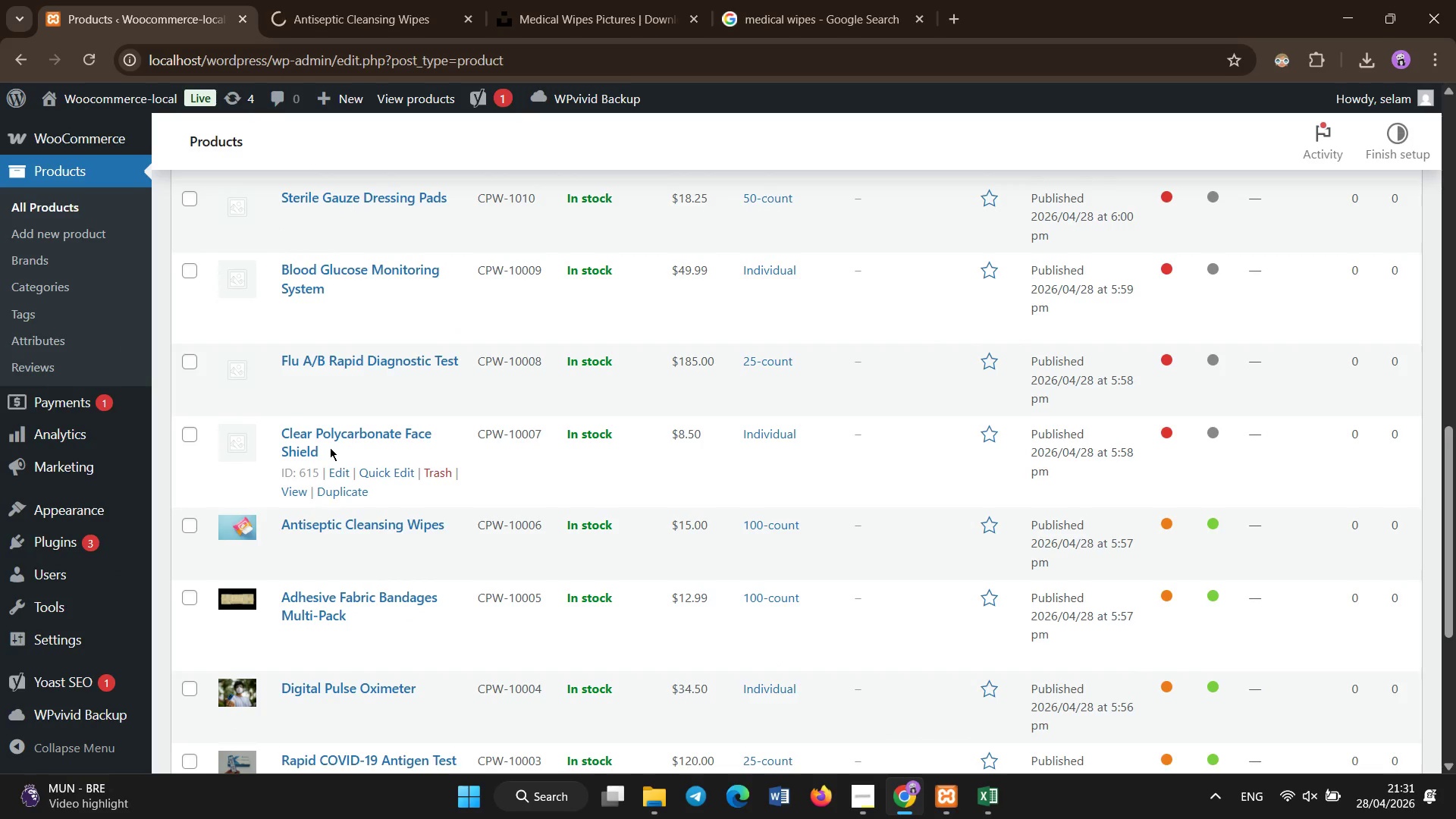 
left_click([320, 435])
 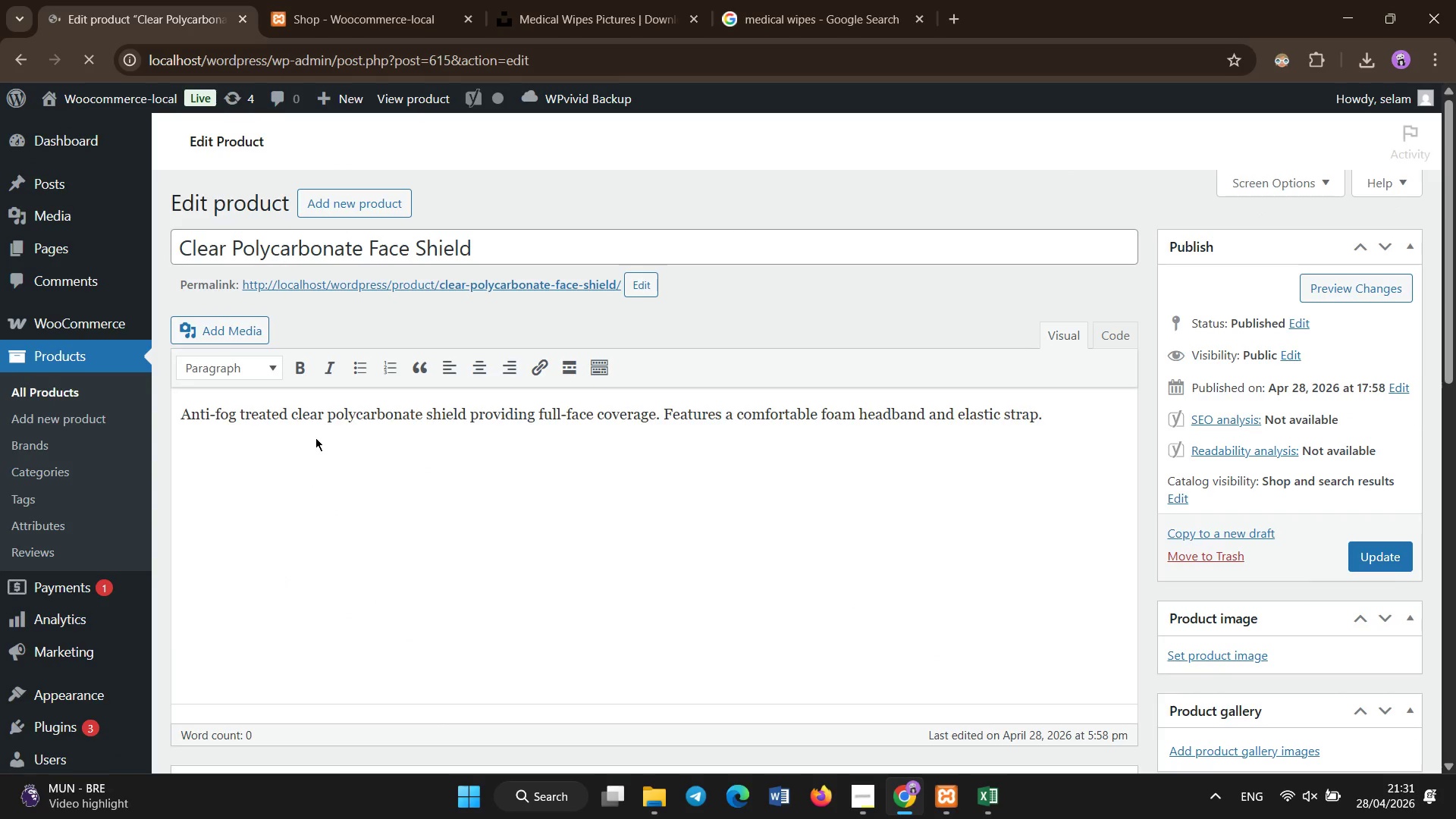 
wait(7.12)
 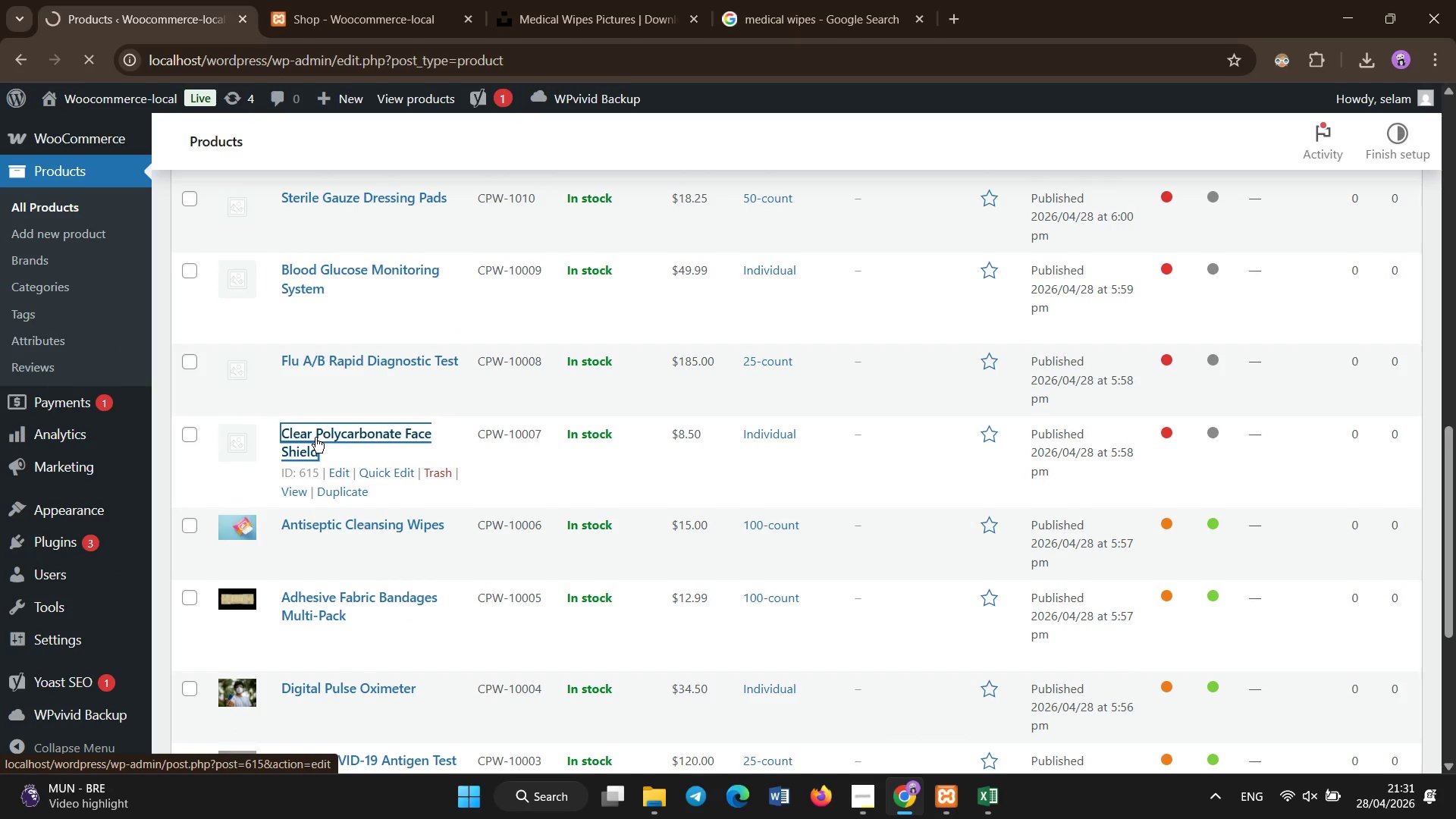 
scroll: coordinate [321, 510], scroll_direction: down, amount: 7.0
 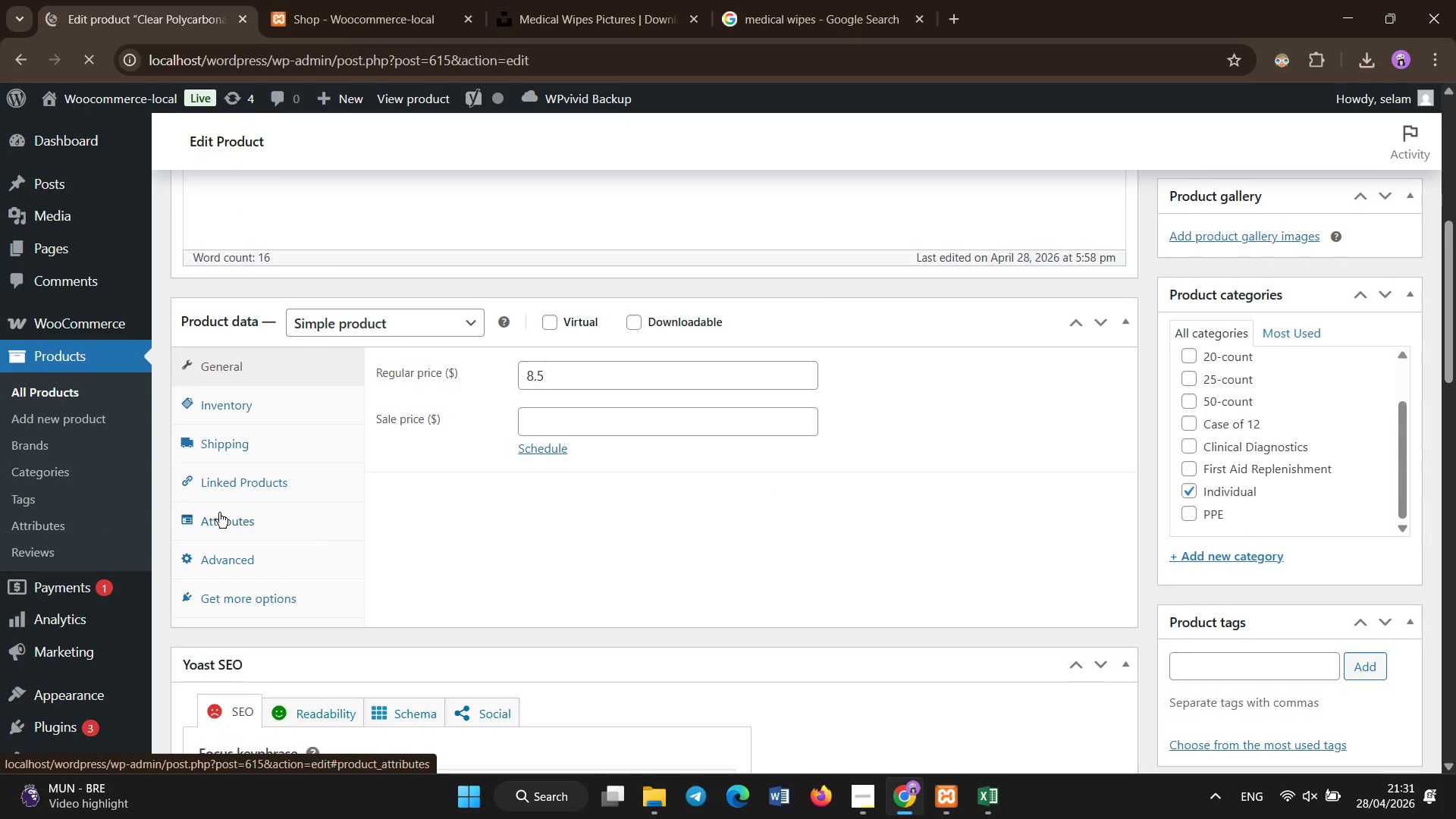 
left_click([219, 513])
 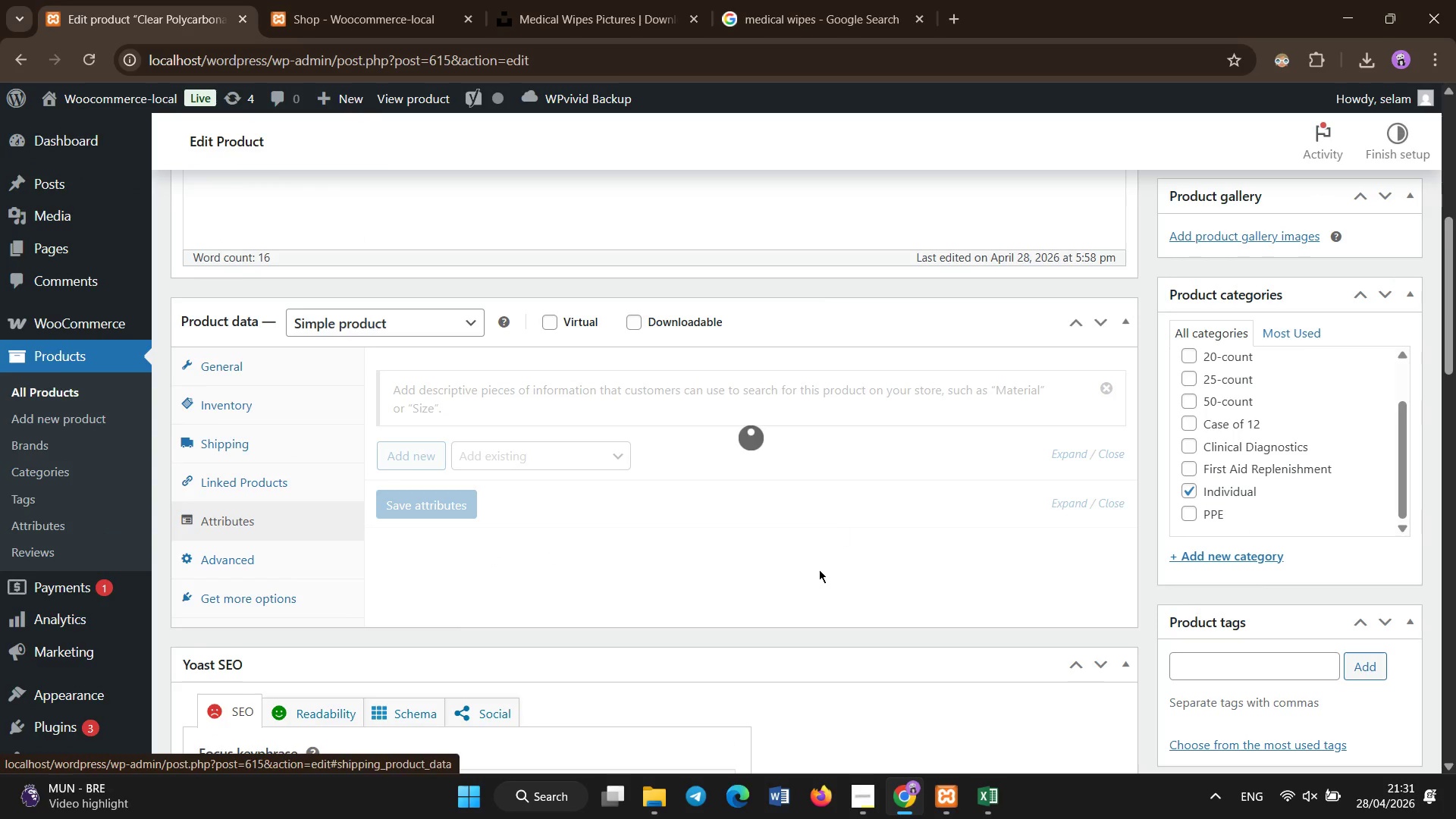 
wait(6.94)
 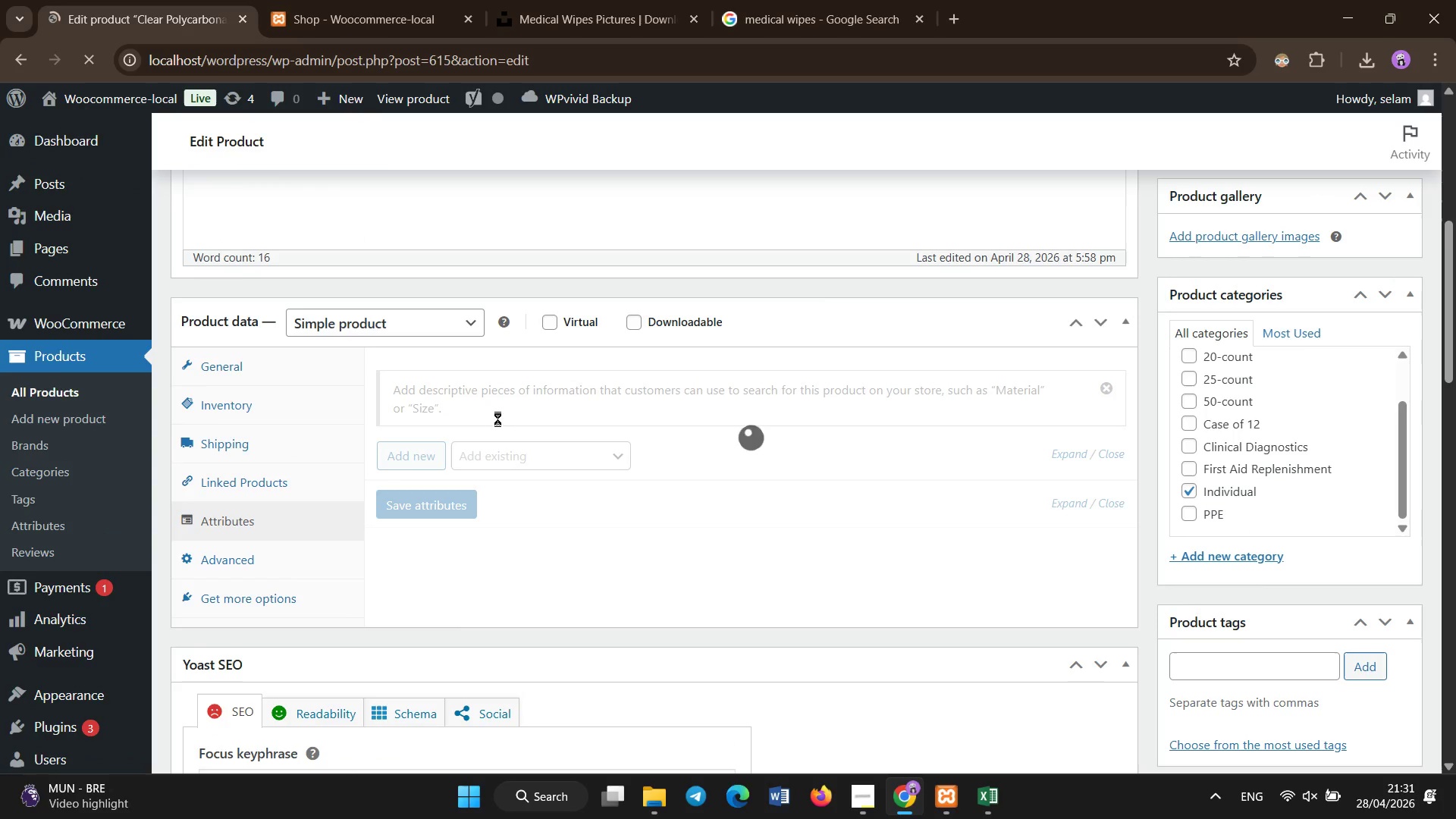 
left_click([282, 412])
 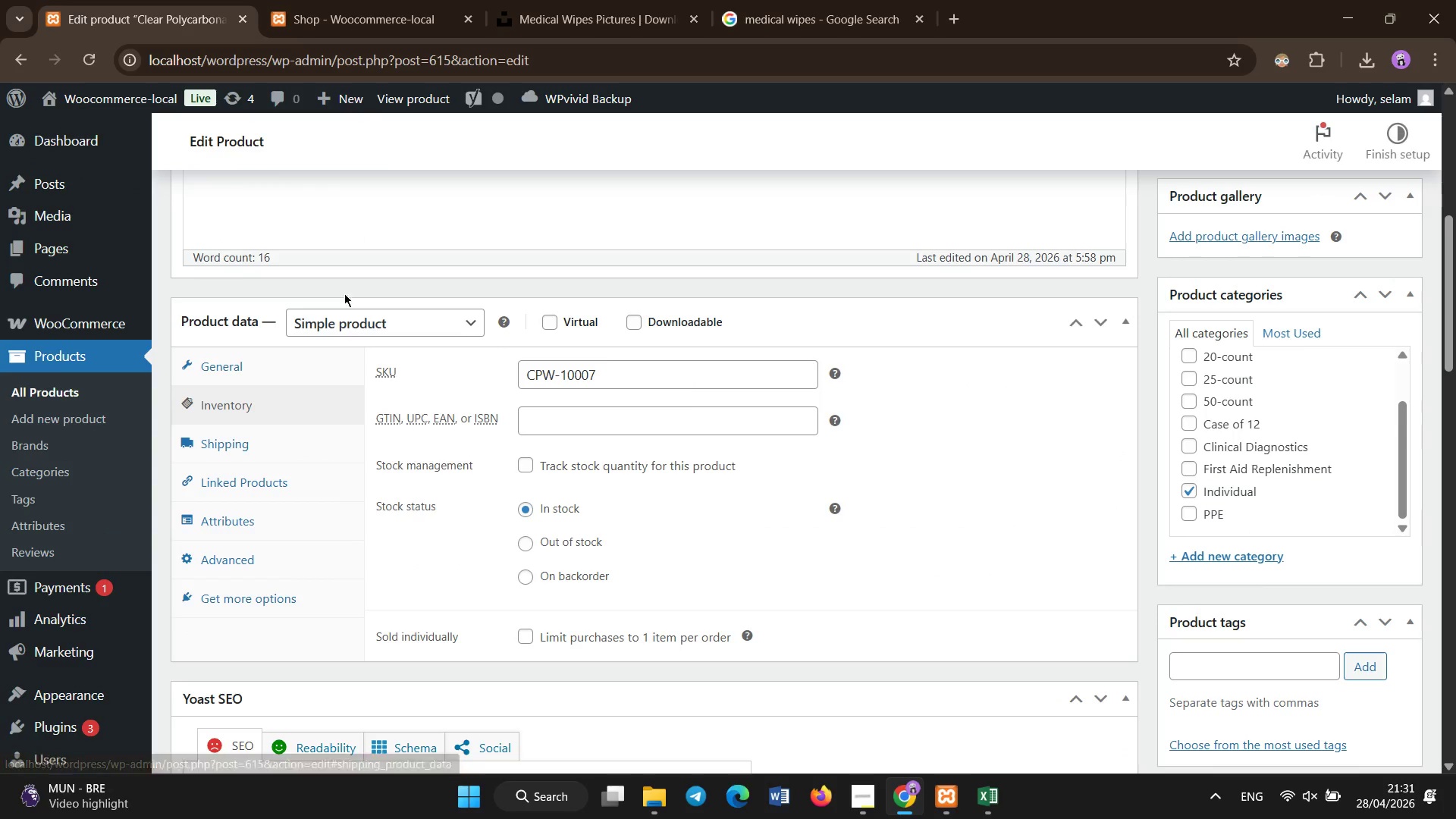 
scroll: coordinate [431, 453], scroll_direction: down, amount: 5.0
 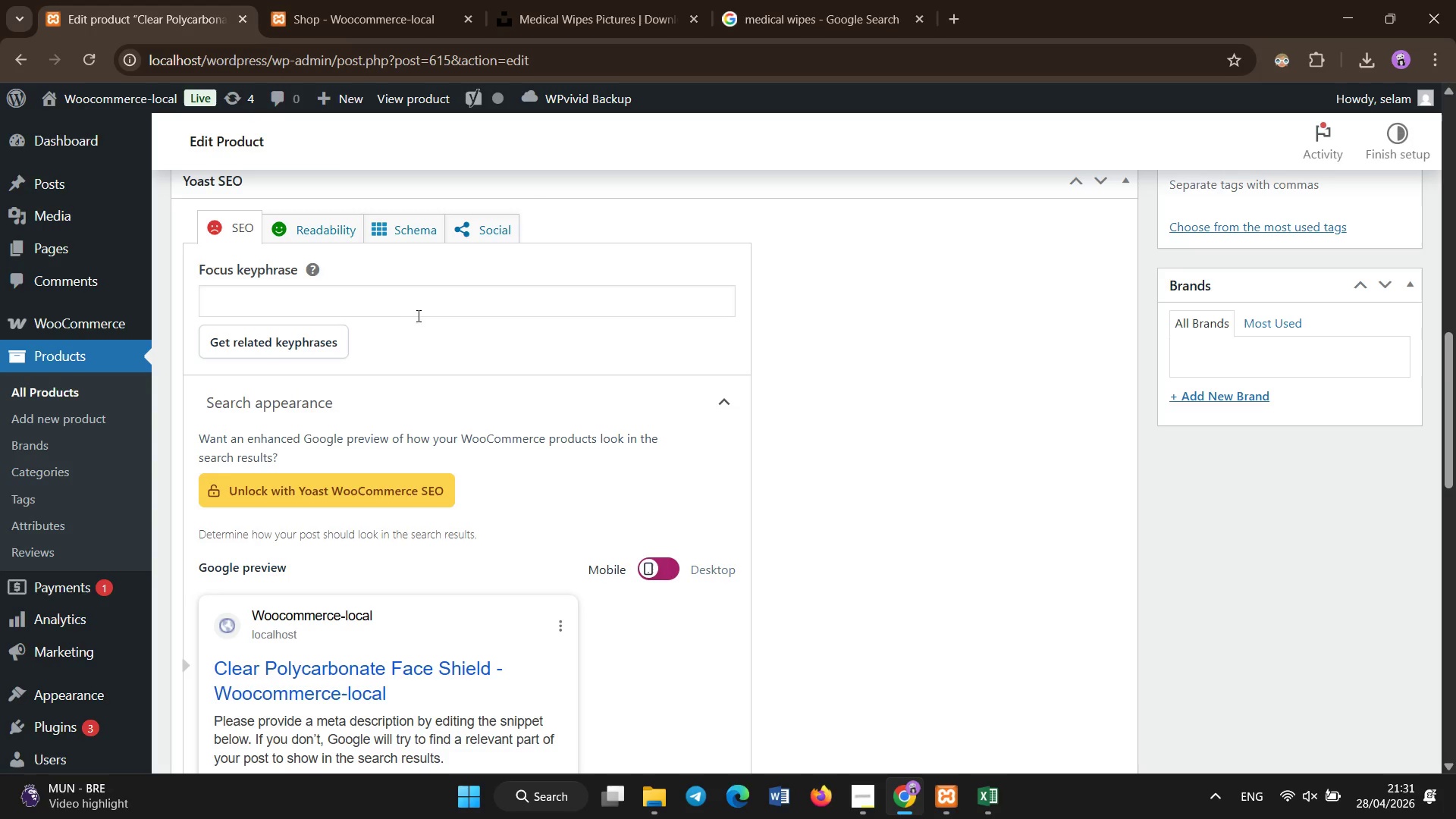 
left_click([419, 299])
 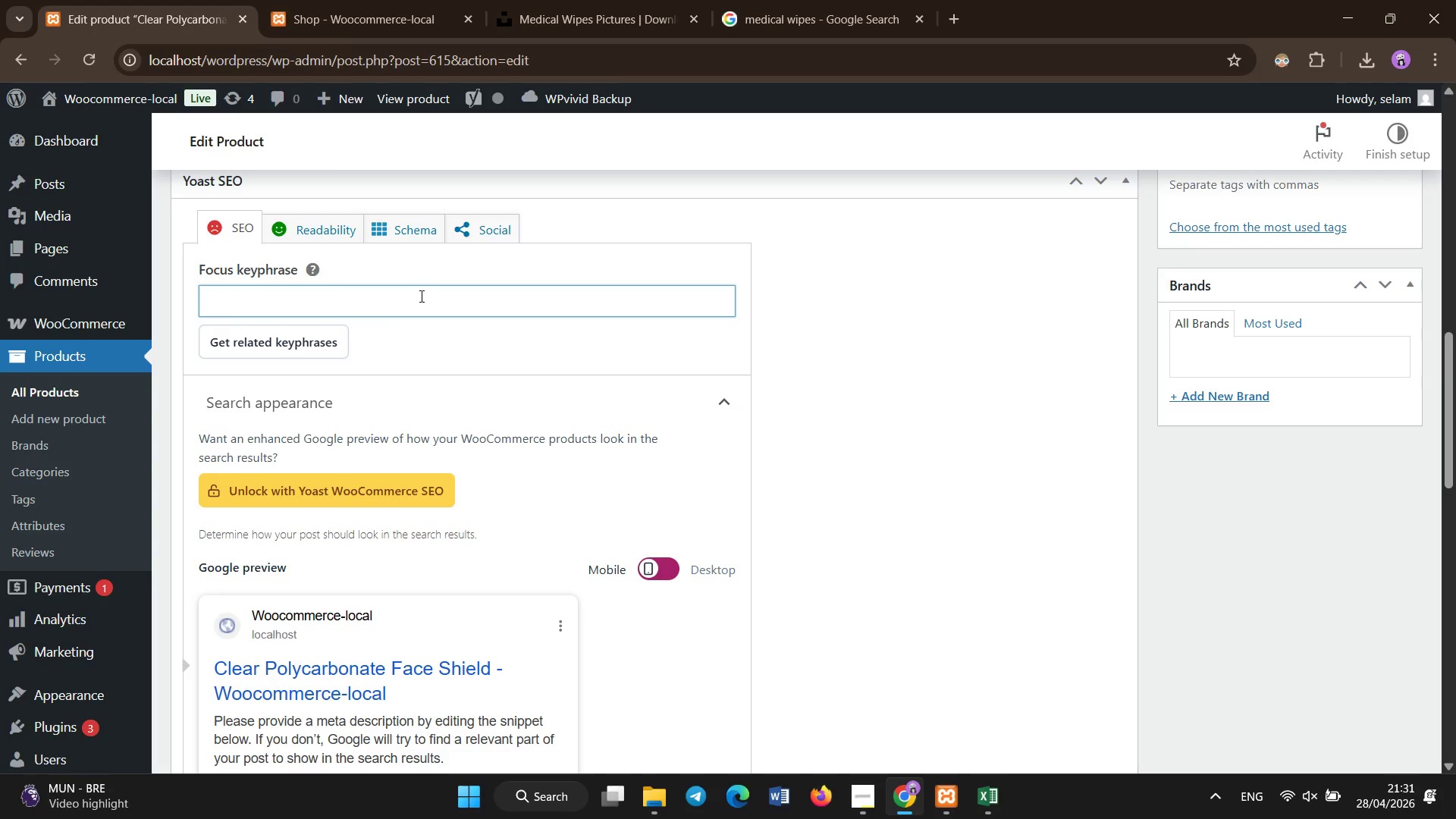 
type(face shield PPE splash protection)
 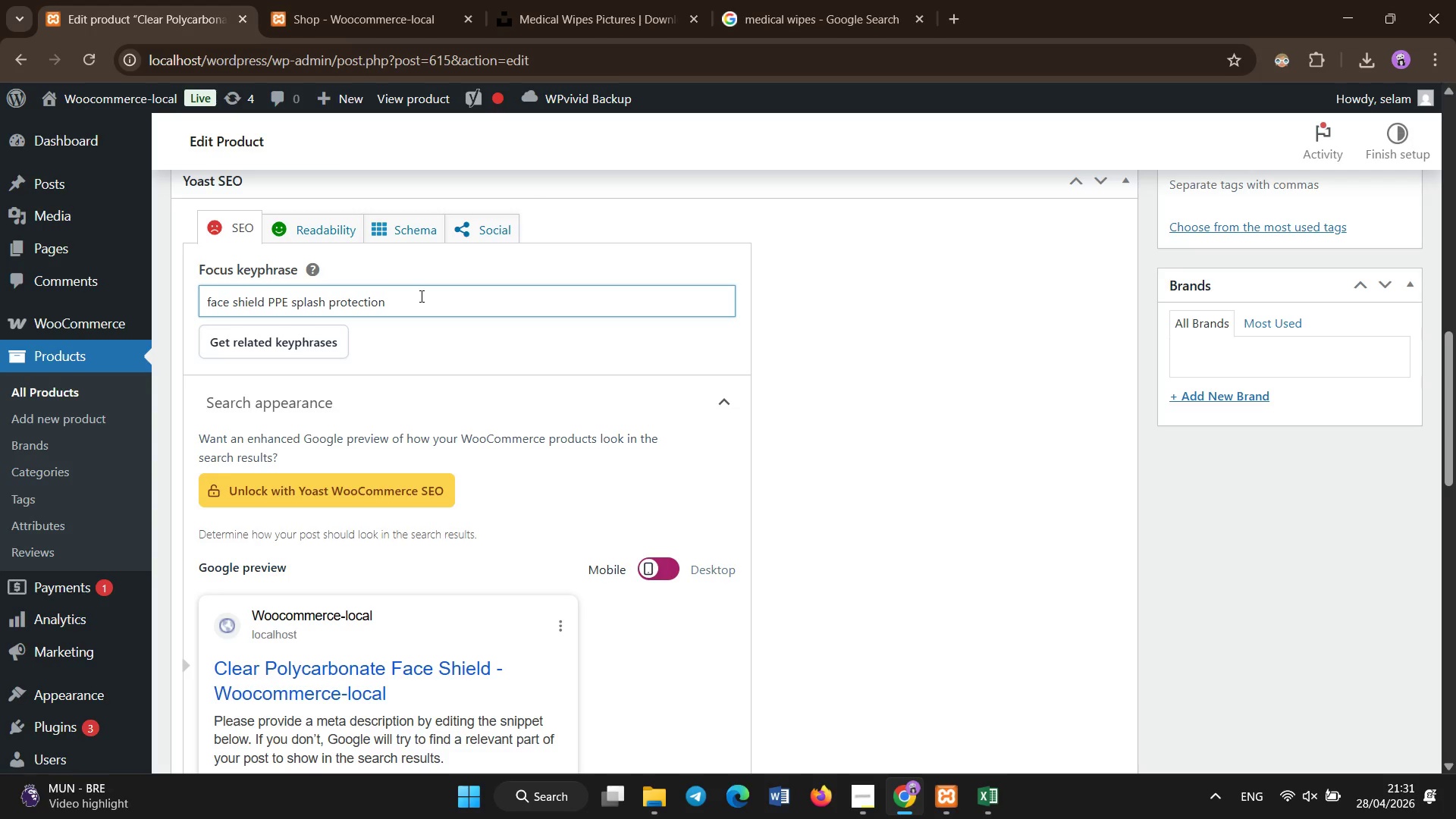 
scroll: coordinate [468, 562], scroll_direction: down, amount: 3.0
 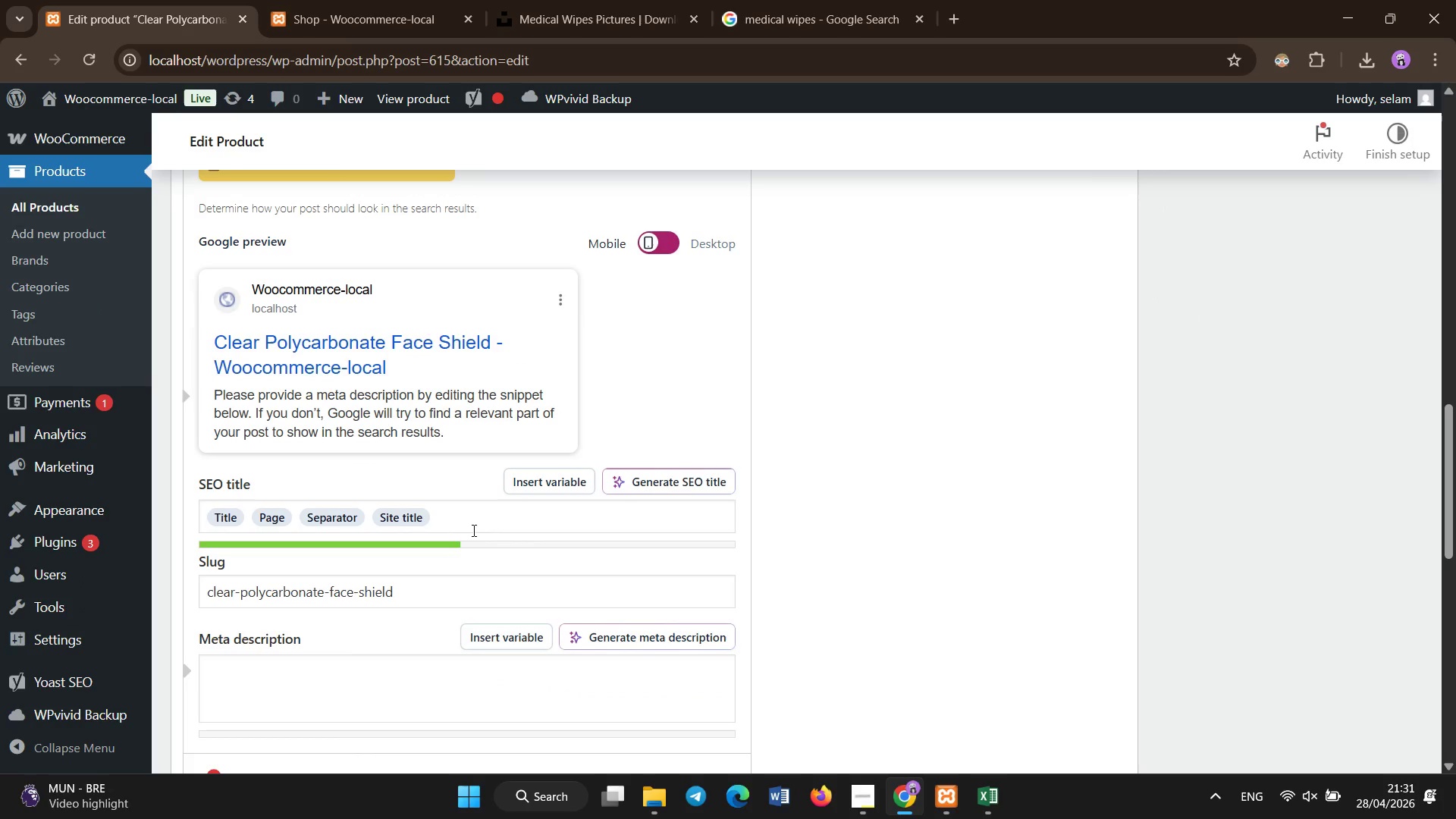 
left_click([474, 531])
 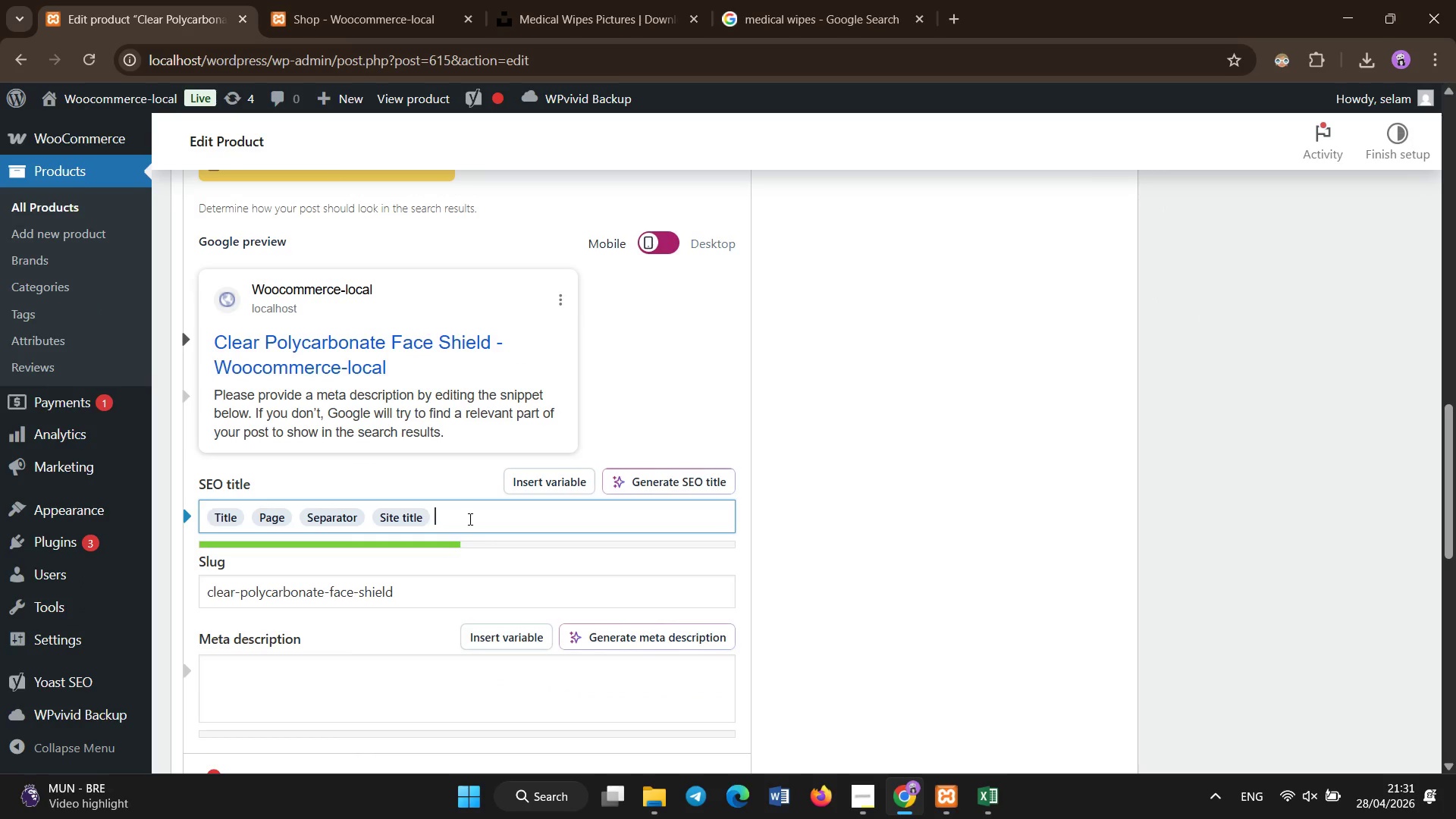 
key(Backspace)
 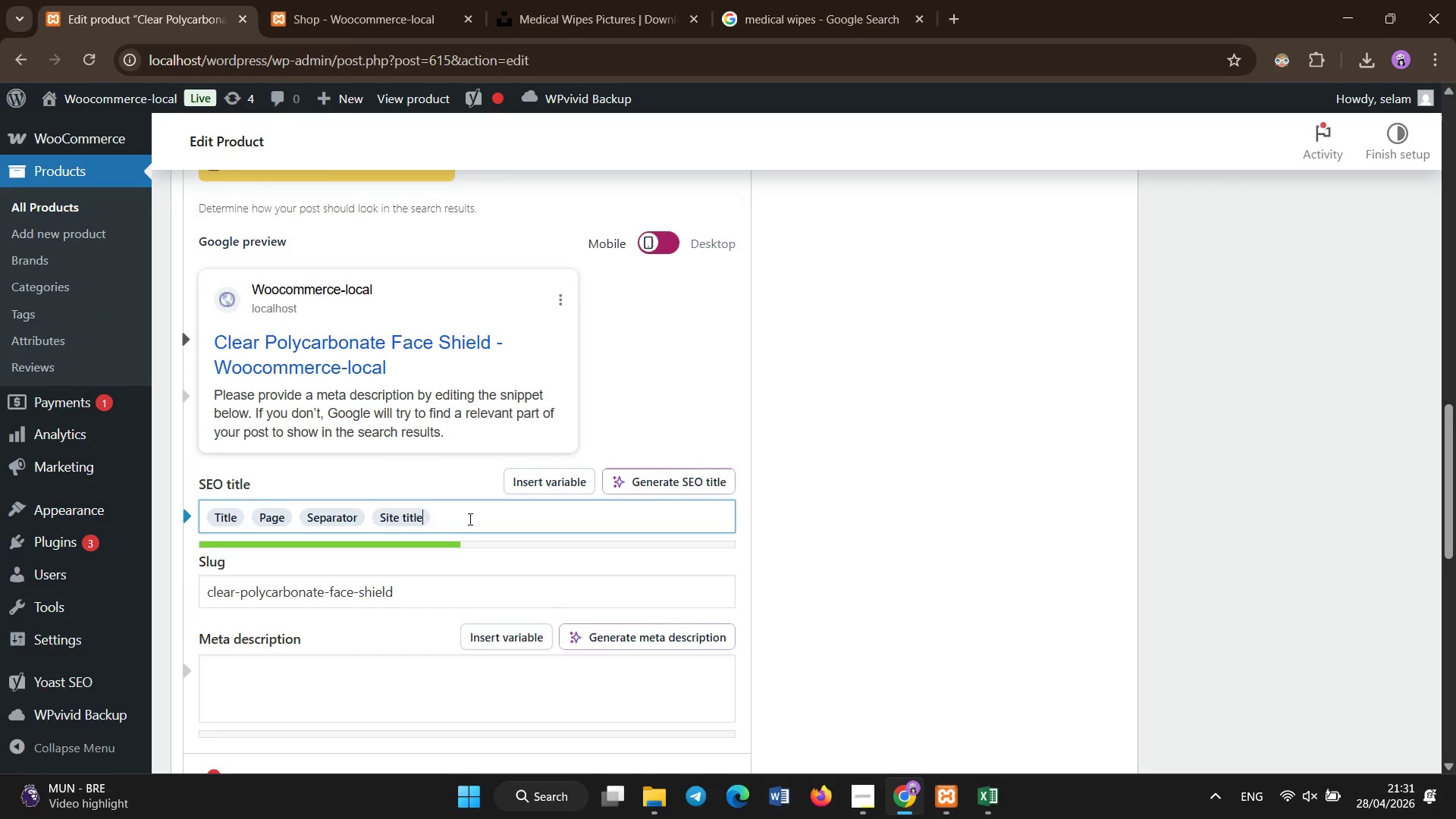 
key(Backspace)
 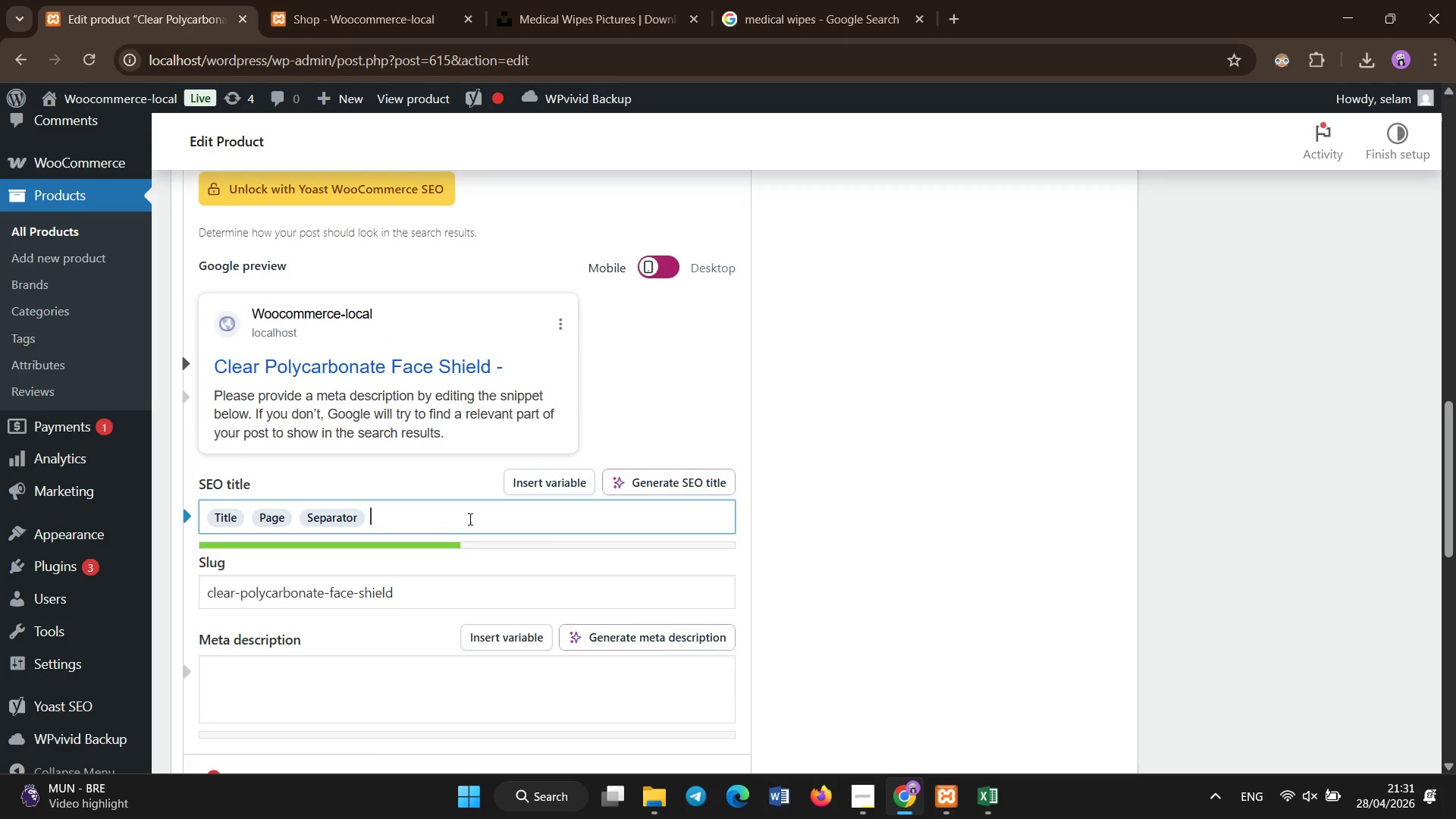 
key(Backspace)
 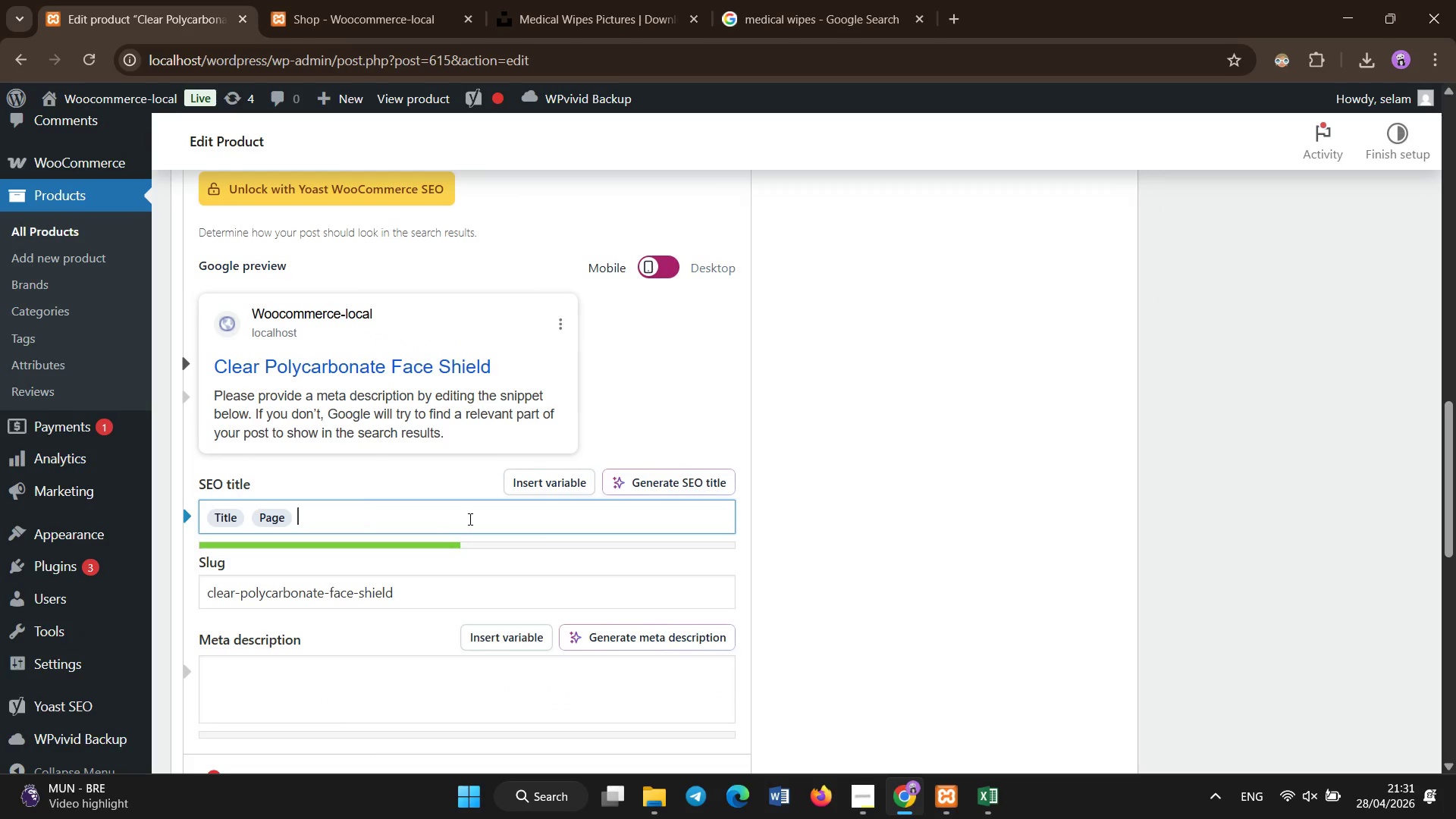 
key(Backspace)
 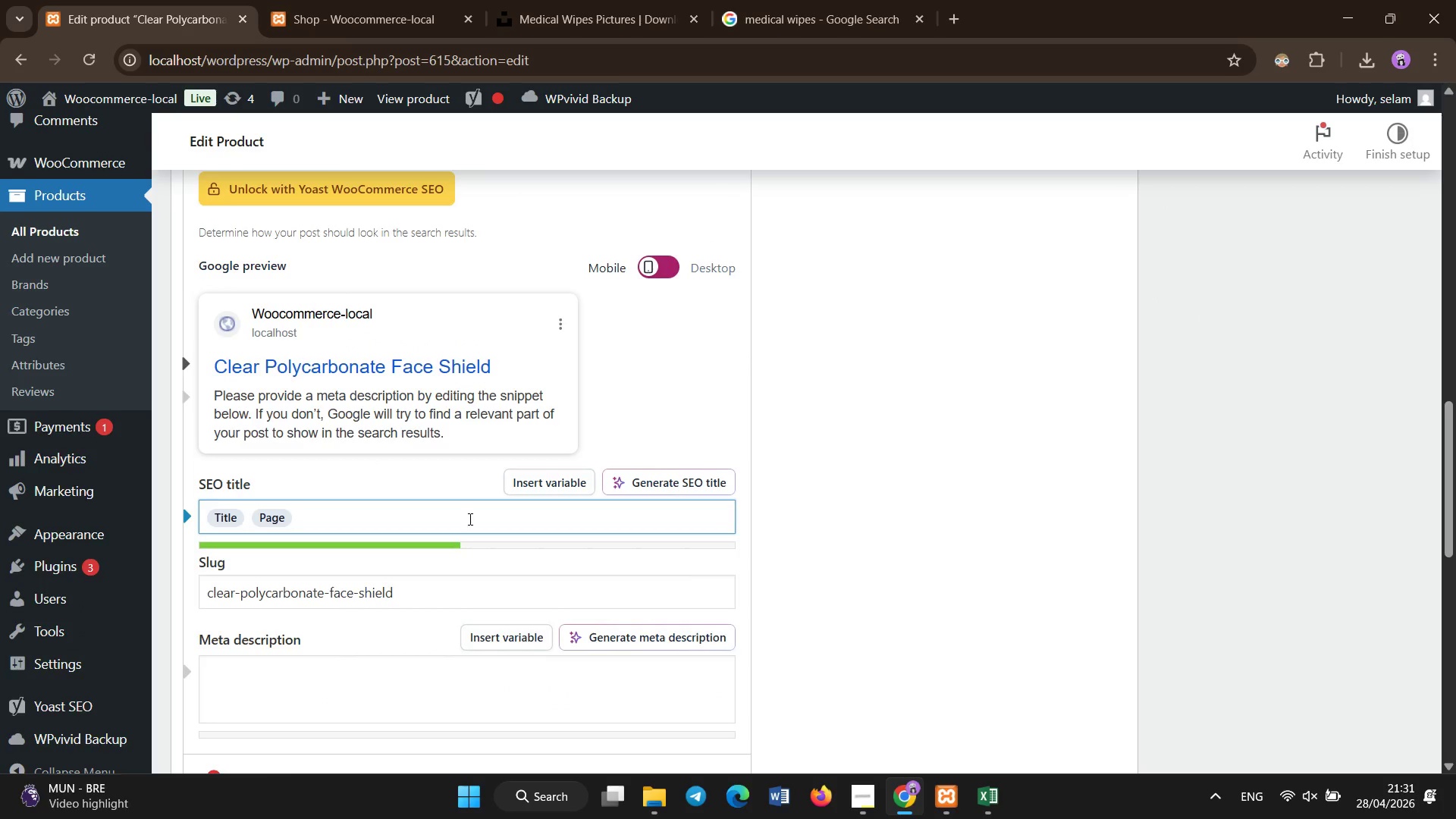 
left_click([463, 500])
 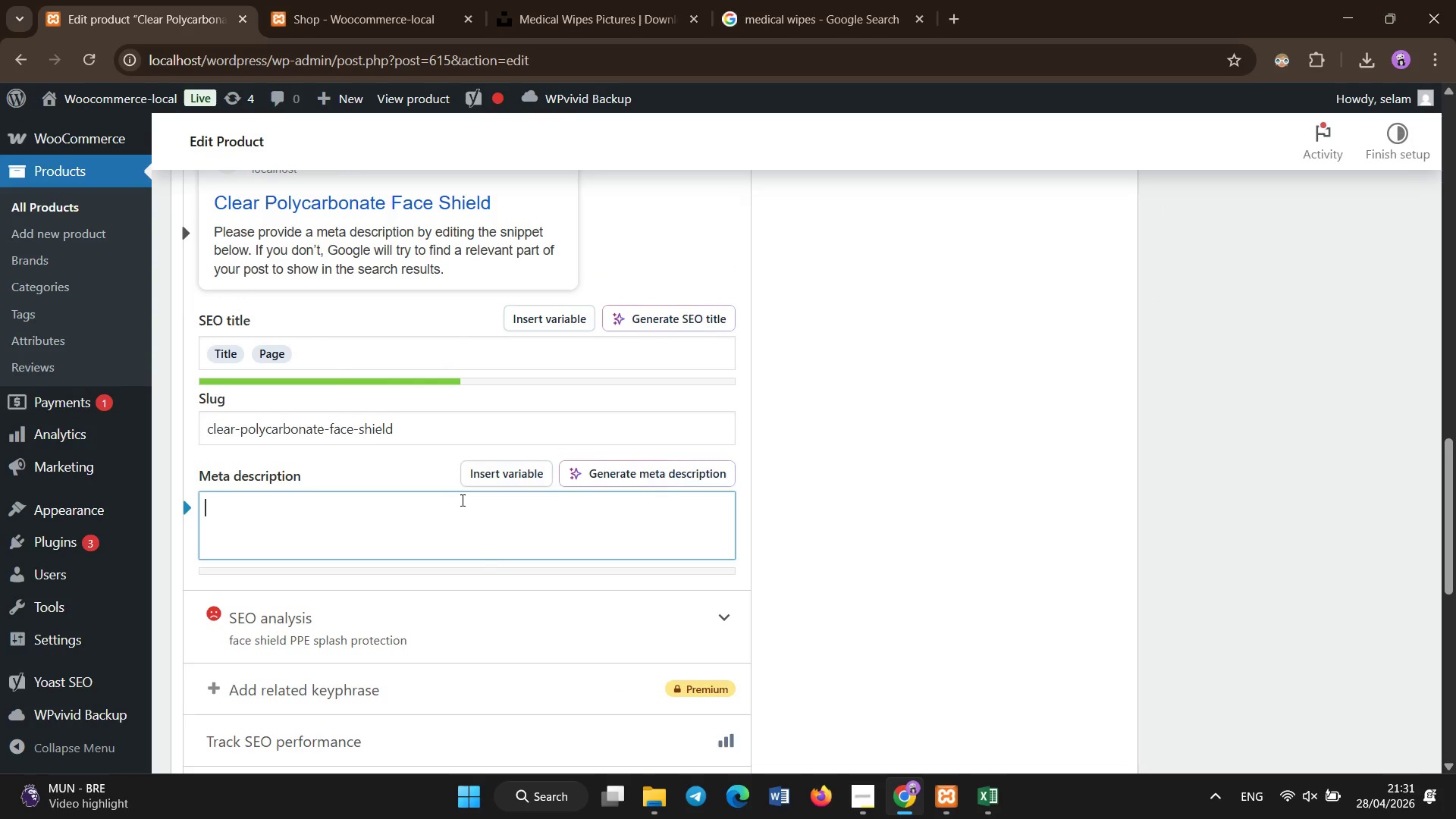 
scroll: coordinate [470, 519], scroll_direction: down, amount: 2.0
 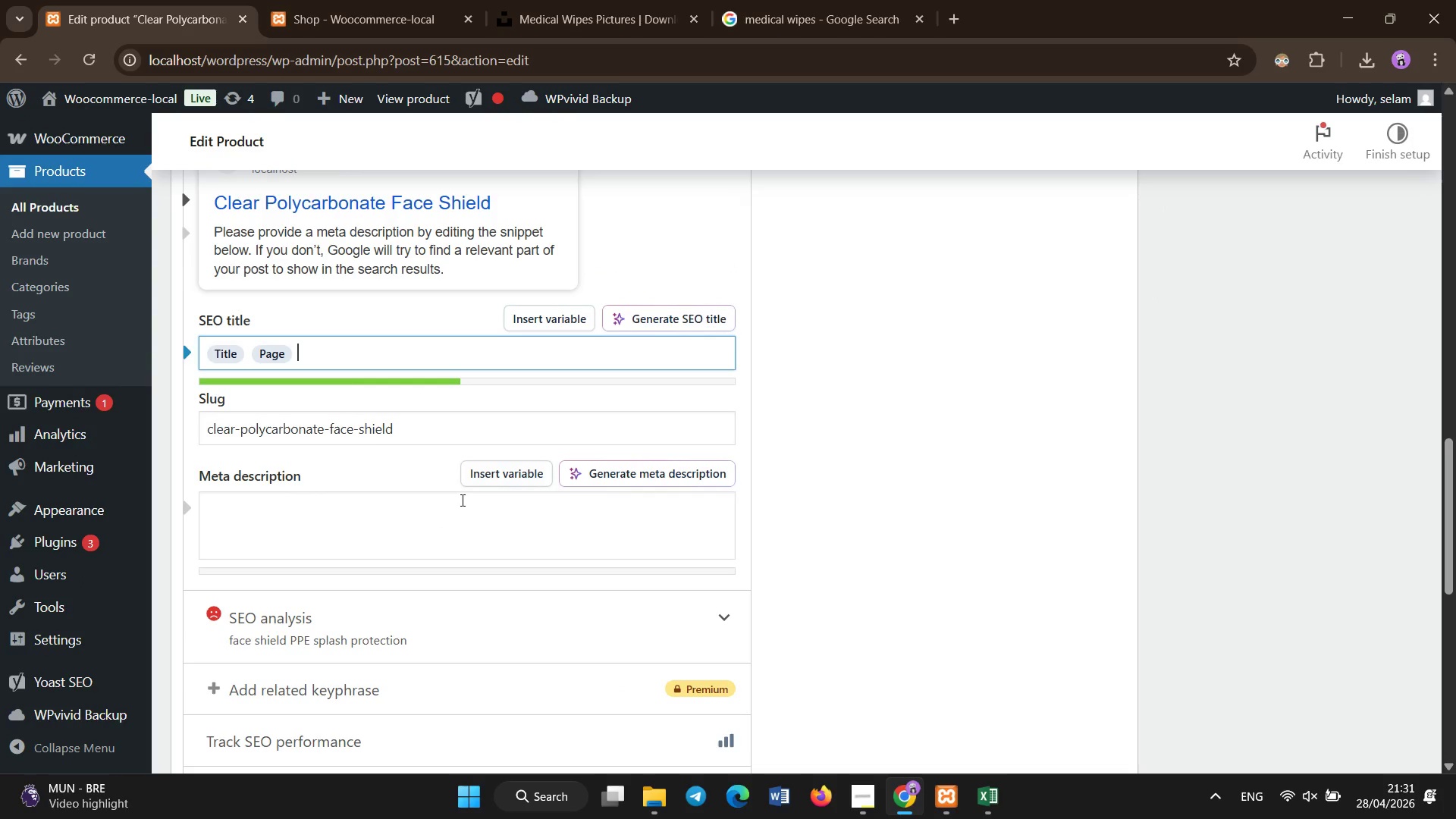 
hold_key(key=ShiftLeft, duration=1.5)
 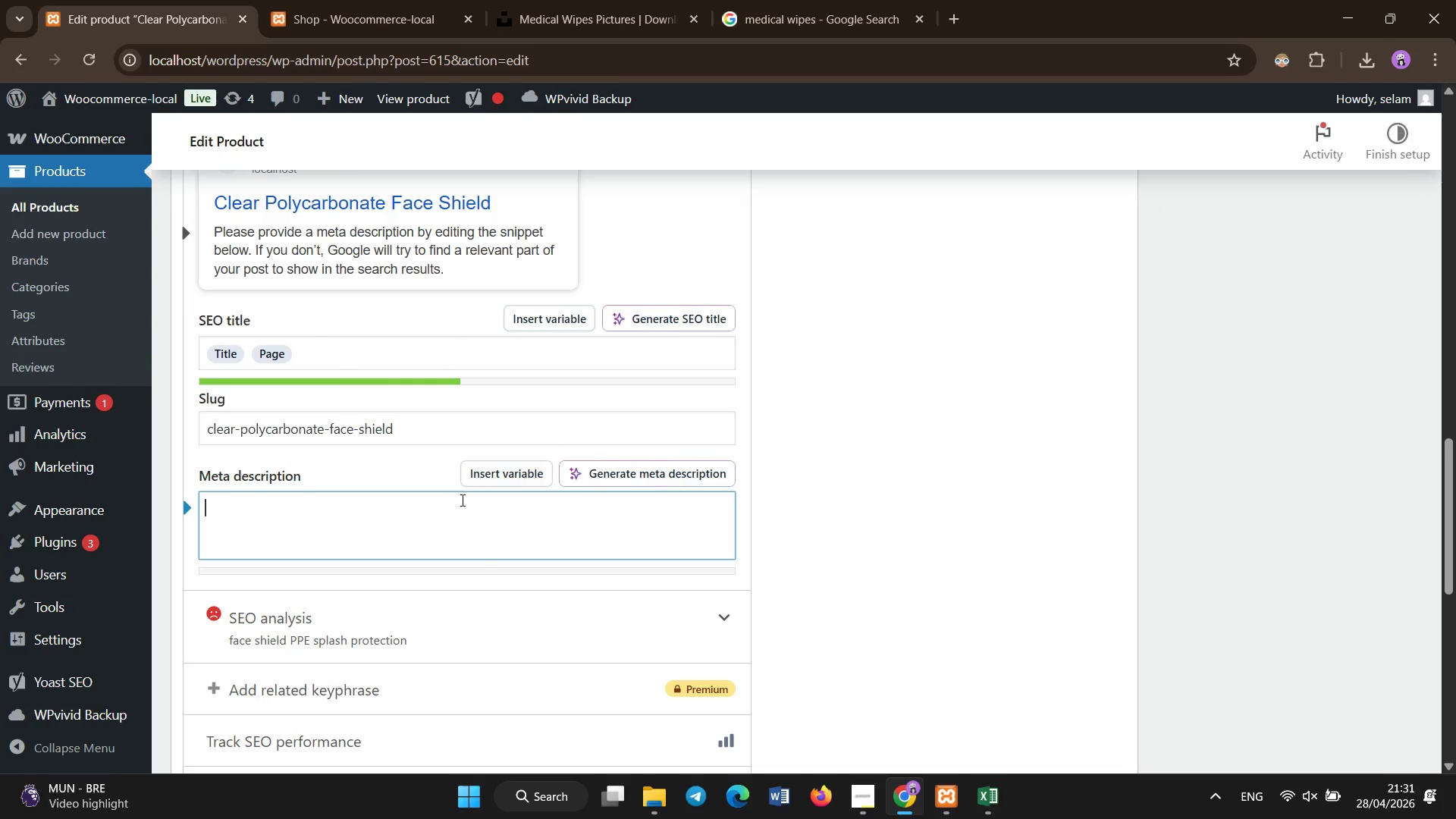 
type(Clear polycarbonate face shield offering full-face splash protection with anti-fog design for clinical and industrial safety.)
 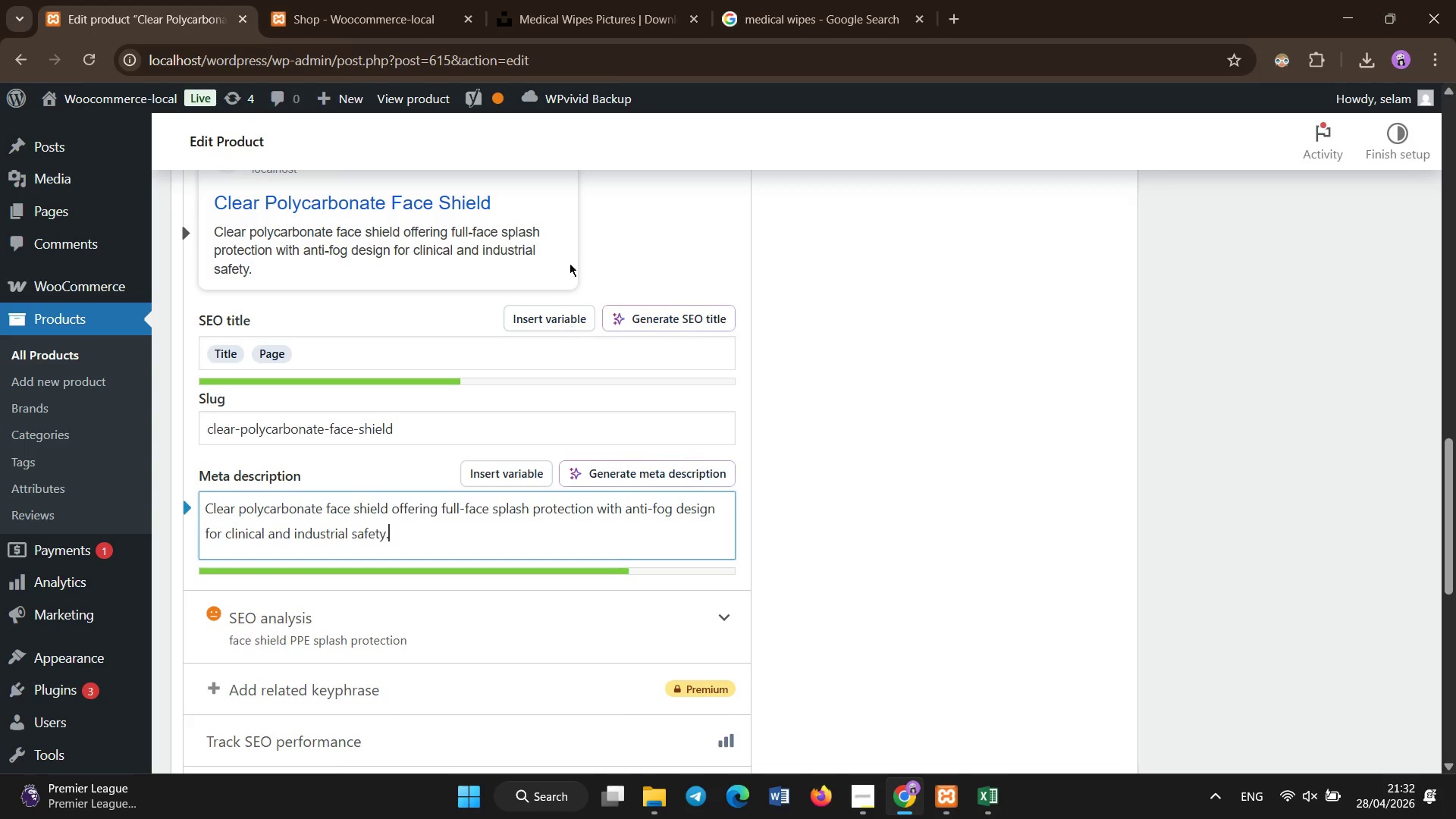 
left_click([539, 5])
 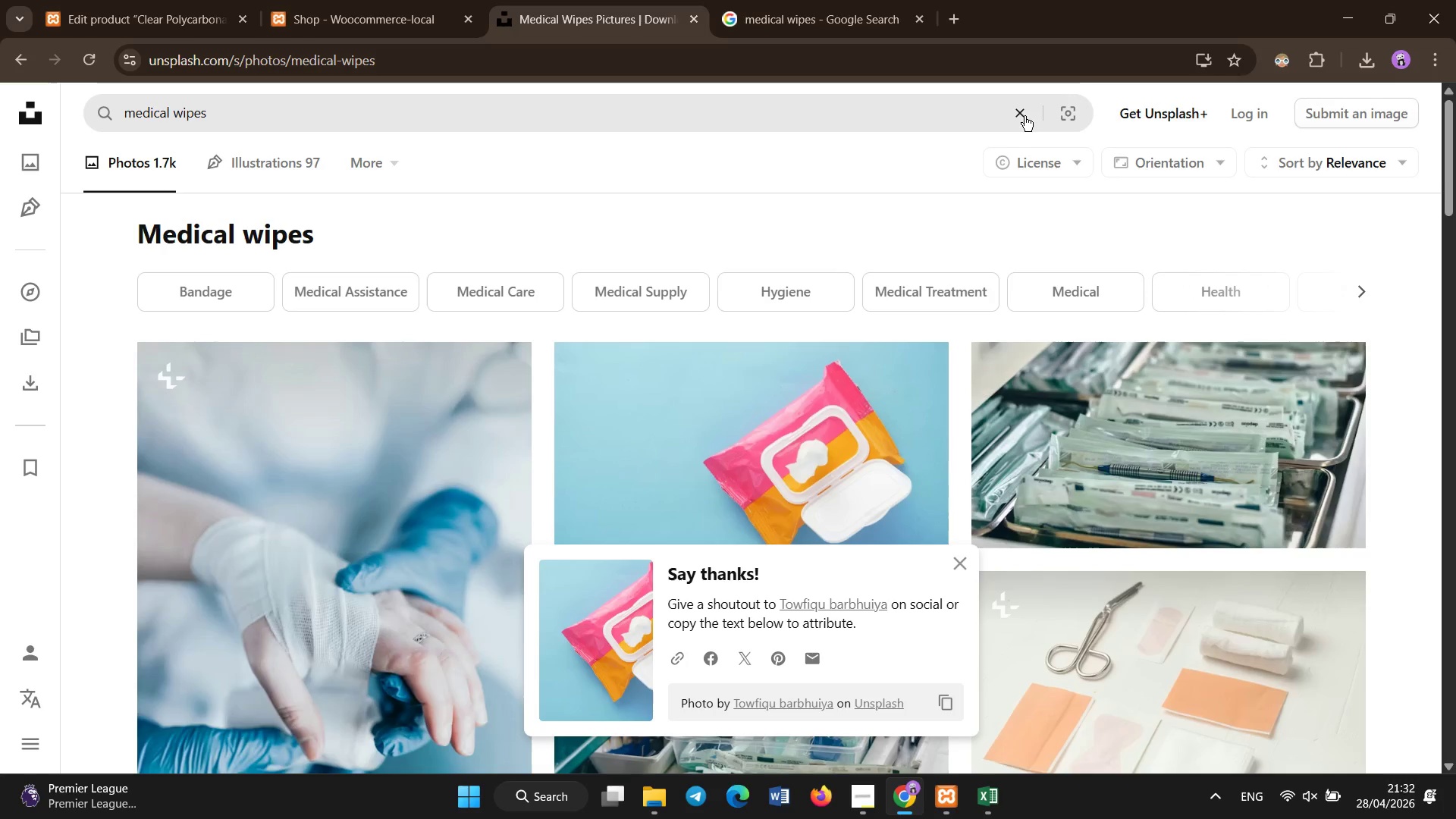 
left_click([1025, 115])
 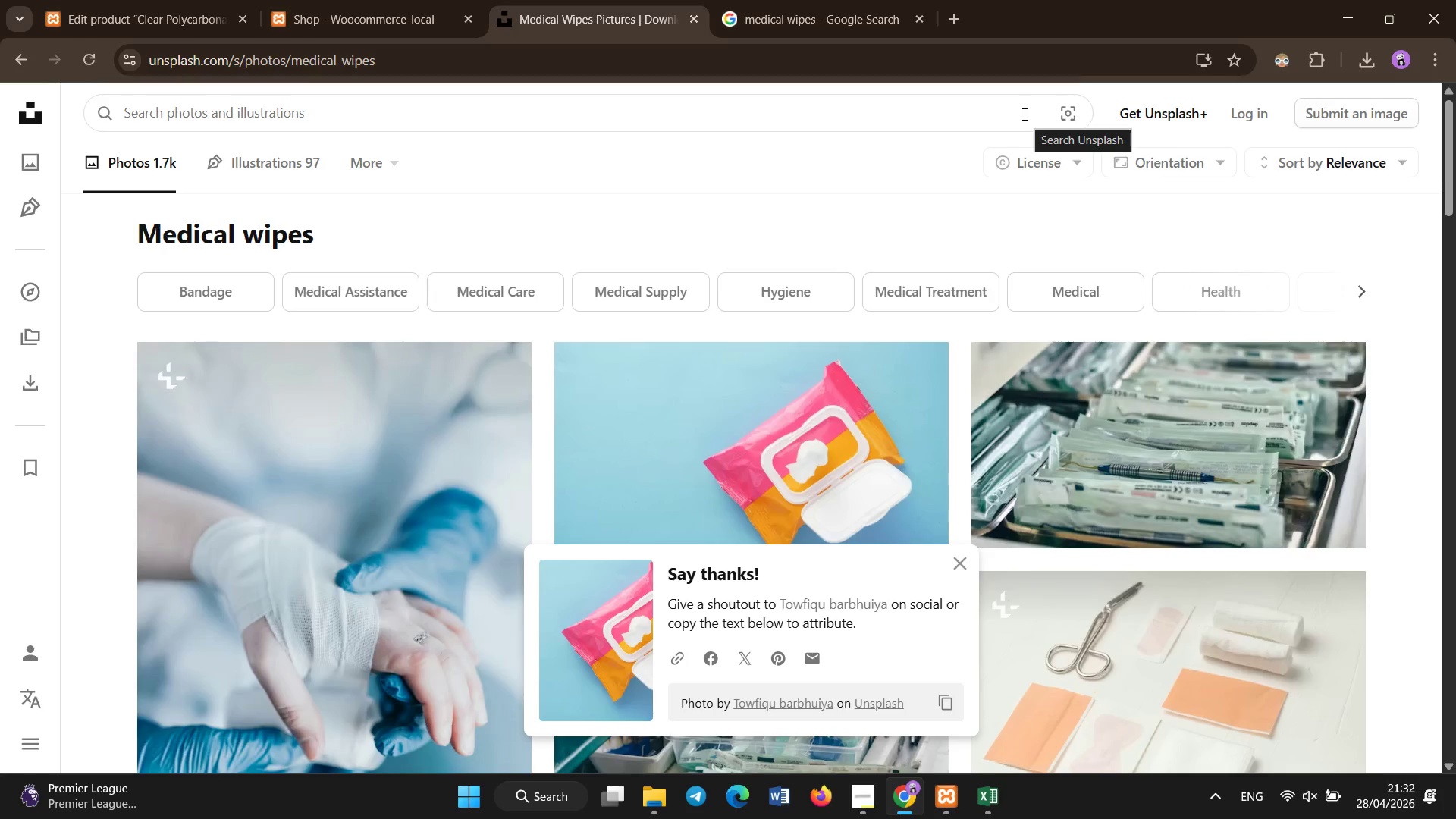 
type(clear plastic face shield medical worker ppe)
 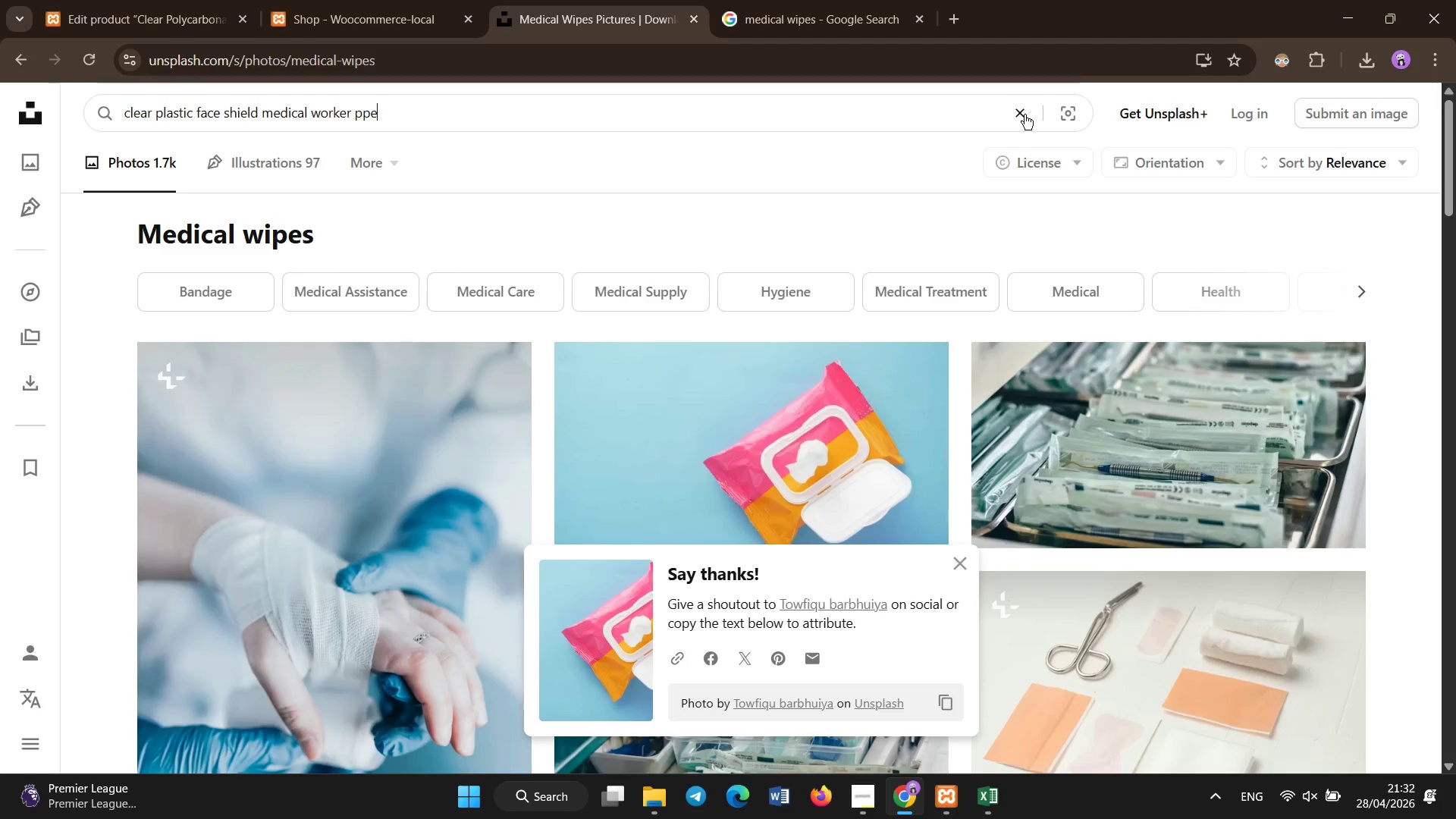 
key(Enter)
 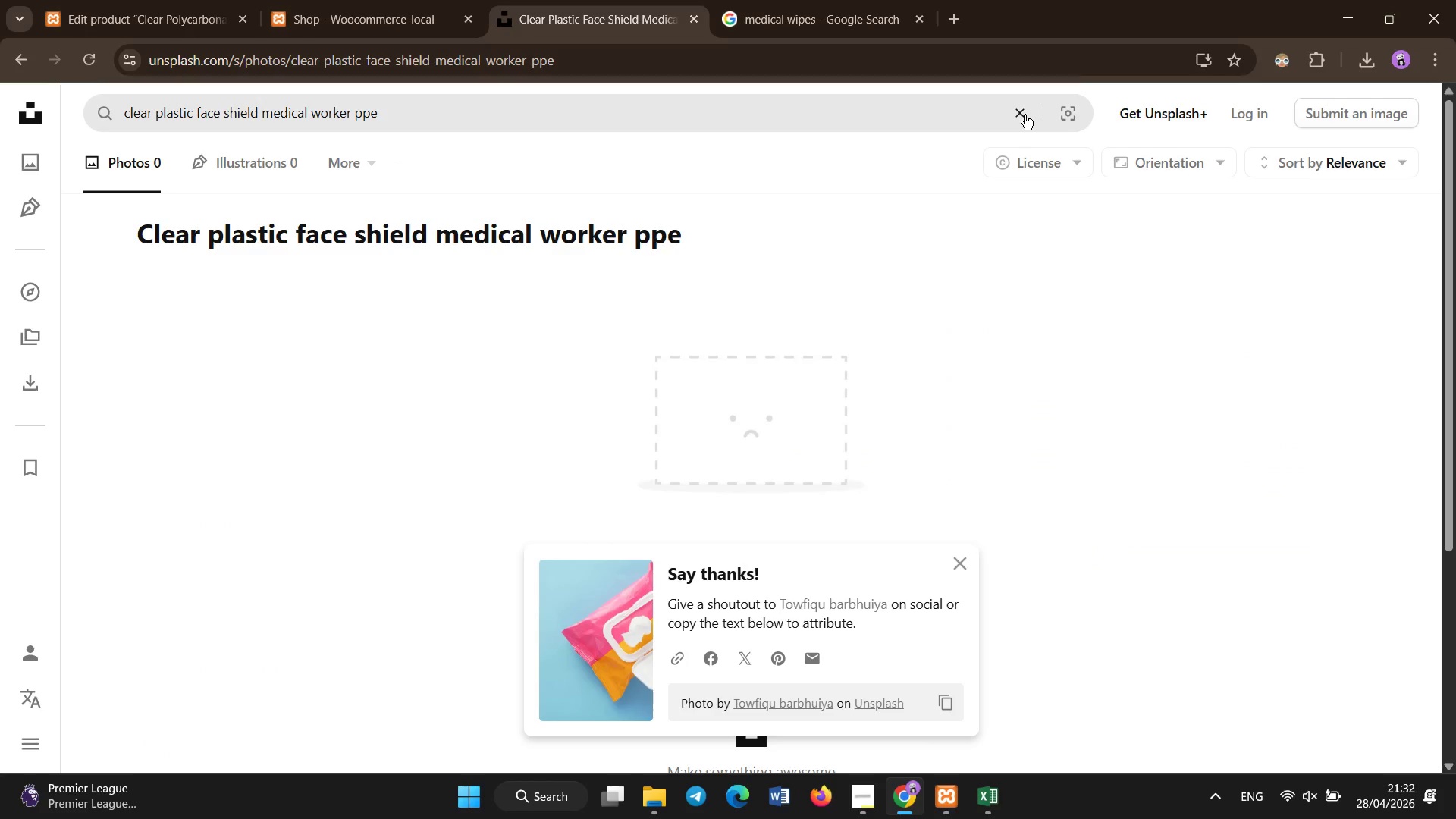 
hold_key(key=Backspace, duration=0.34)
 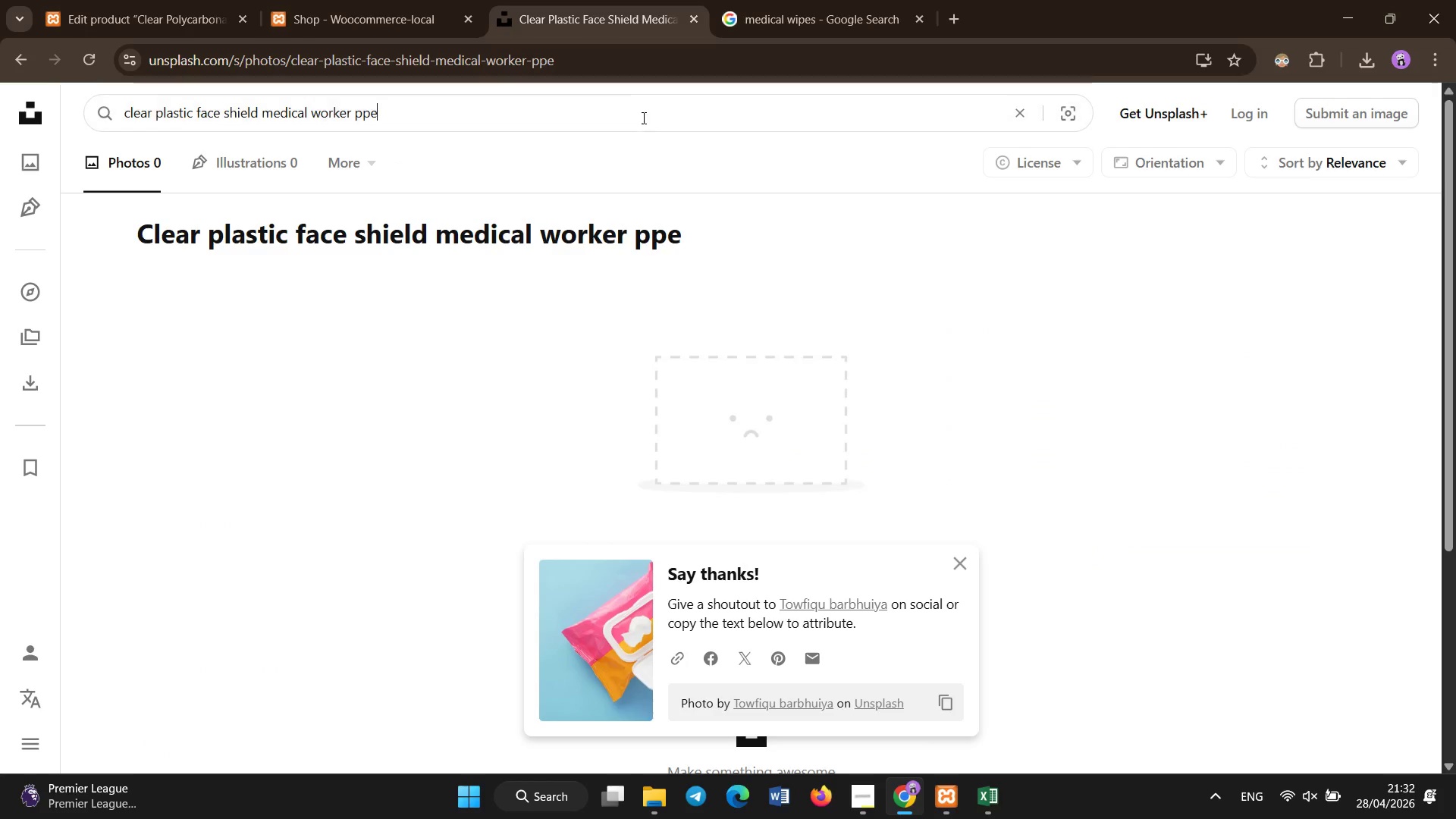 
key(Backspace)
 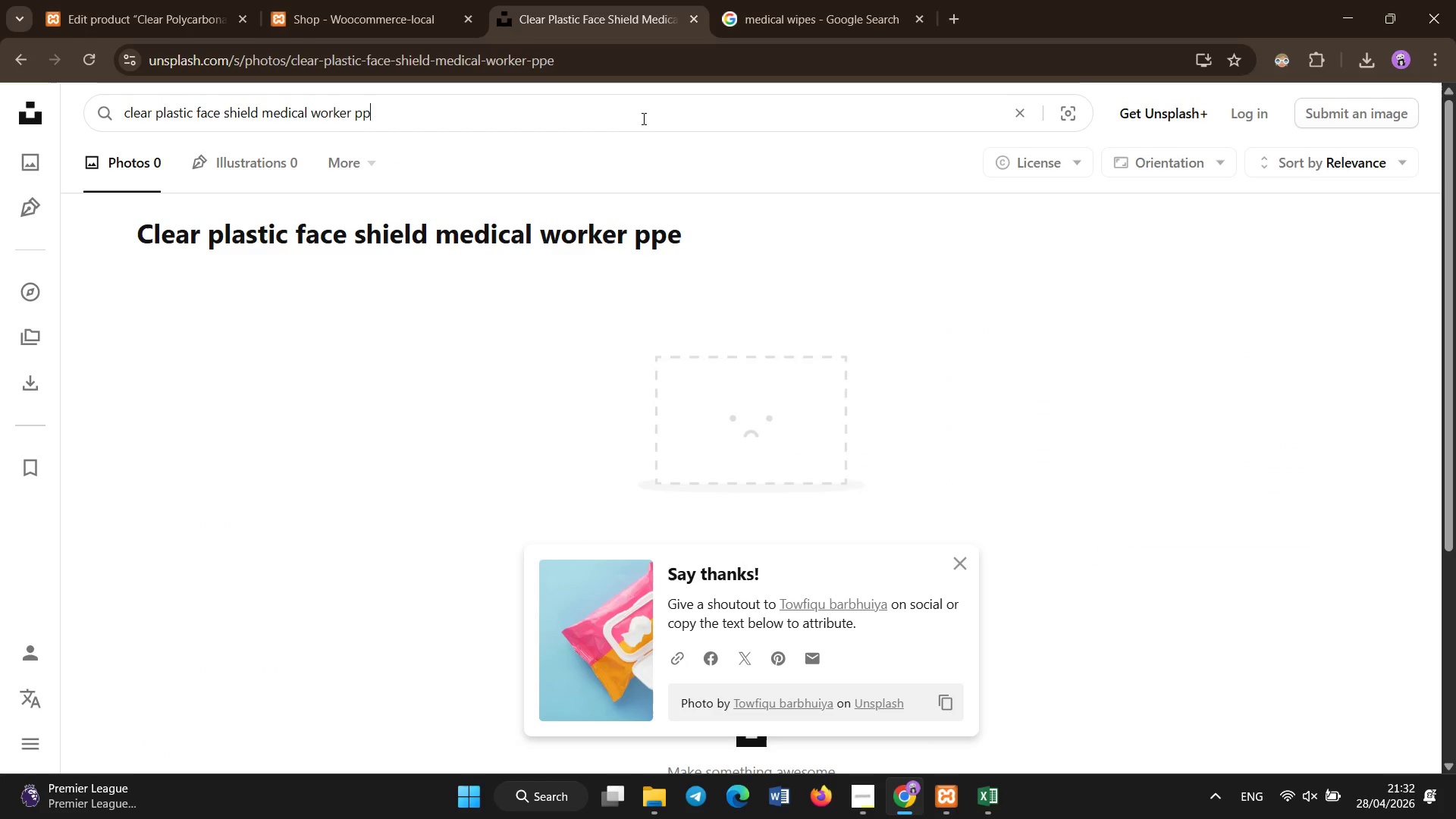 
key(Backspace)
 